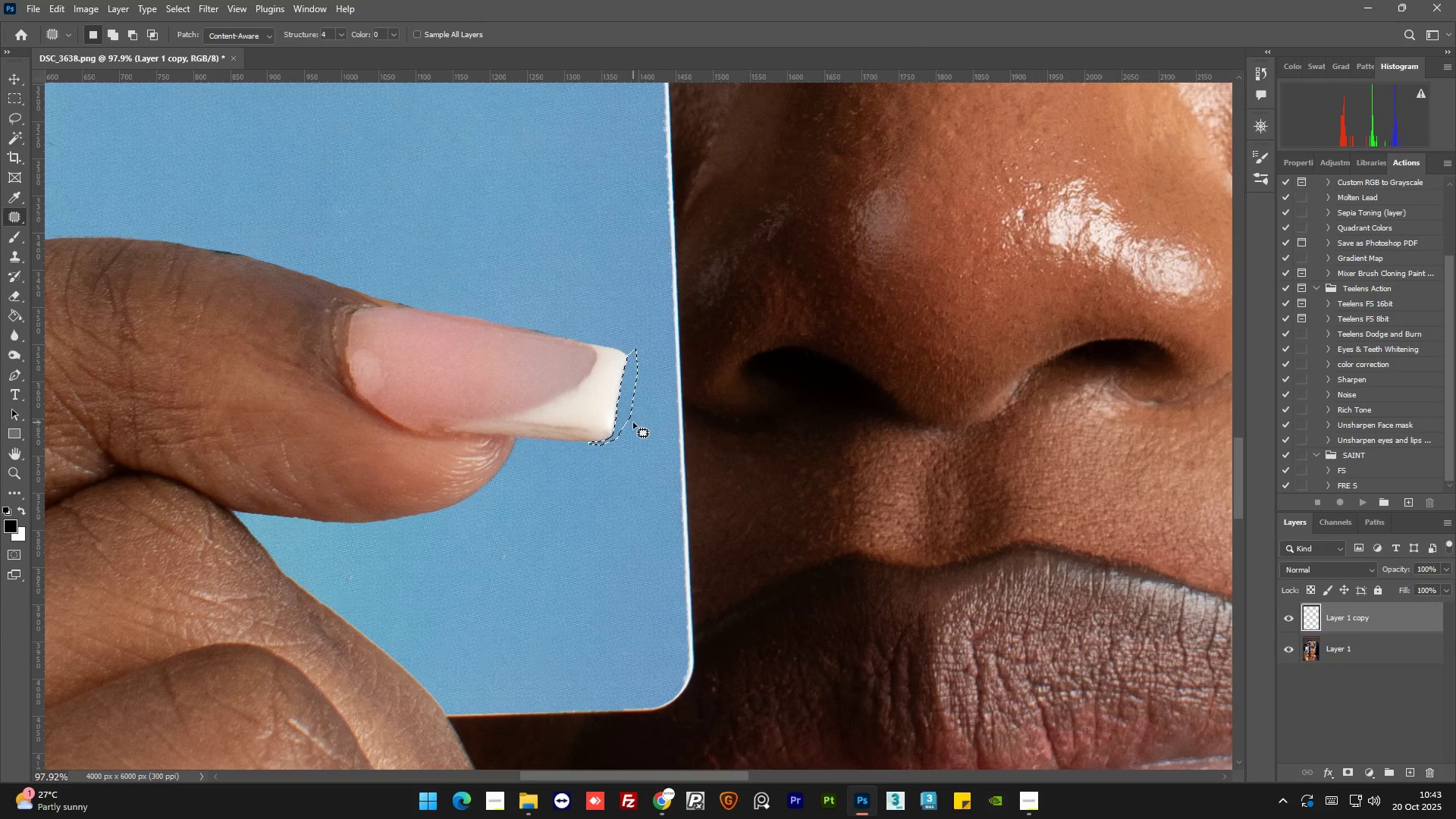 
key(Control+D)
 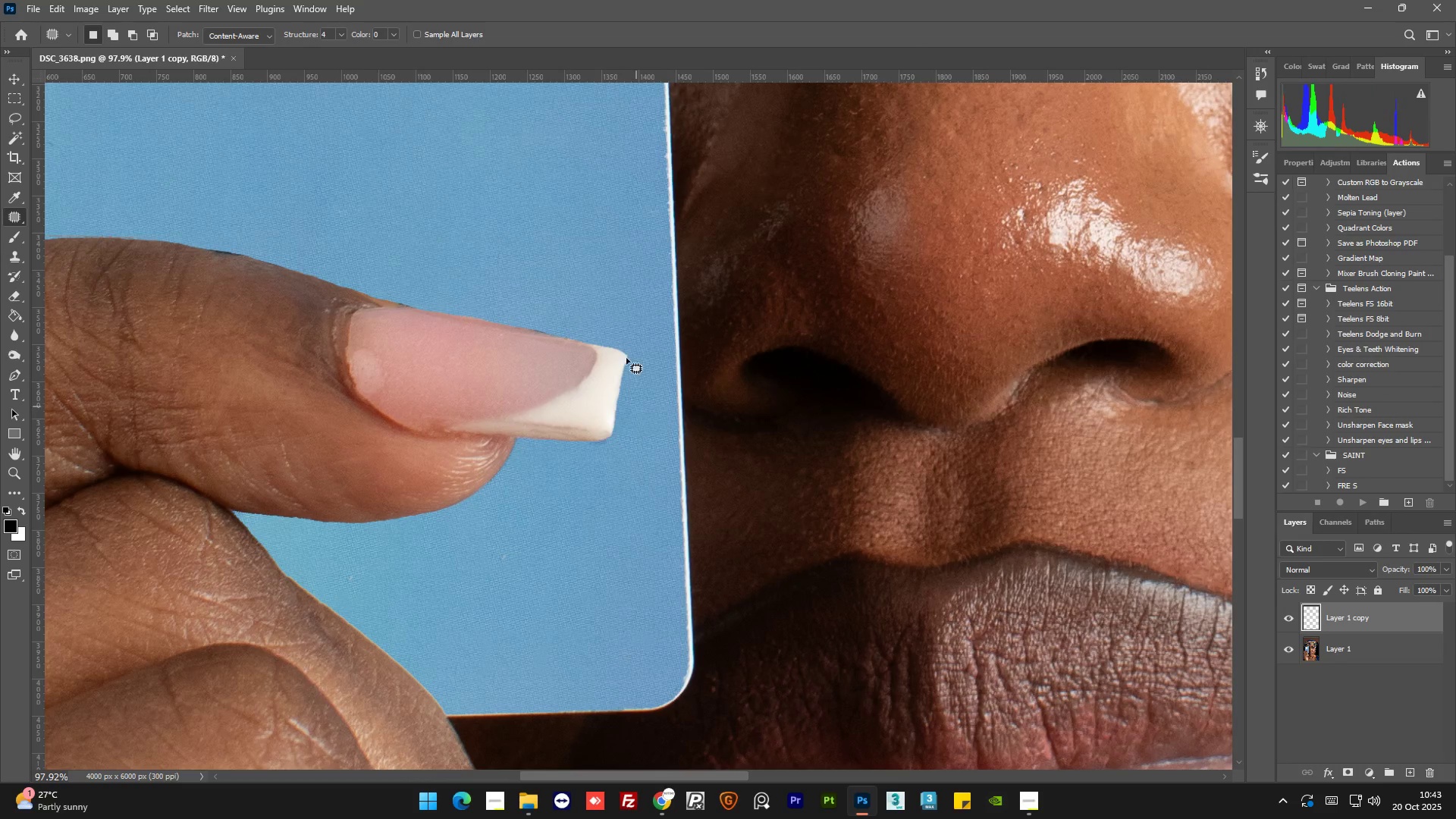 
hold_key(key=AltLeft, duration=1.5)
scroll: coordinate [637, 356], scroll_direction: up, amount: 14.0
 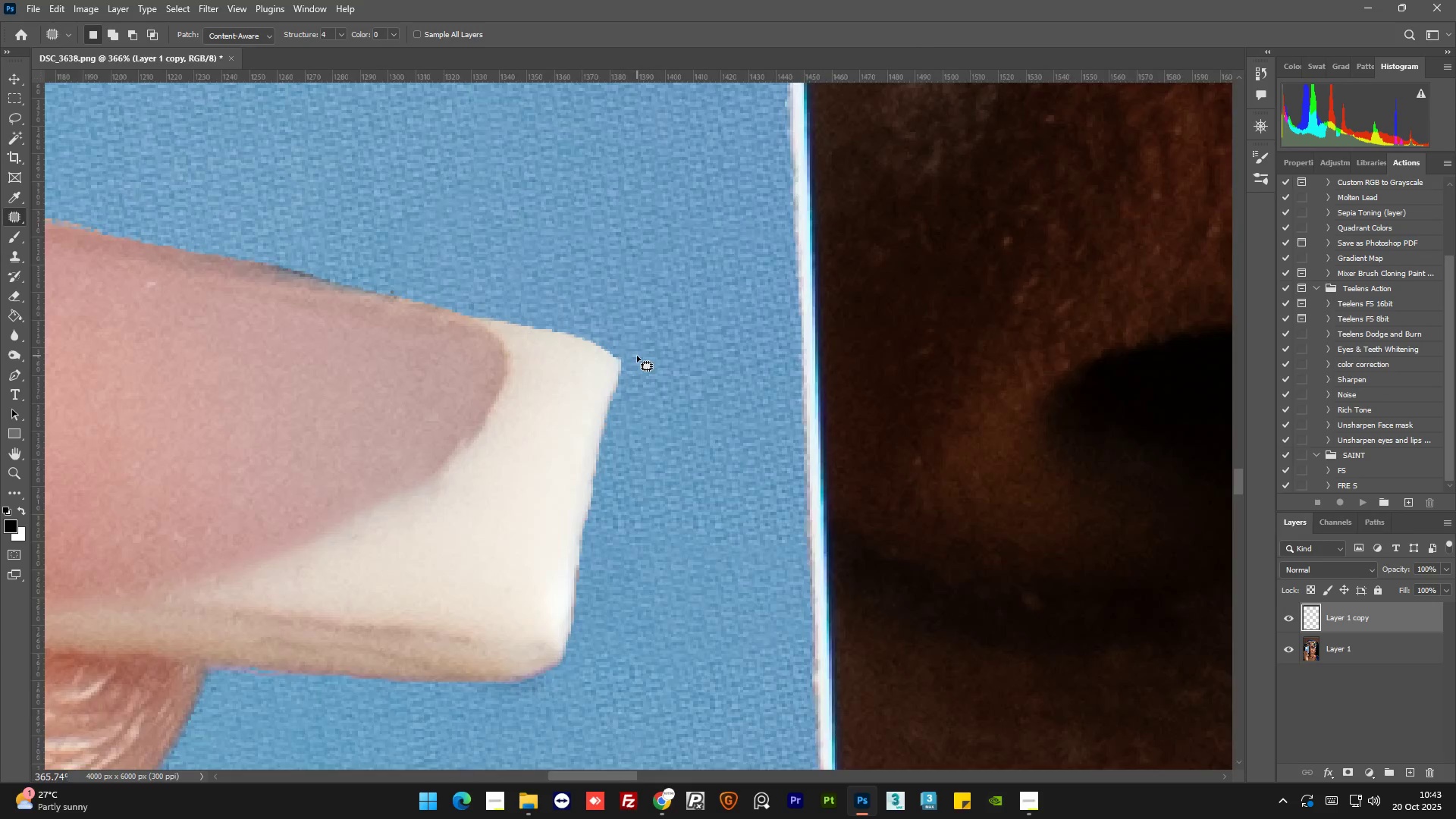 
key(Alt+AltLeft)
 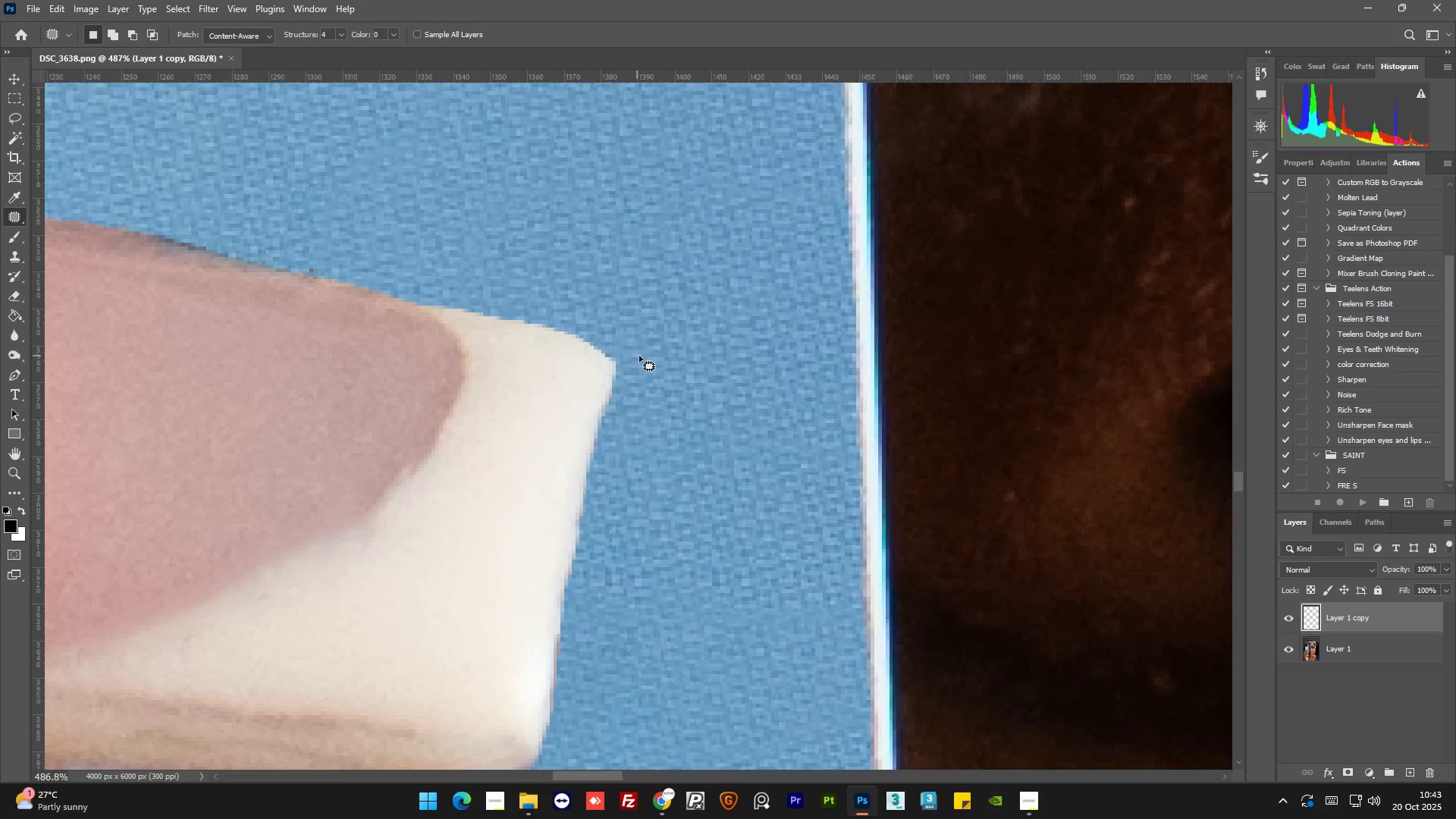 
key(Alt+AltLeft)
 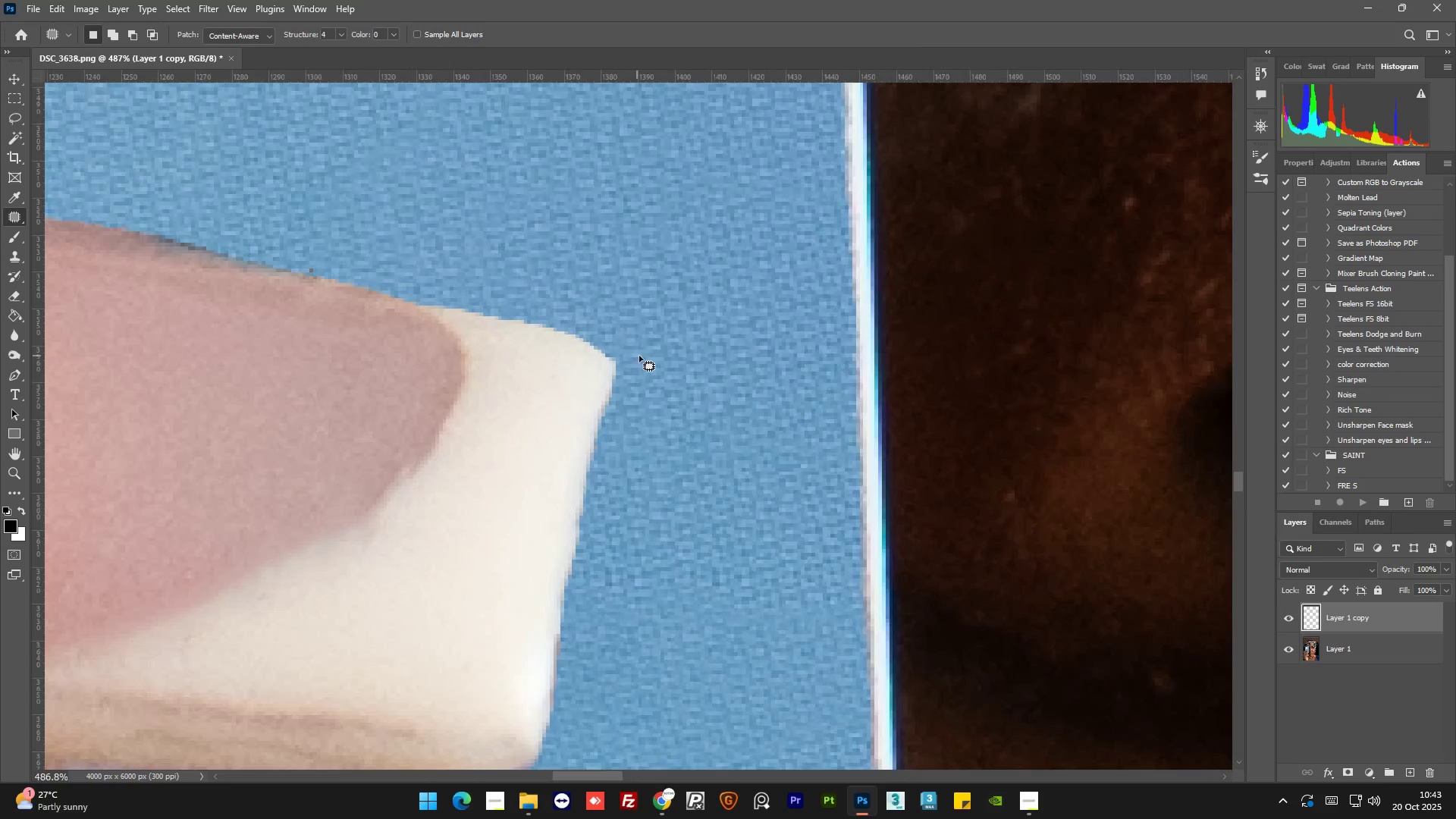 
key(Alt+AltLeft)
 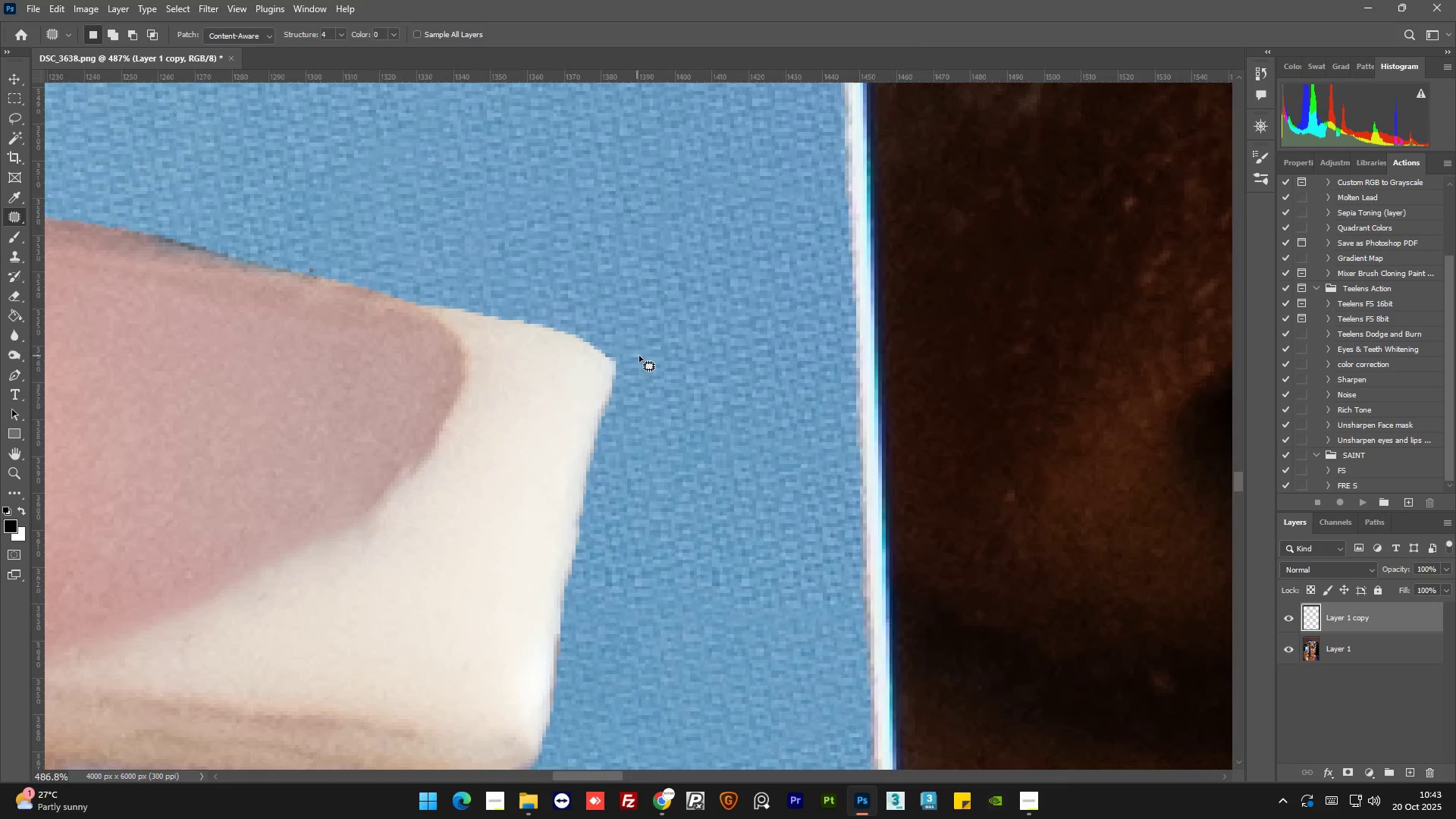 
key(Alt+AltLeft)
 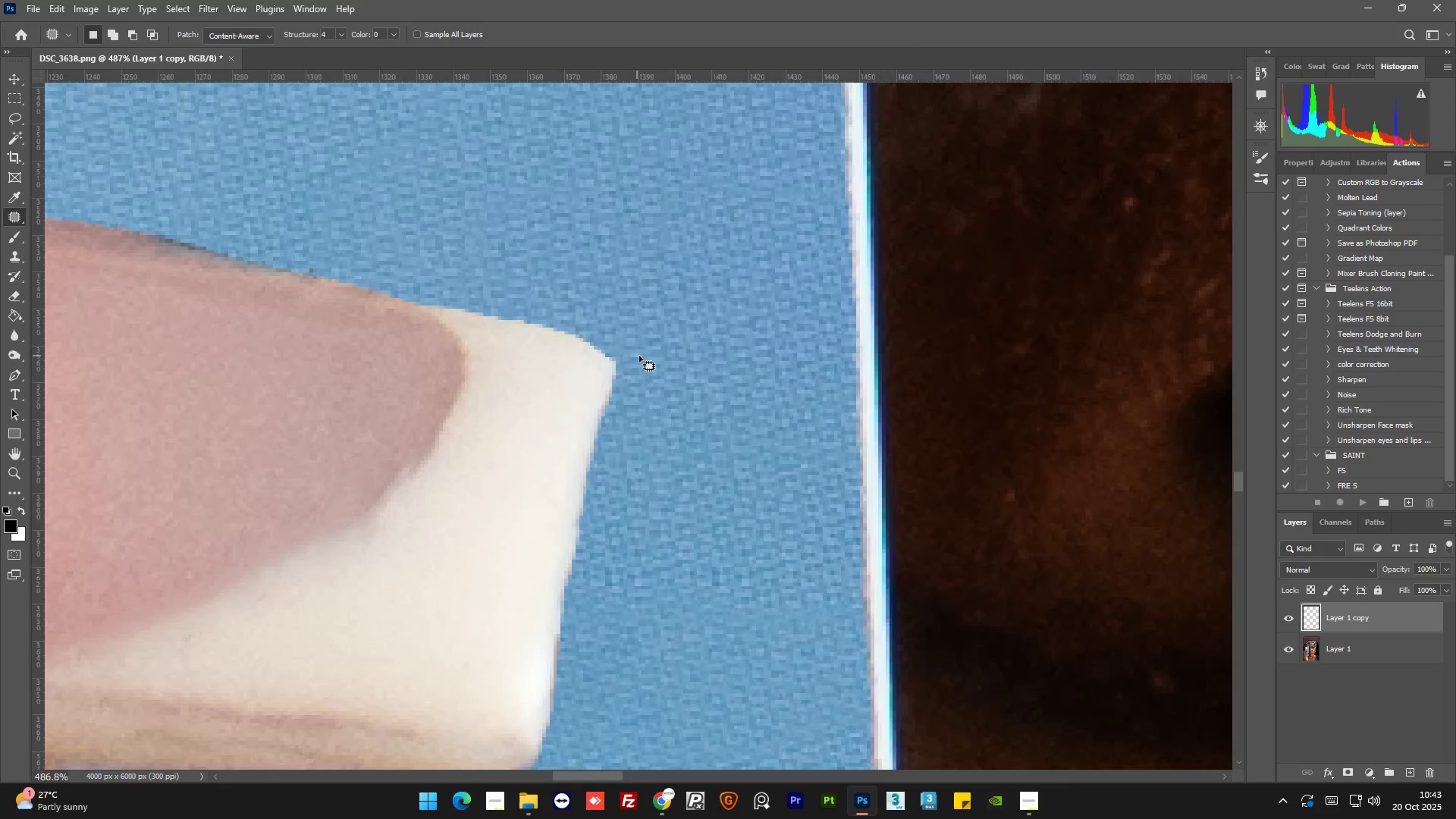 
key(Alt+AltLeft)
 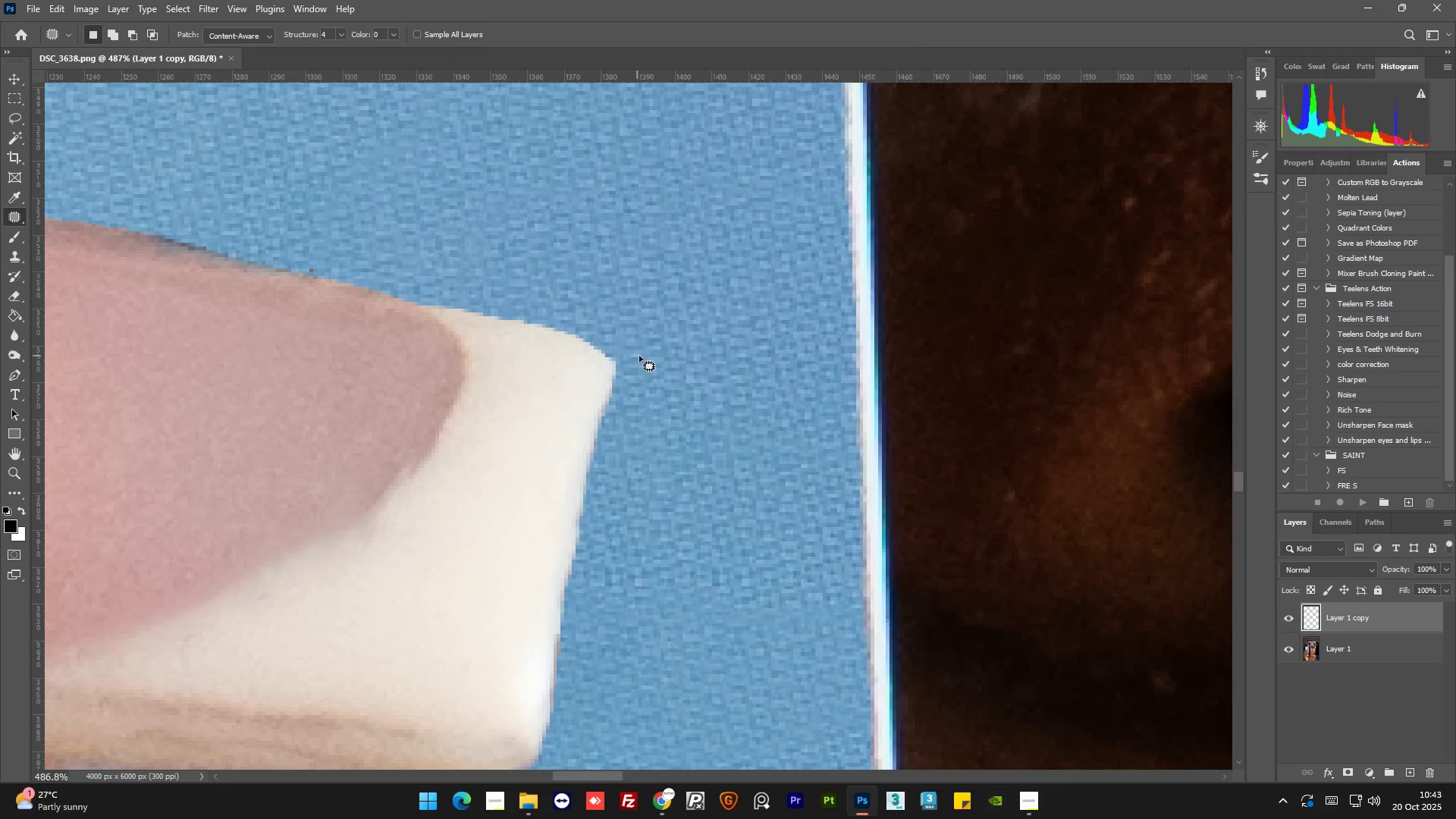 
key(Alt+AltLeft)
 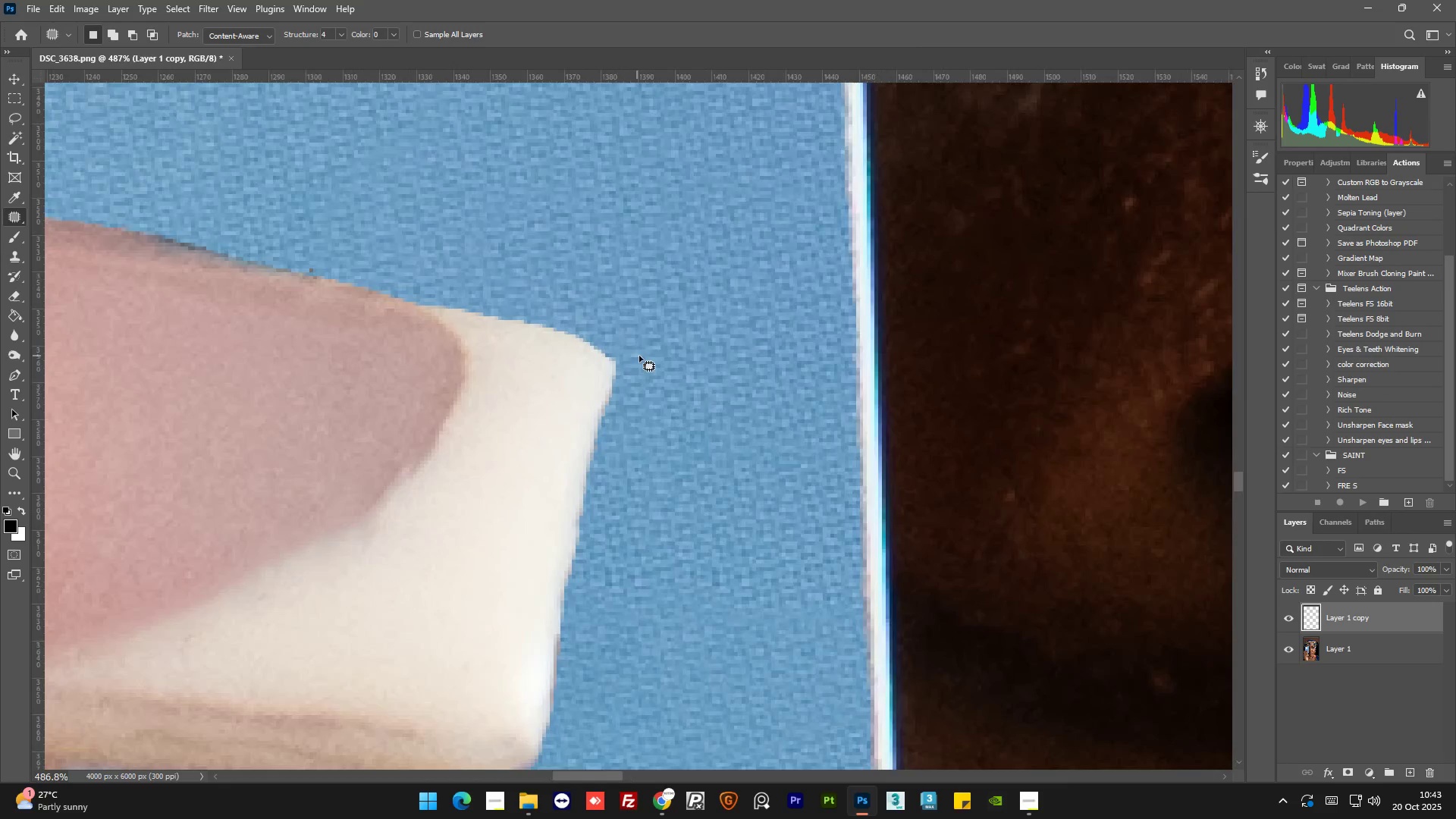 
key(Alt+AltLeft)
 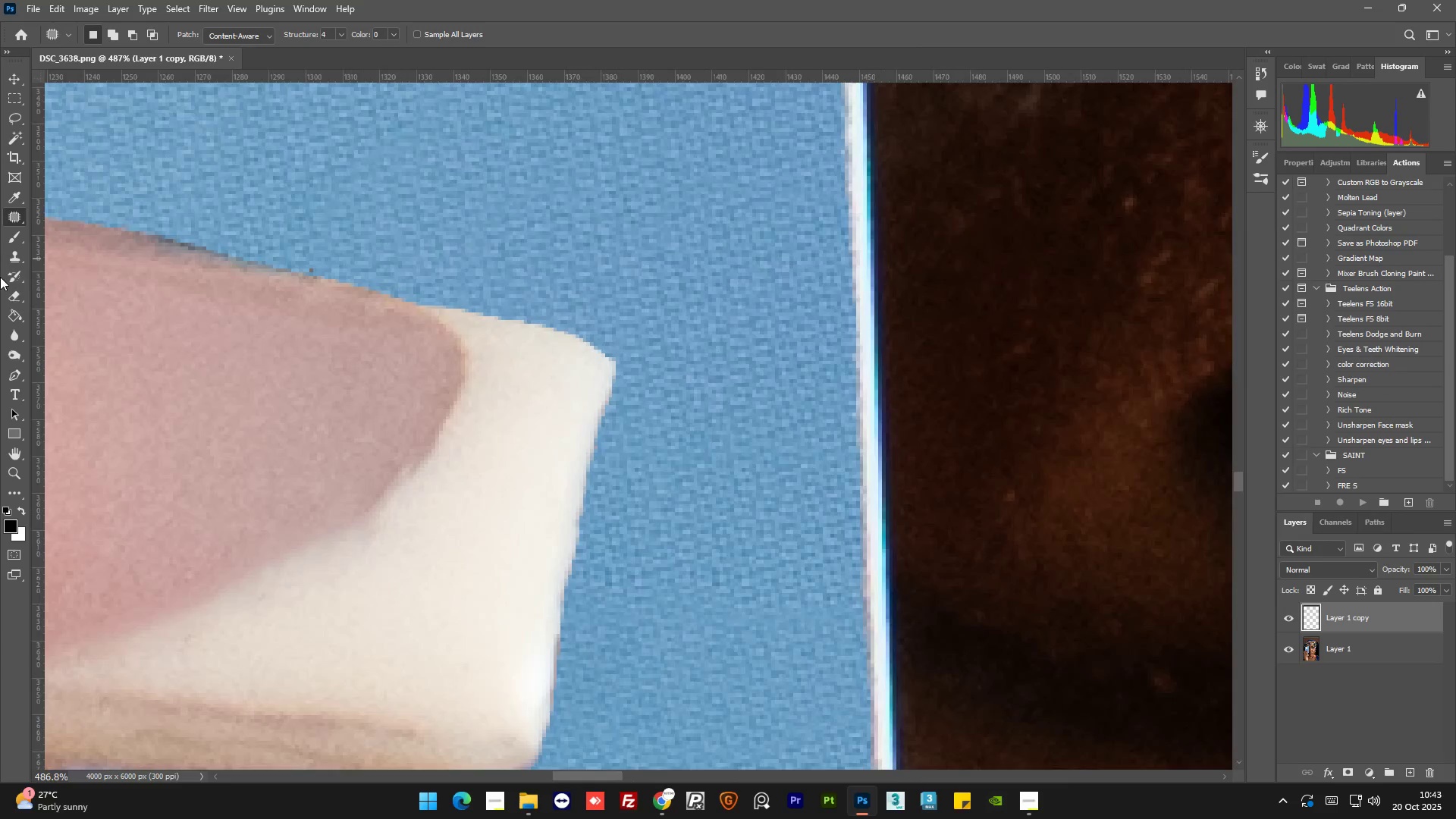 
left_click([13, 290])
 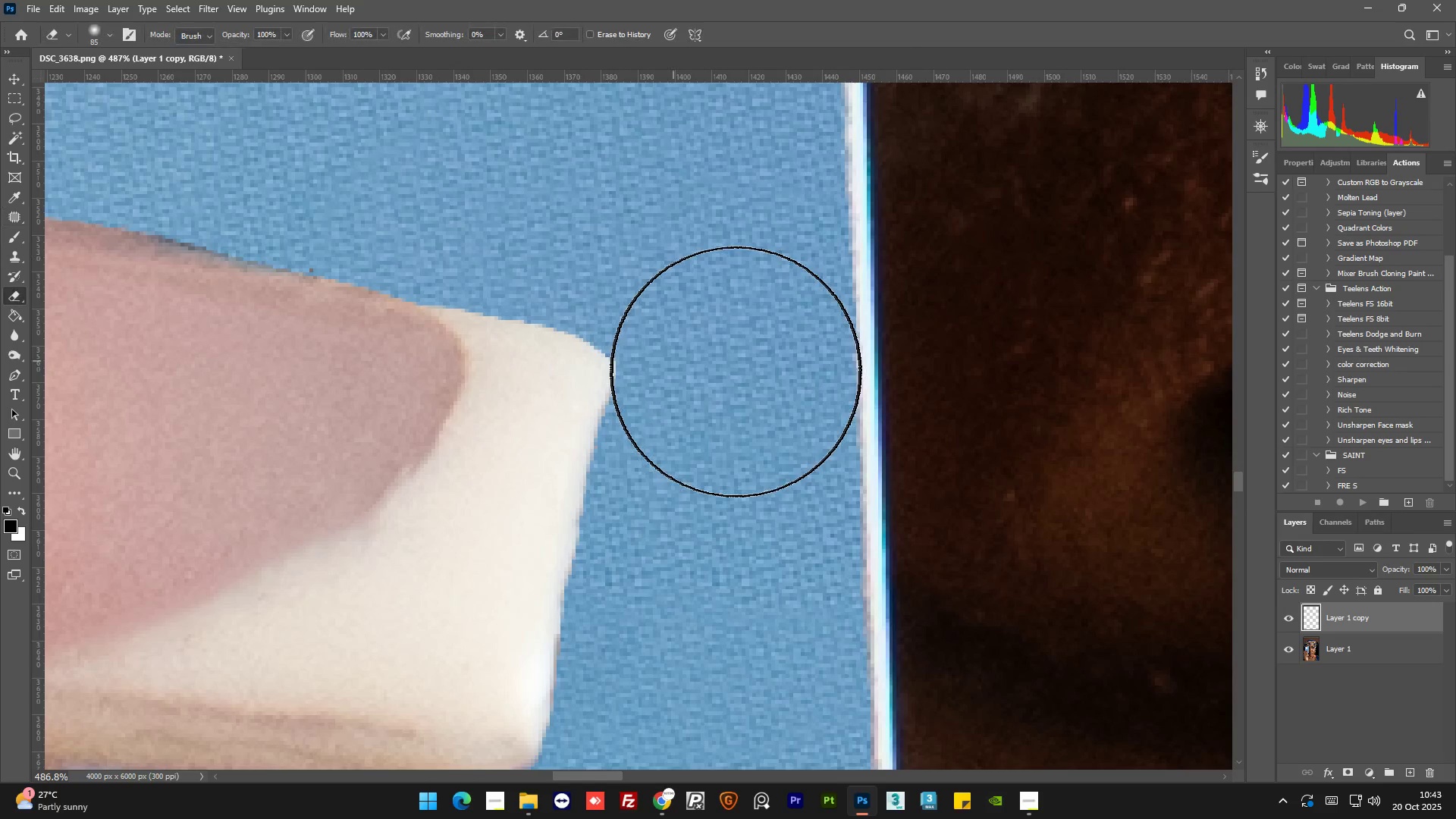 
hold_key(key=AltLeft, duration=0.98)
 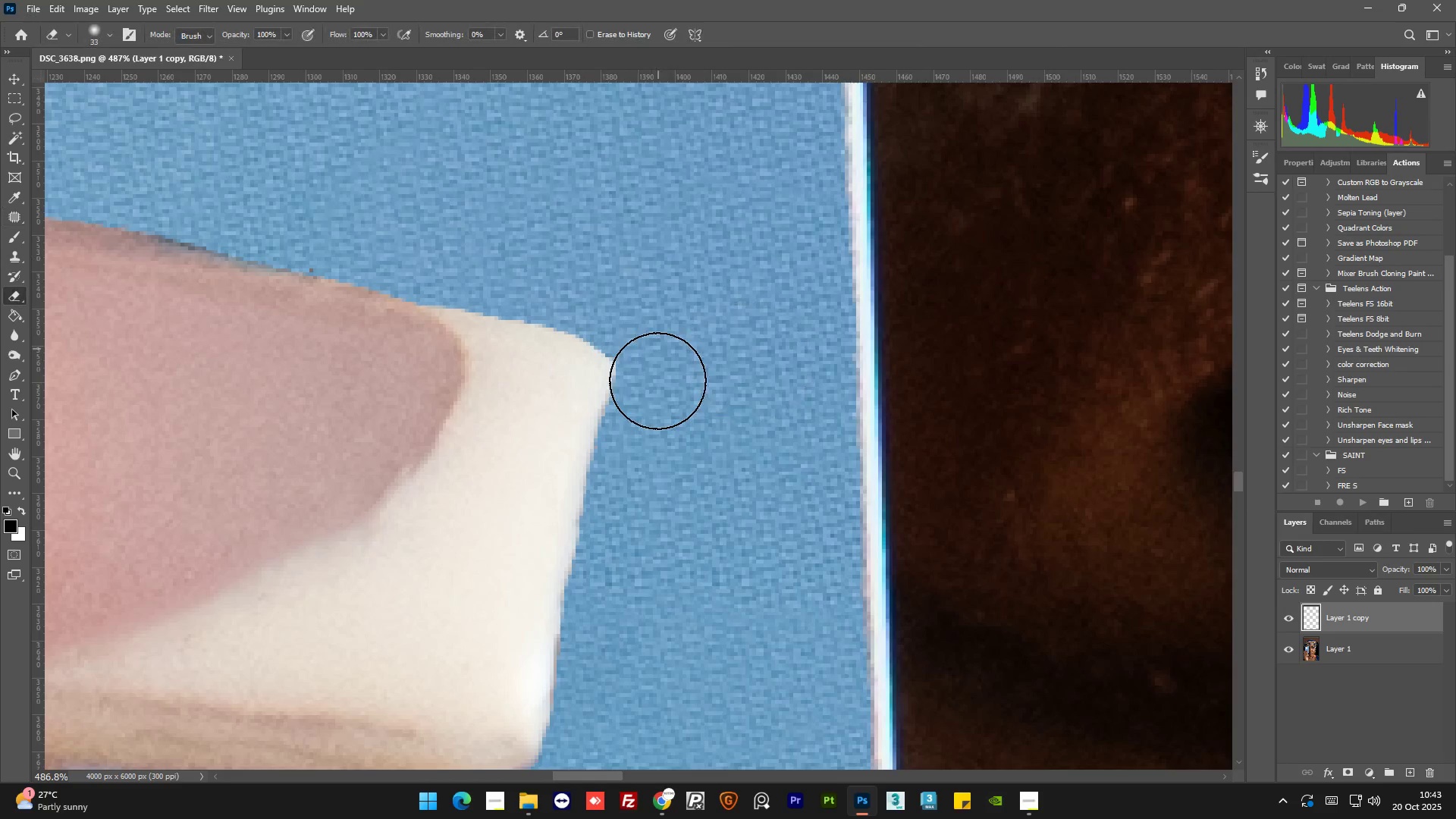 
left_click_drag(start_coordinate=[658, 349], to_coordinate=[658, 356])
 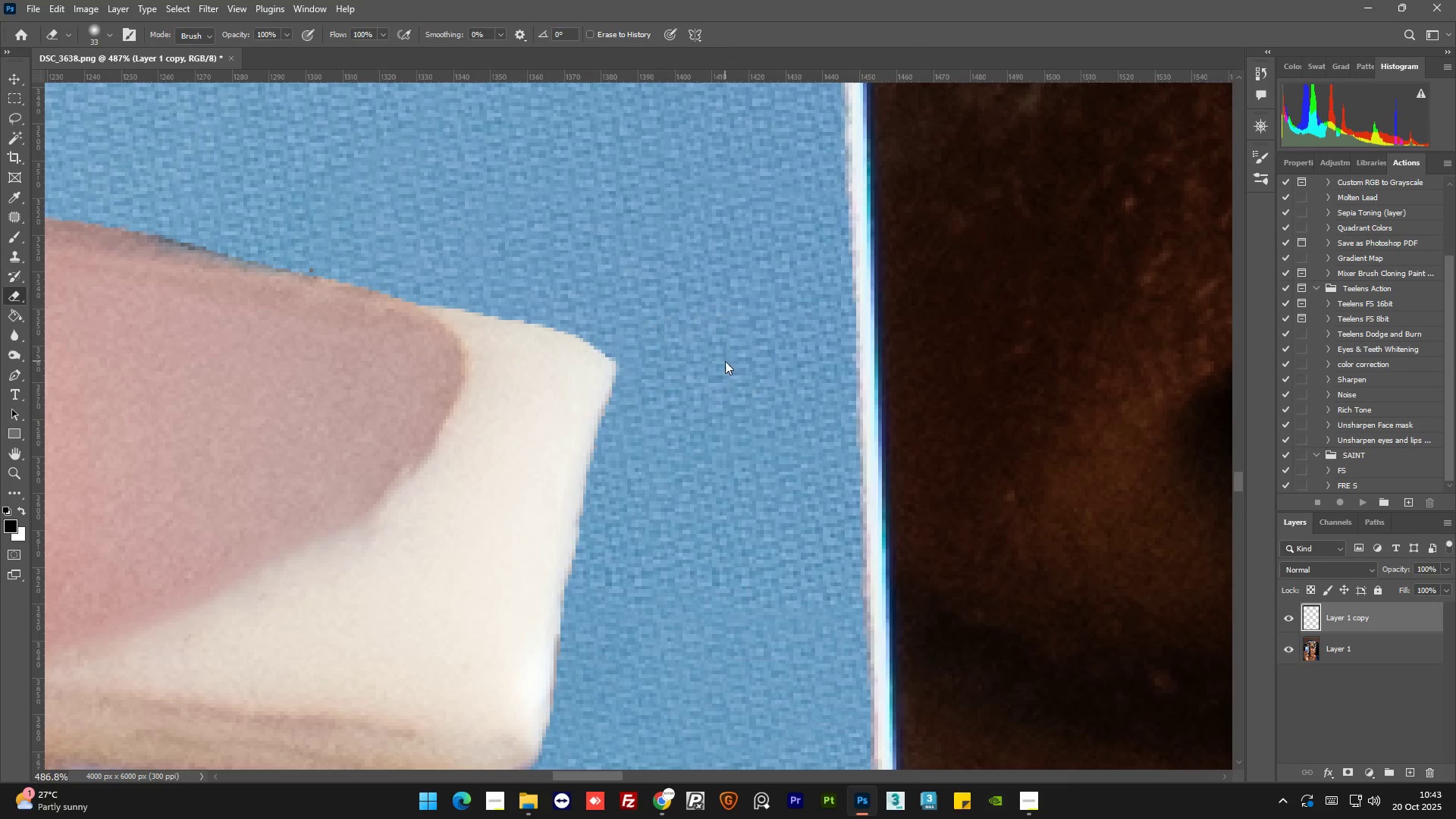 
hold_key(key=AltLeft, duration=0.62)
 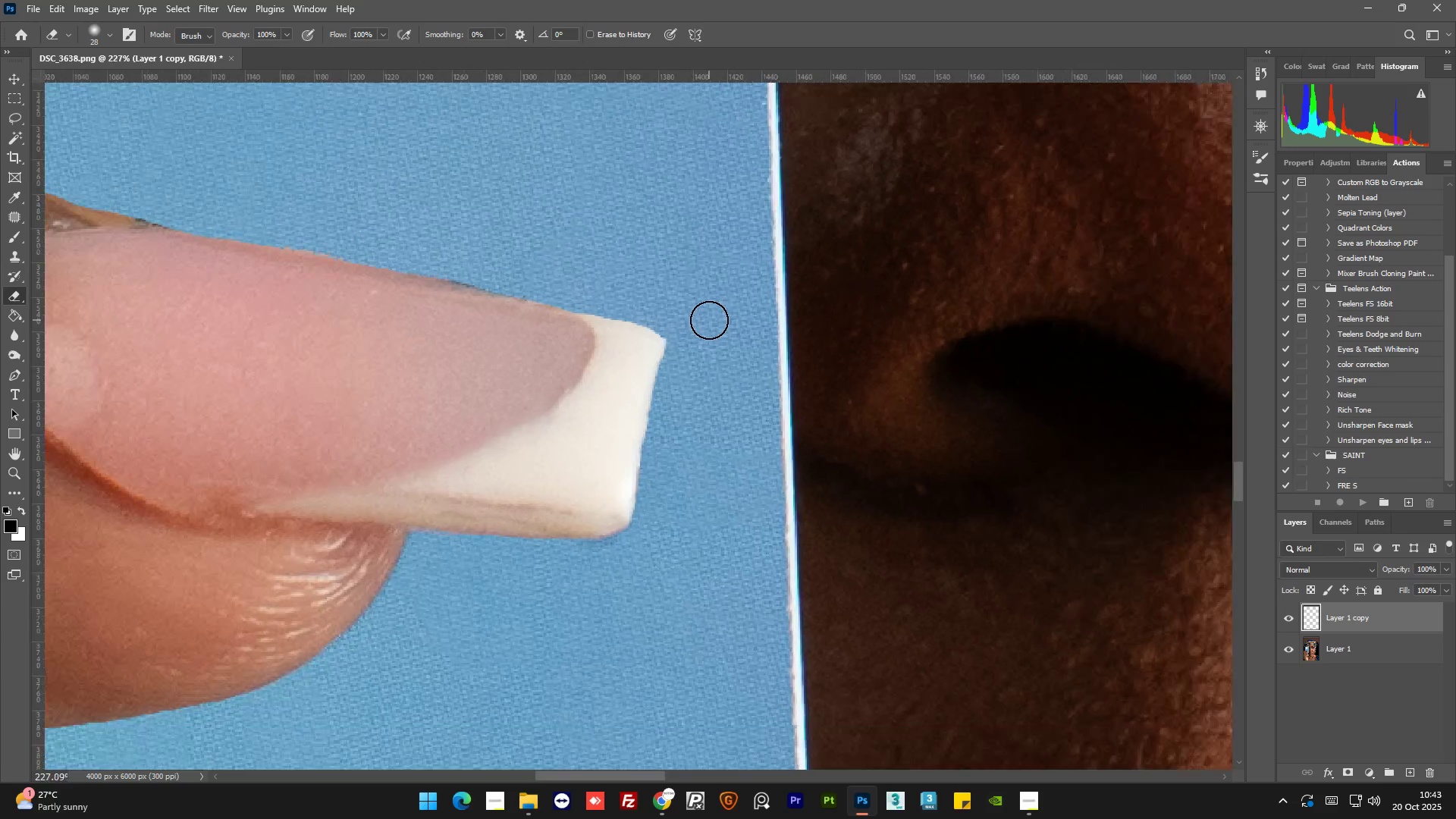 
hold_key(key=AltLeft, duration=0.66)
scroll: coordinate [711, 320], scroll_direction: down, amount: 10.0
 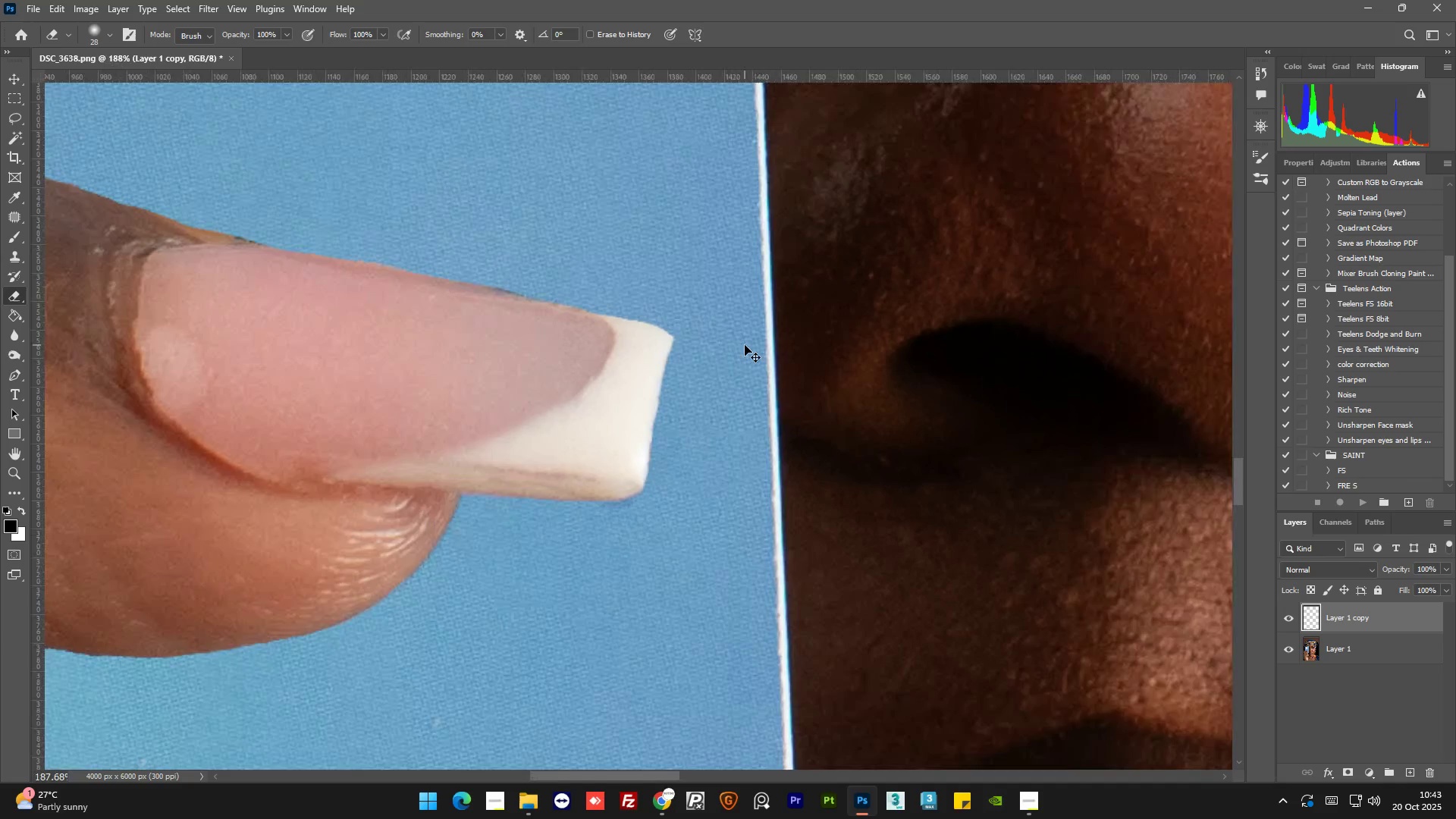 
key(Control+Z)
 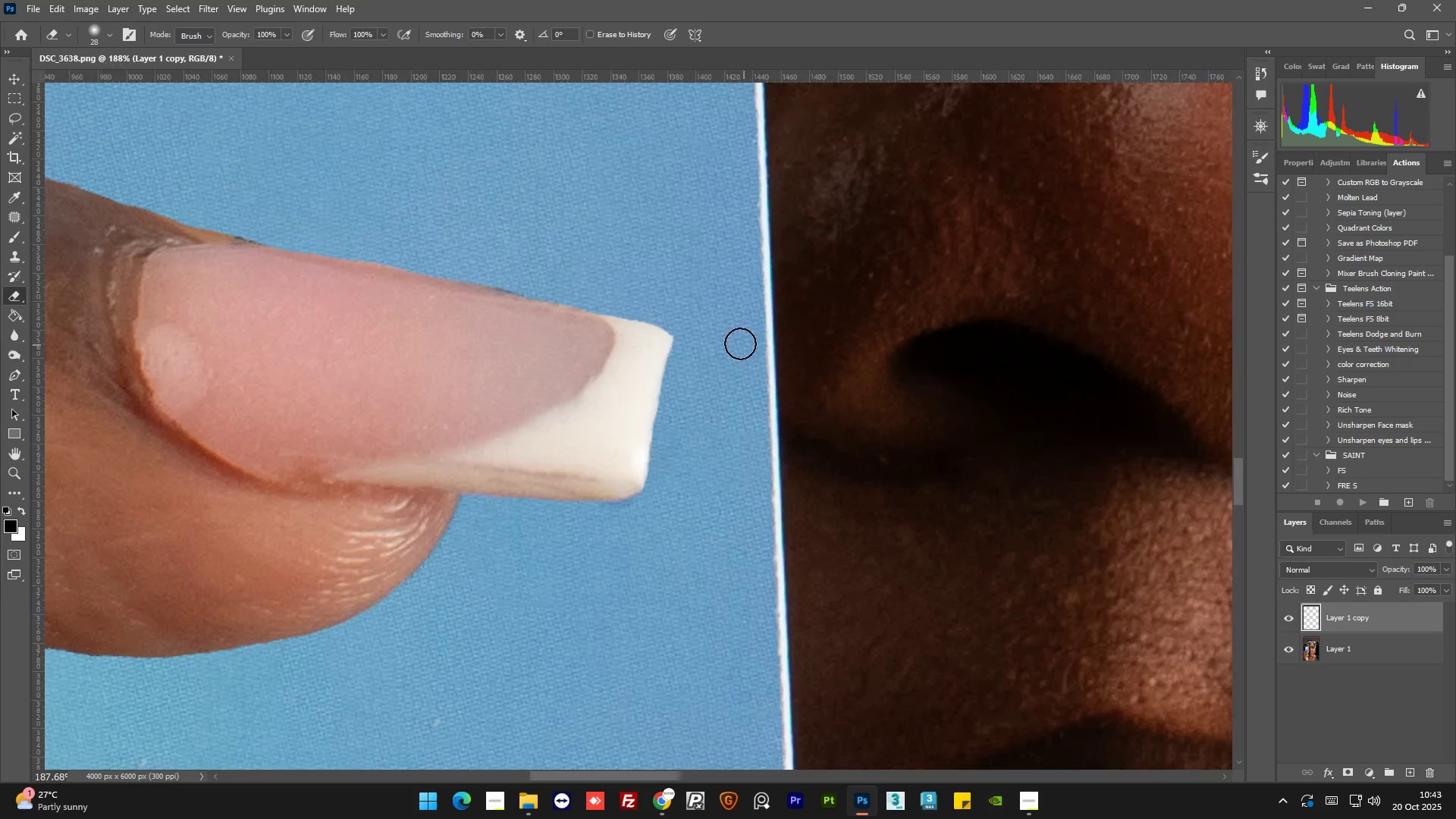 
hold_key(key=AltLeft, duration=0.98)
scroll: coordinate [661, 301], scroll_direction: up, amount: 6.0
 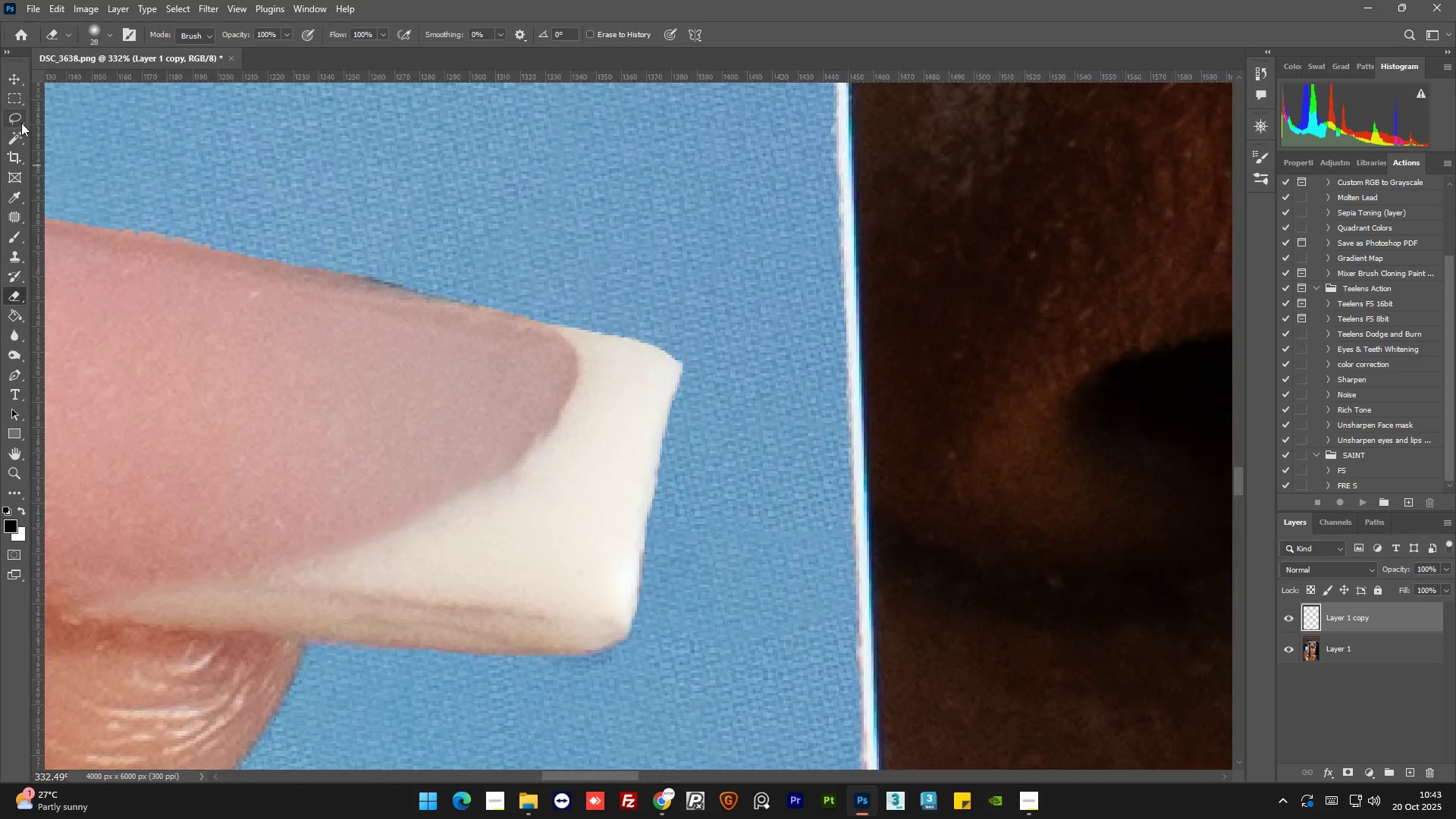 
left_click([21, 123])
 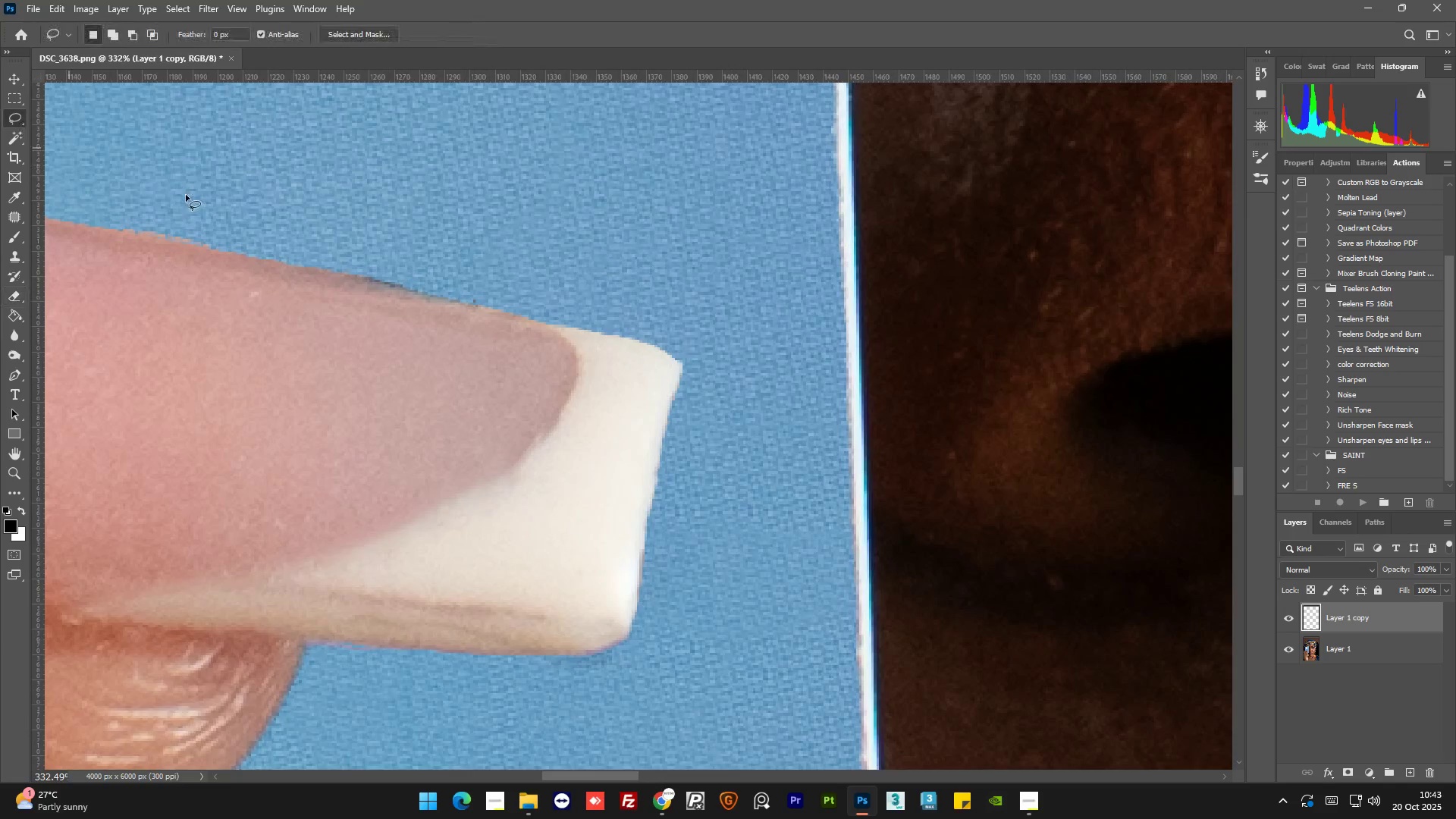 
hold_key(key=AltLeft, duration=0.88)
scroll: coordinate [589, 353], scroll_direction: up, amount: 7.0
 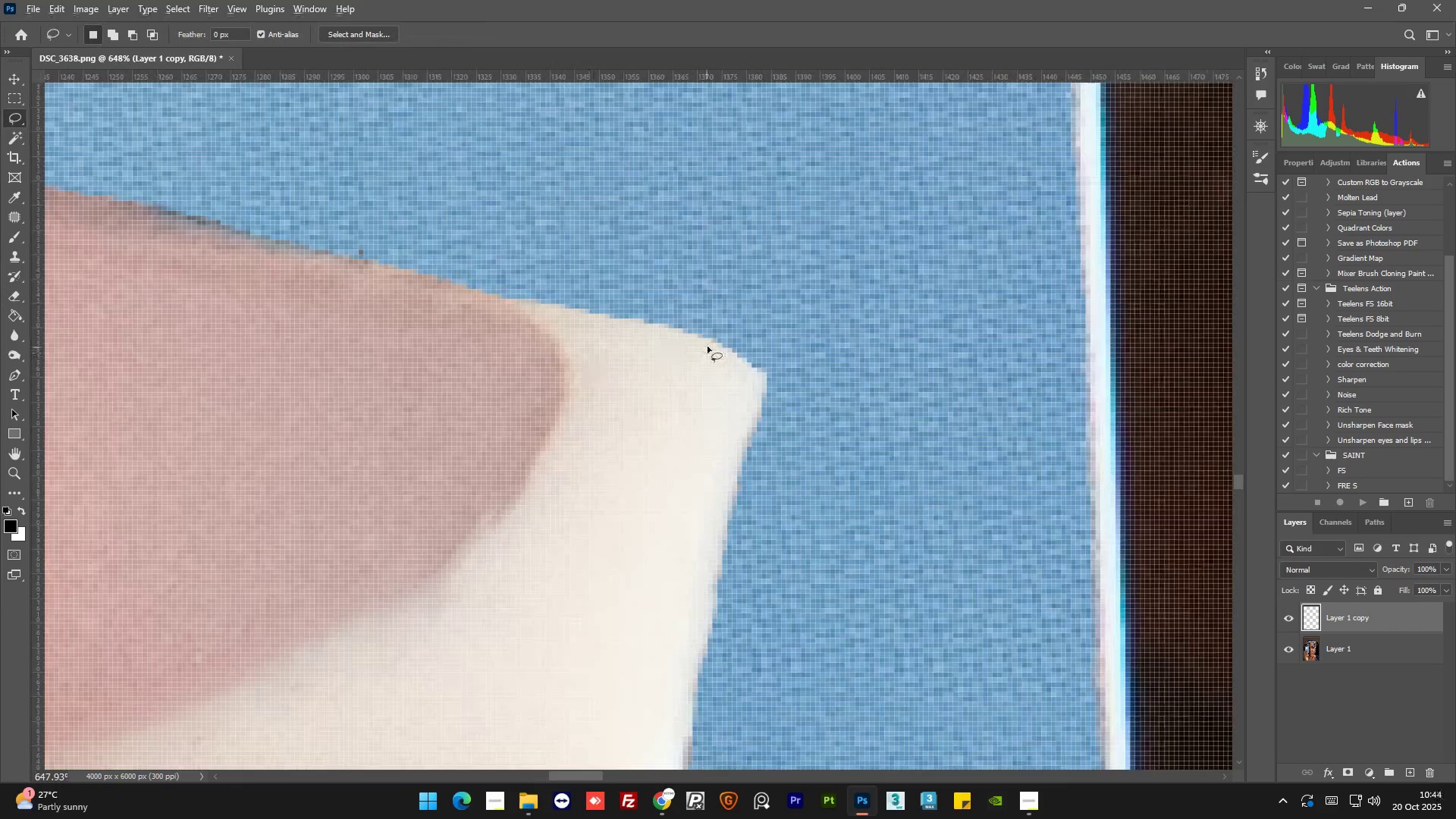 
hold_key(key=AltLeft, duration=0.64)
scroll: coordinate [708, 347], scroll_direction: down, amount: 5.0
 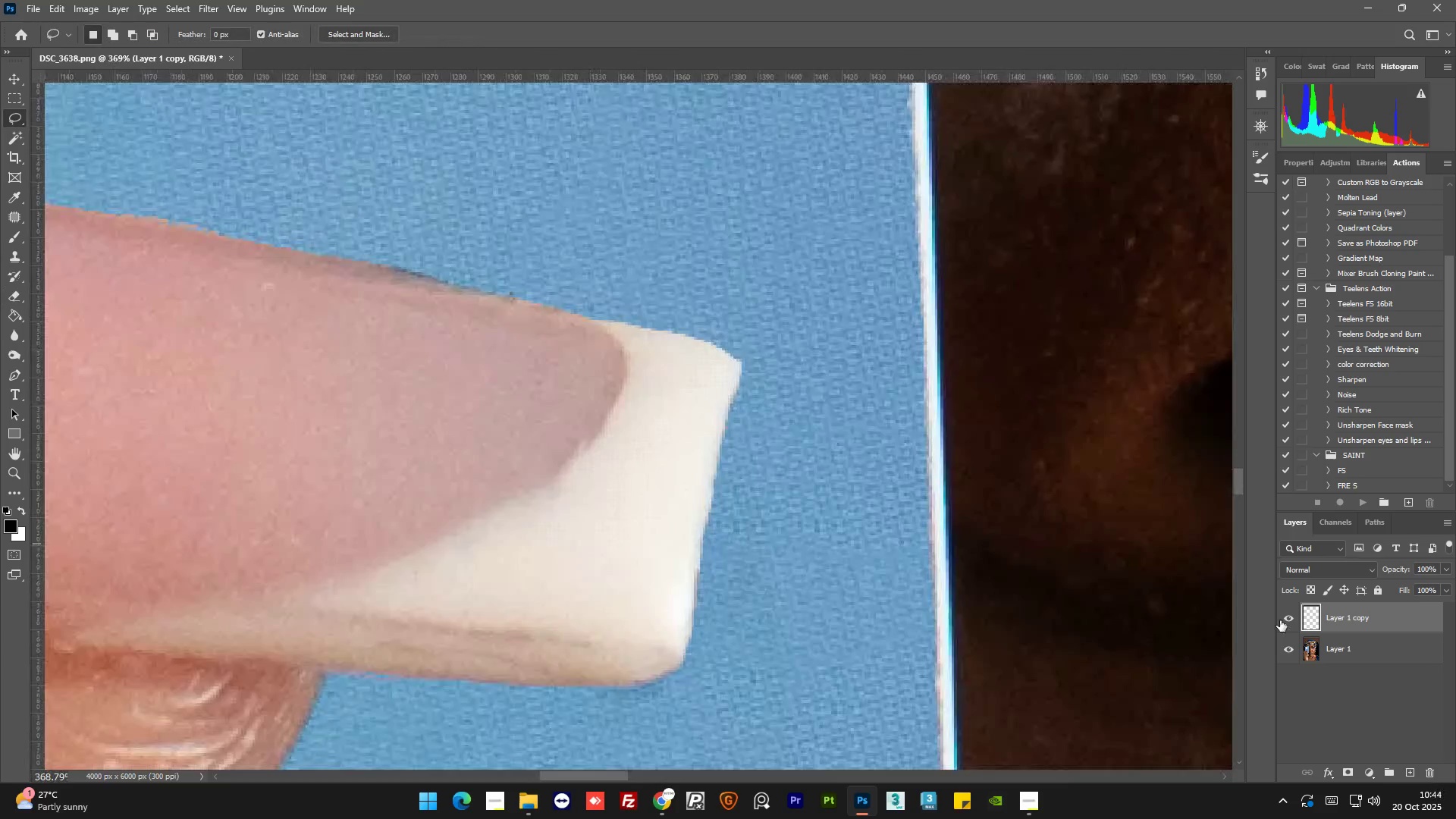 
left_click([1283, 621])
 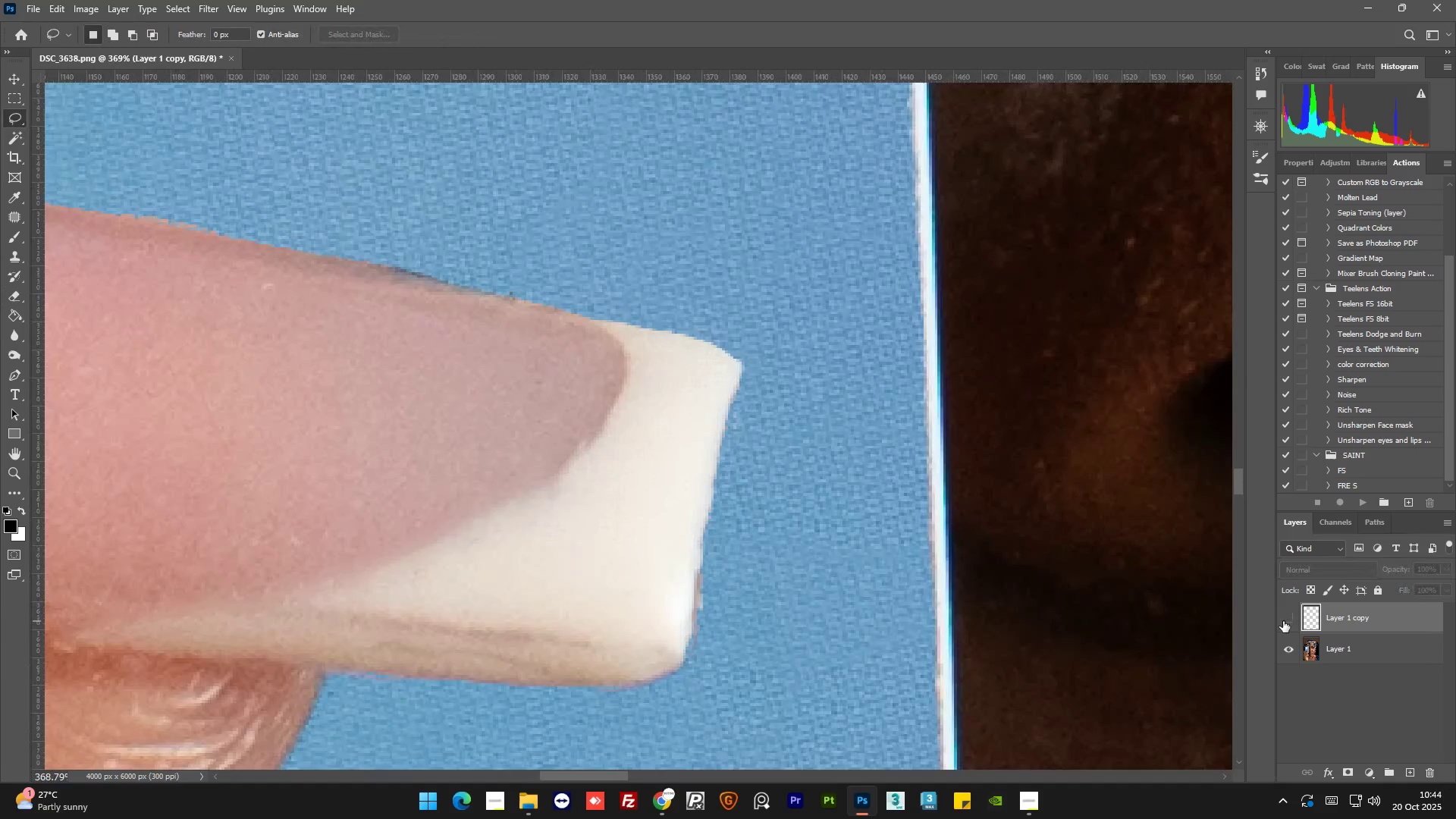 
left_click([1283, 621])
 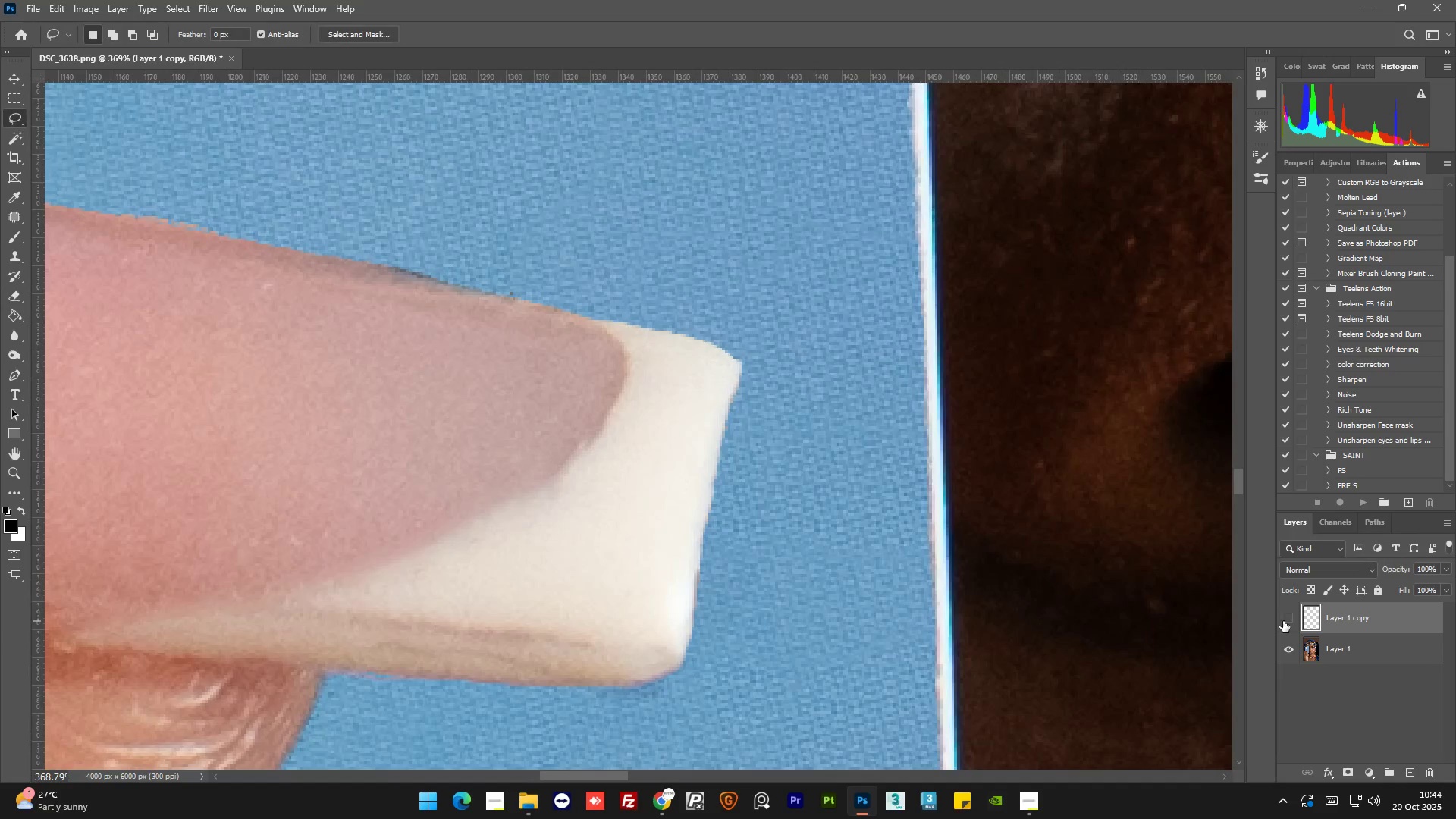 
double_click([1283, 621])
 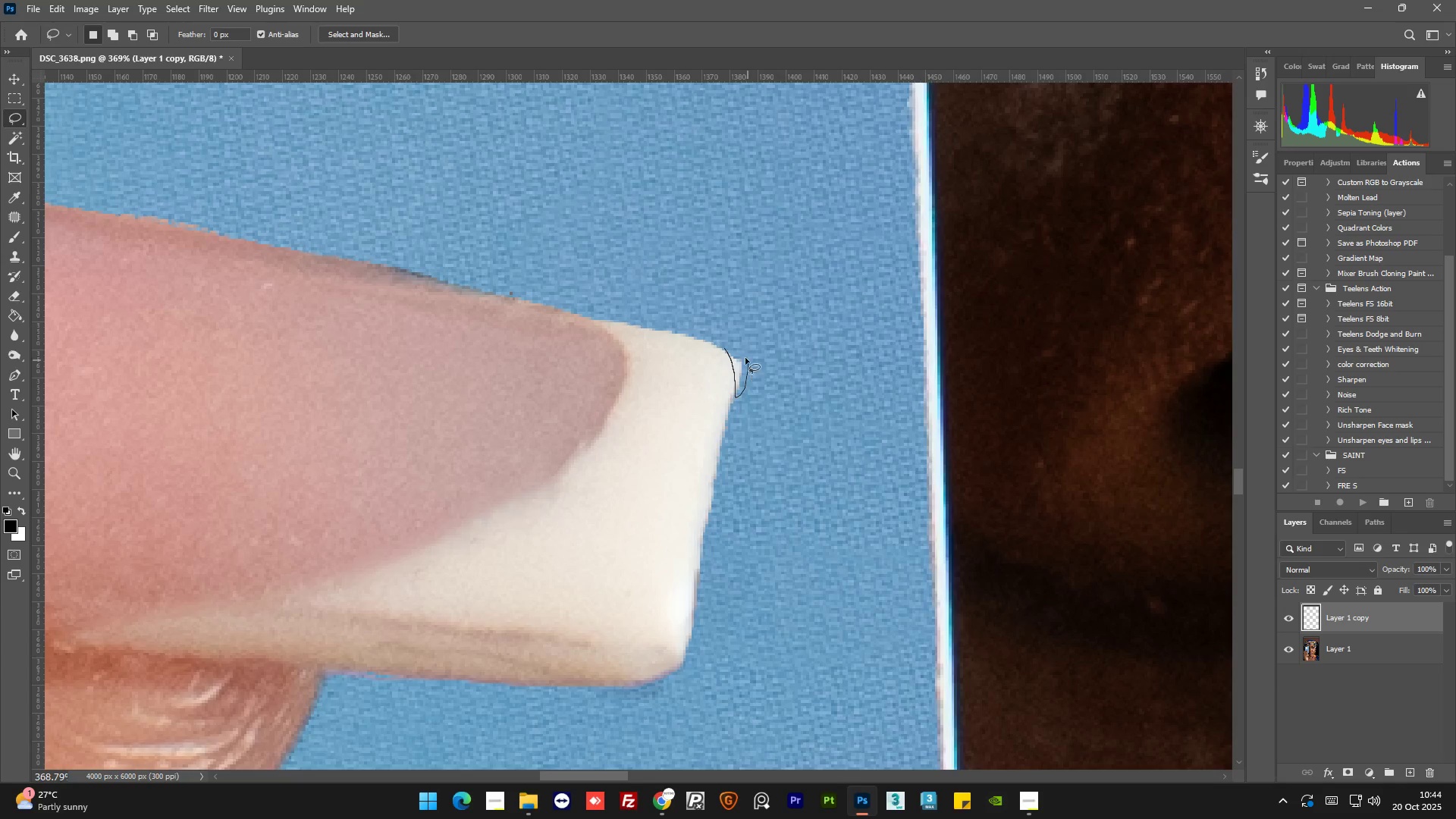 
wait(6.39)
 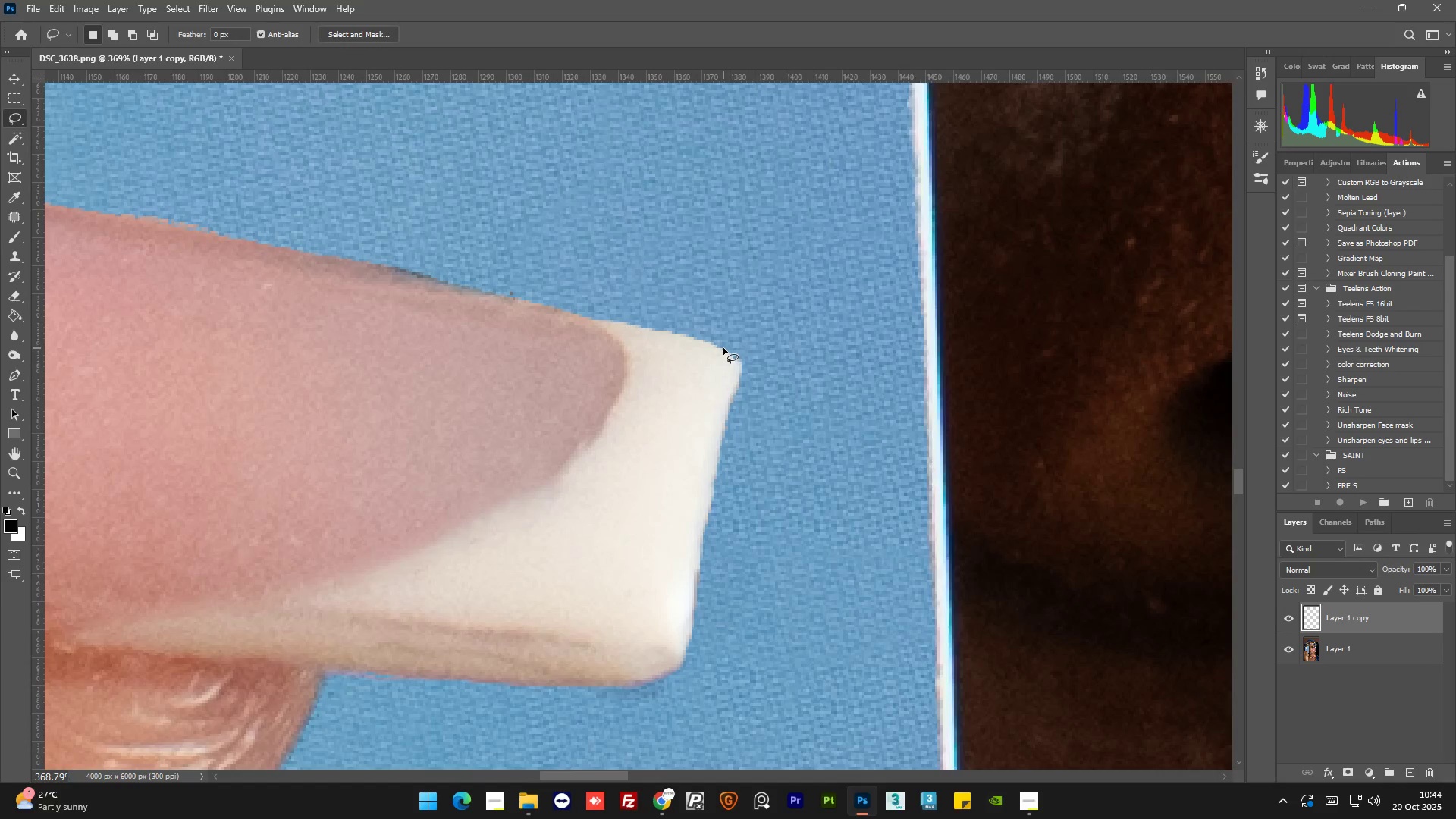 
left_click_drag(start_coordinate=[736, 367], to_coordinate=[789, 364])
 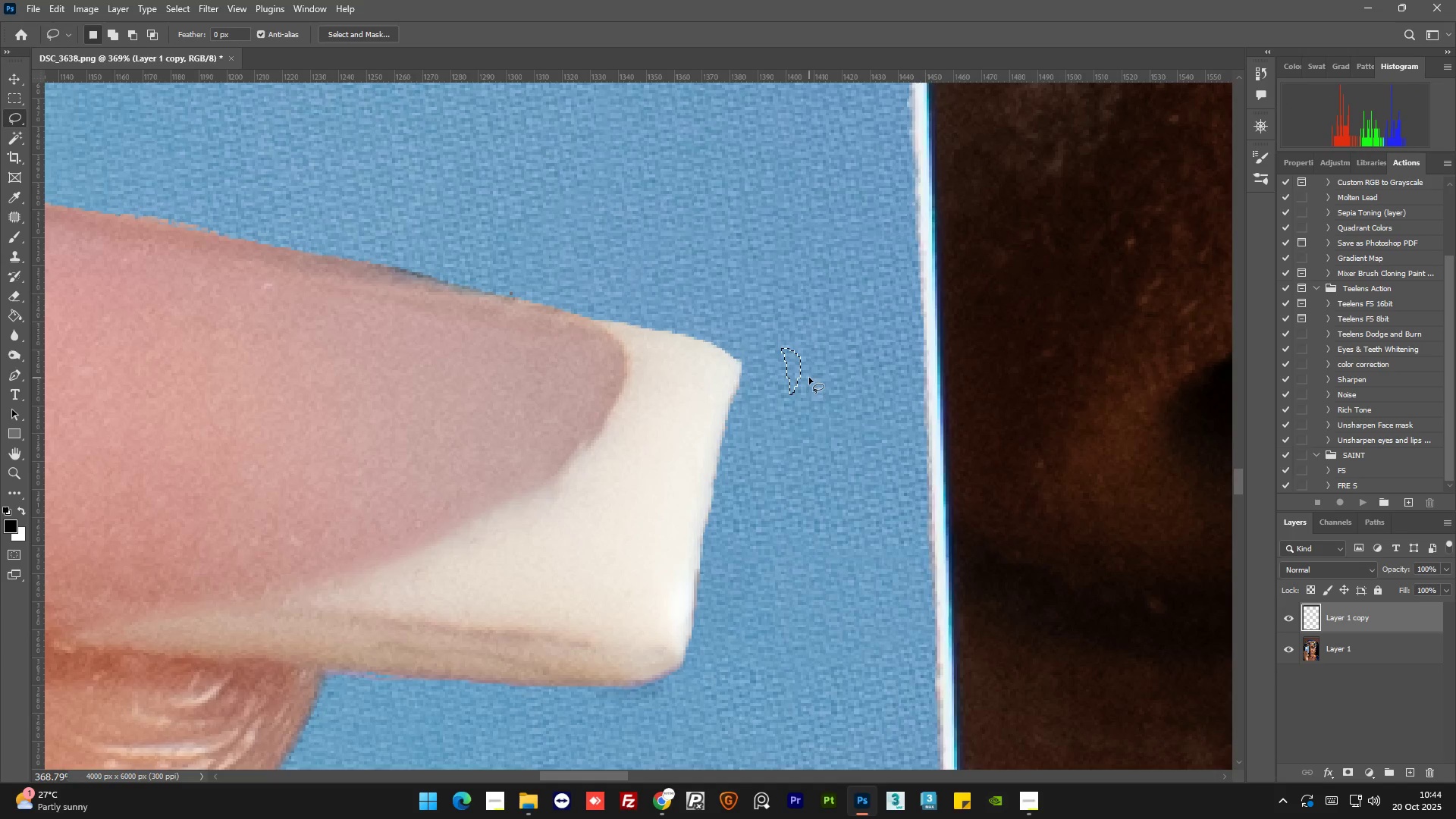 
key(Control+Z)
 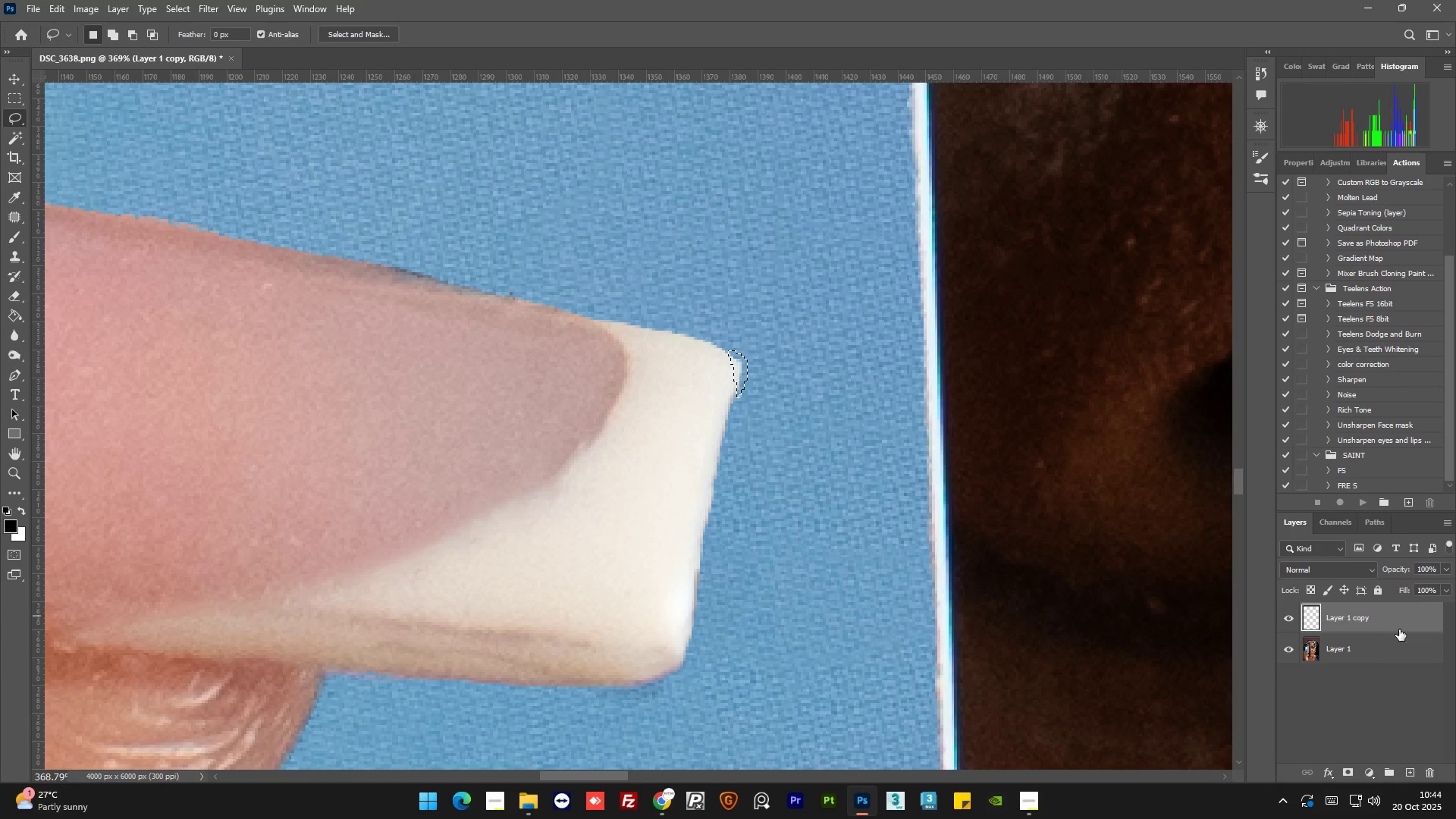 
left_click([1391, 645])
 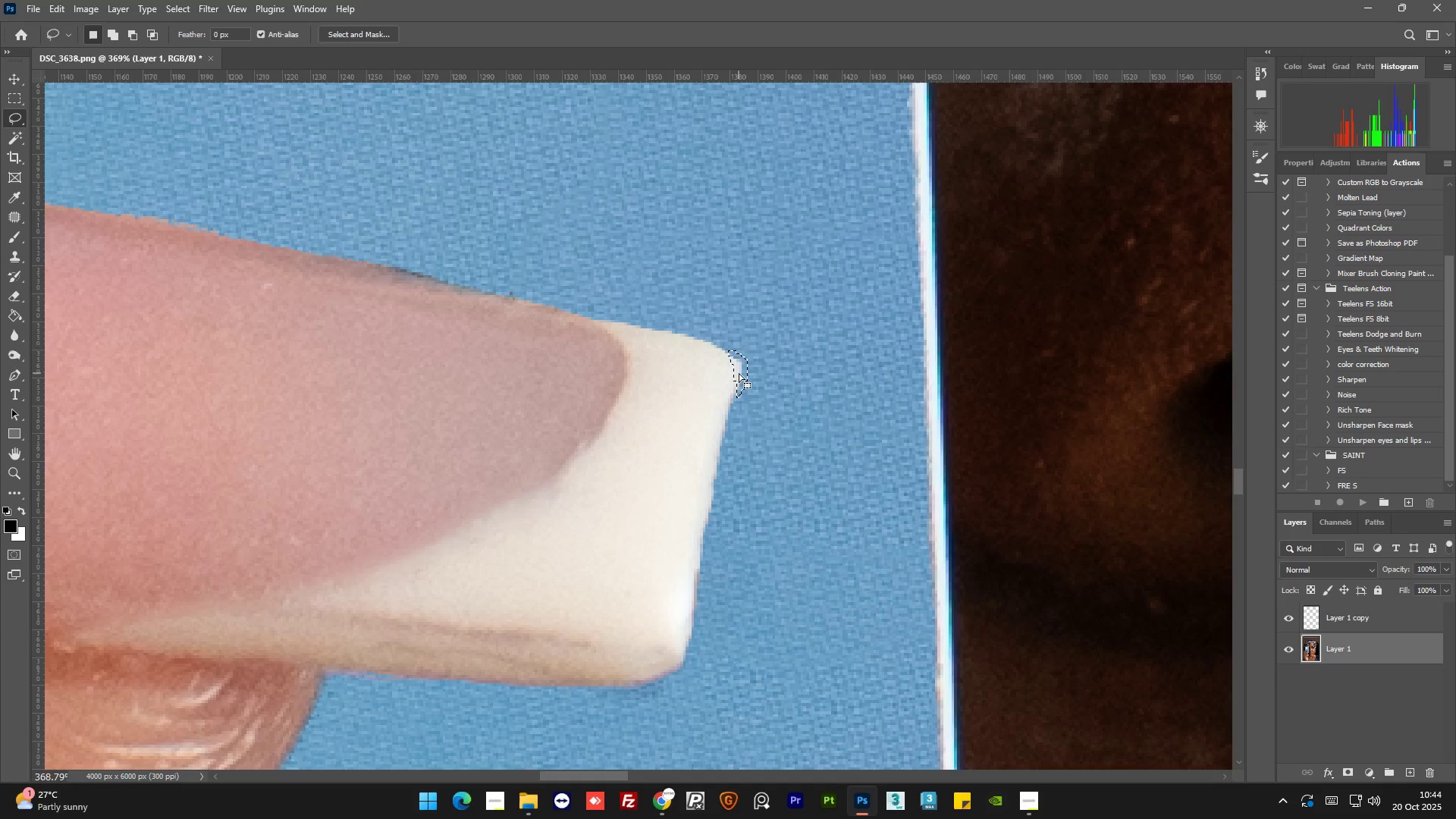 
left_click_drag(start_coordinate=[739, 372], to_coordinate=[770, 327])
 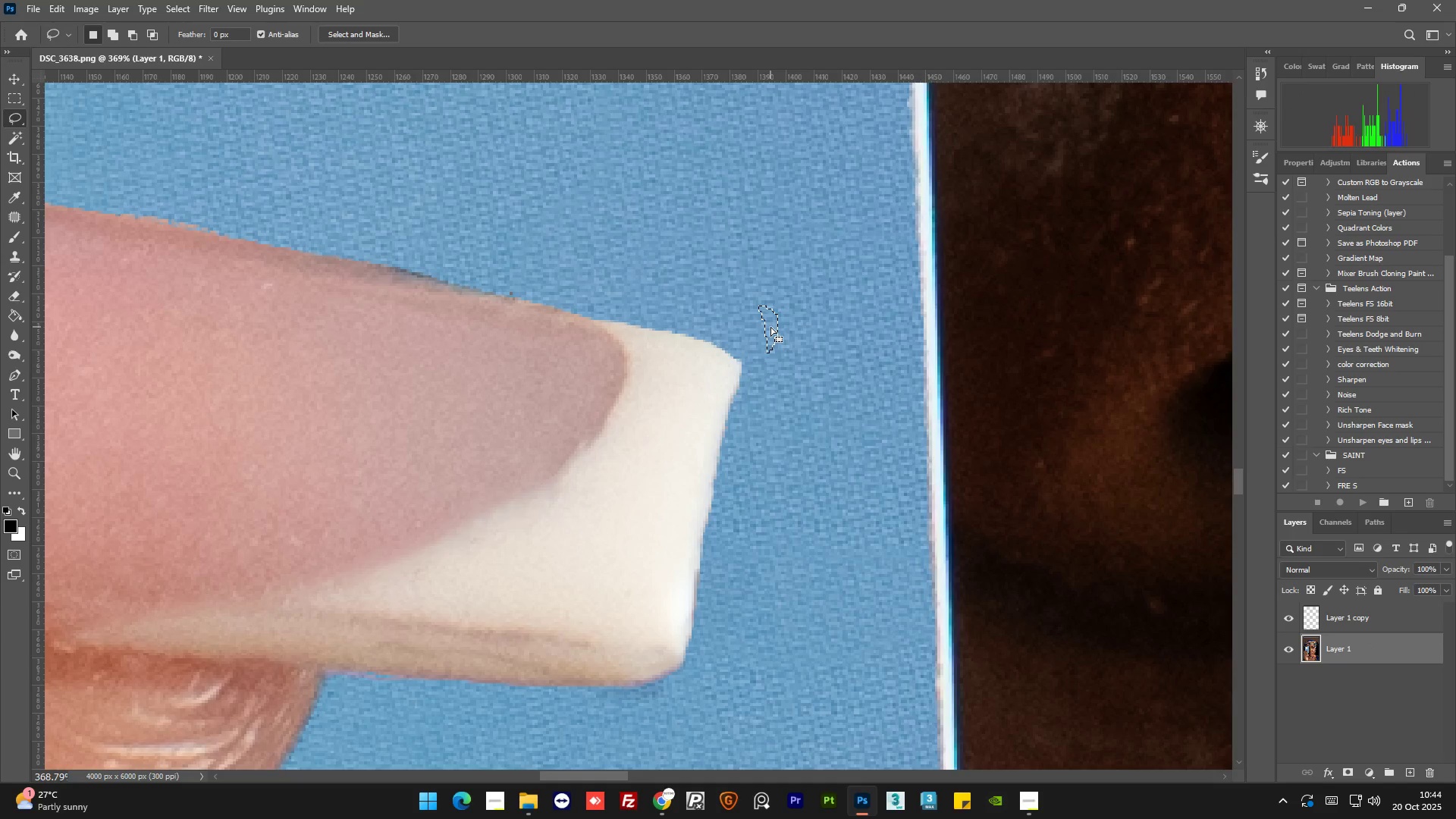 
double_click([770, 327])
 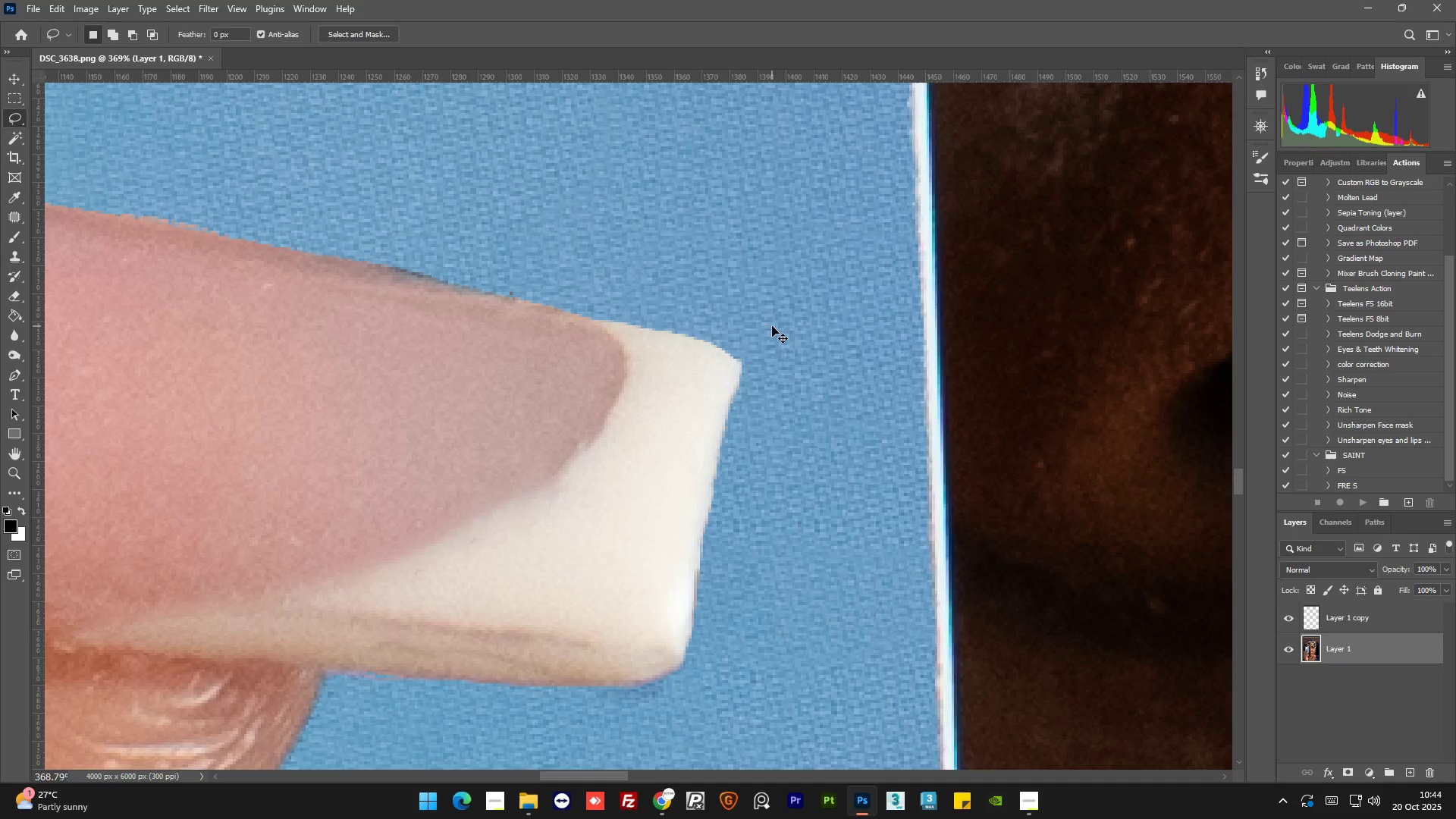 
key(Control+Z)
 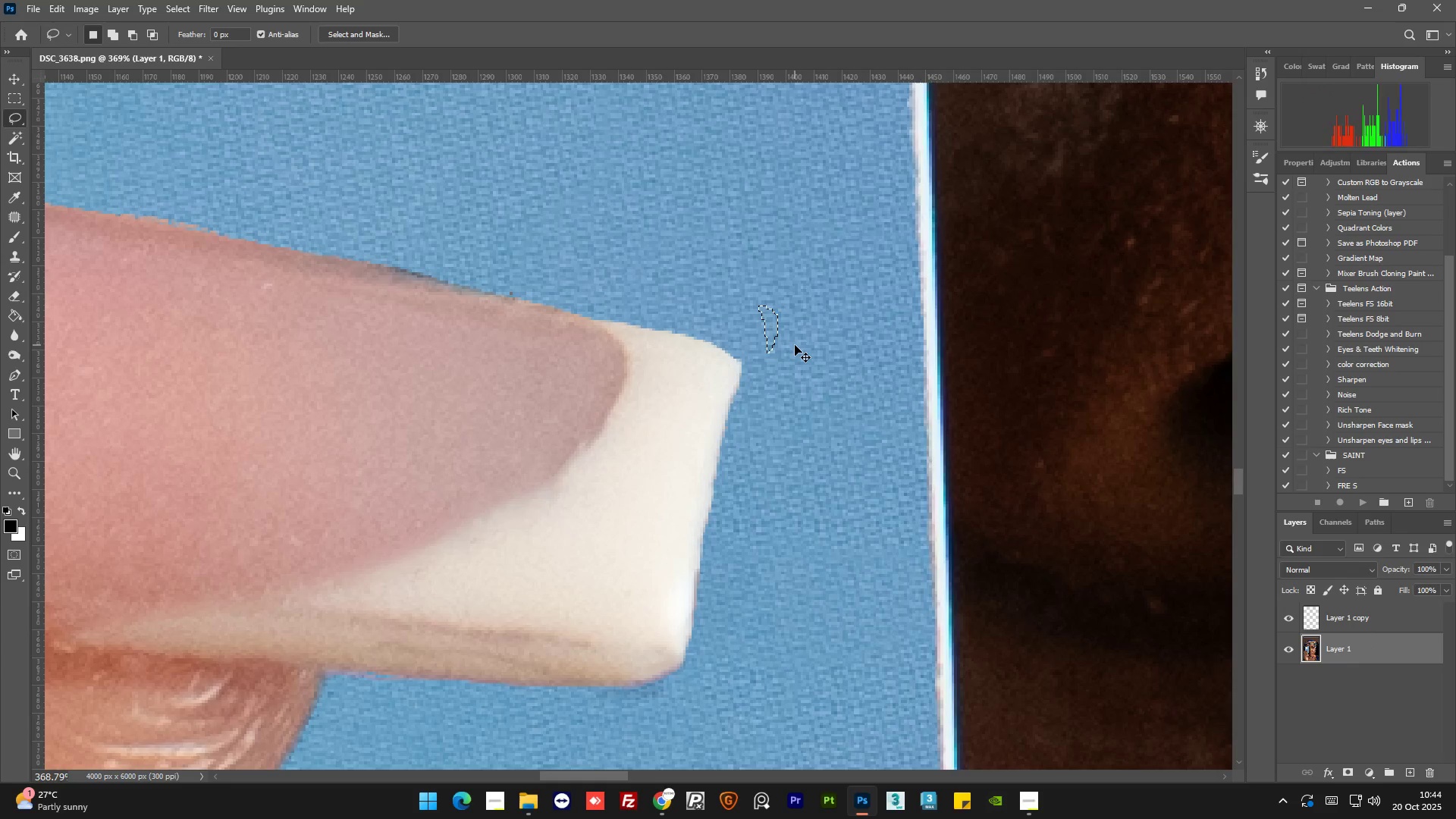 
key(Control+Z)
 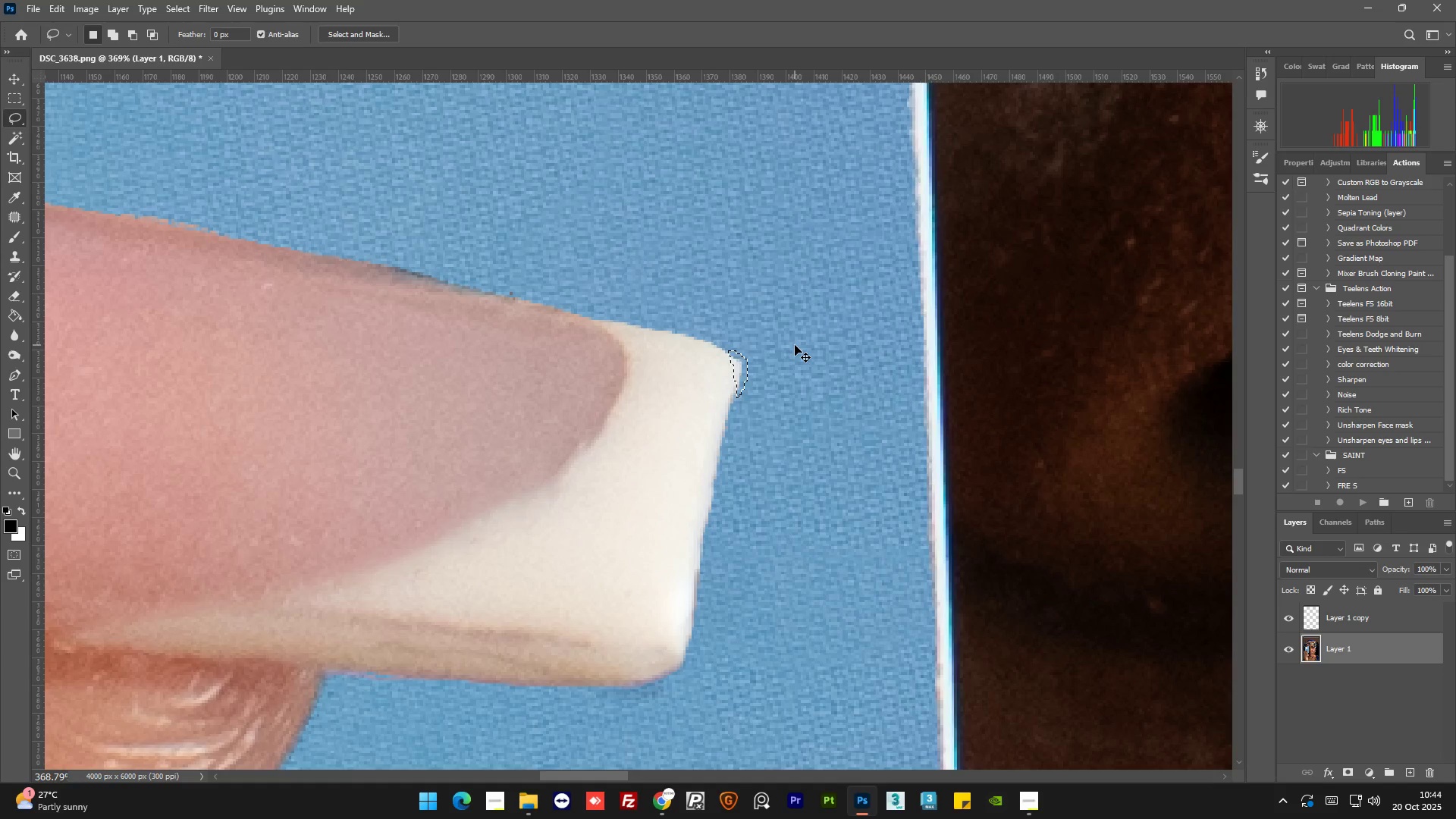 
key(Control+D)
 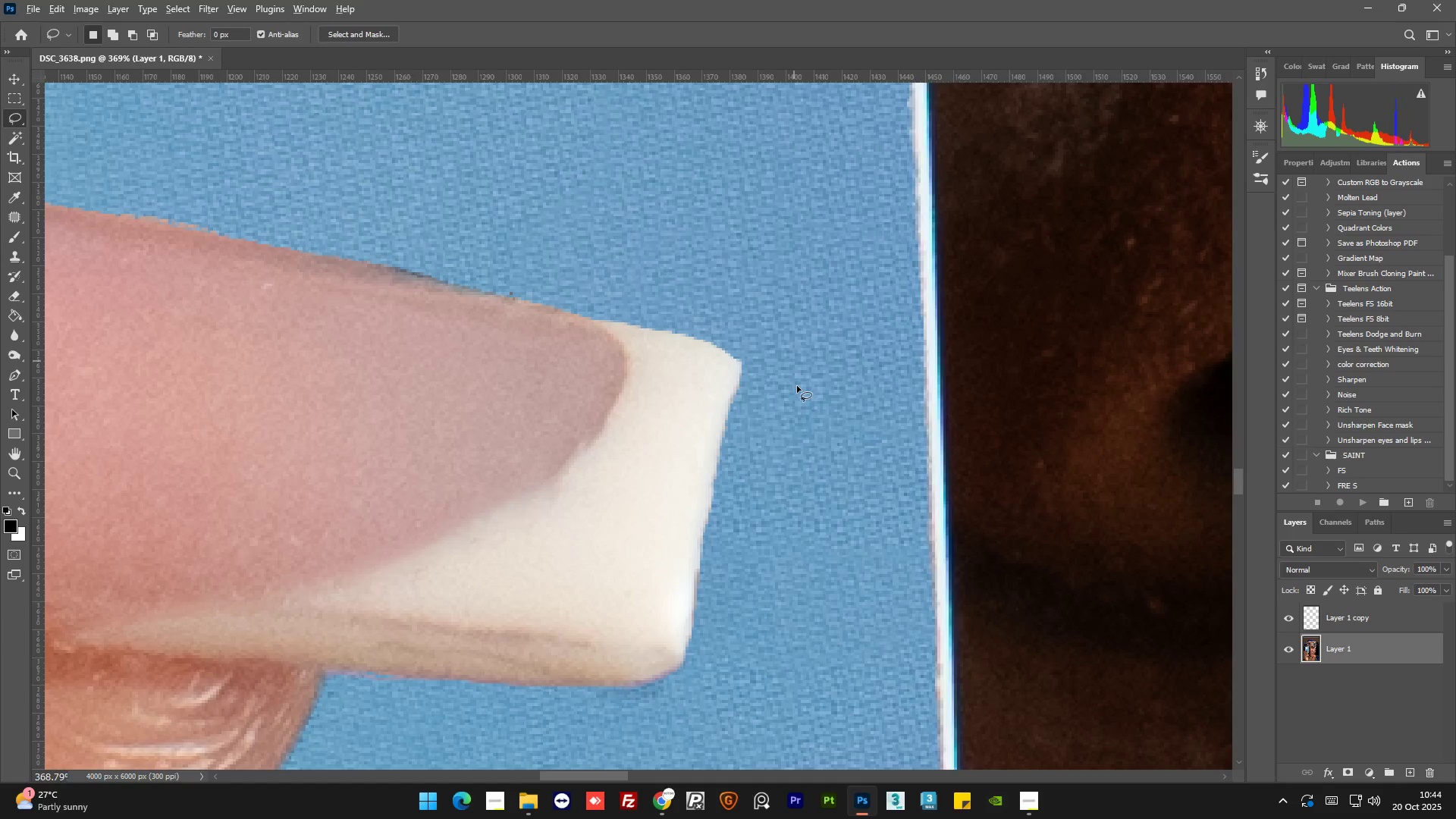 
hold_key(key=AltLeft, duration=0.62)
scroll: coordinate [727, 485], scroll_direction: down, amount: 6.0
 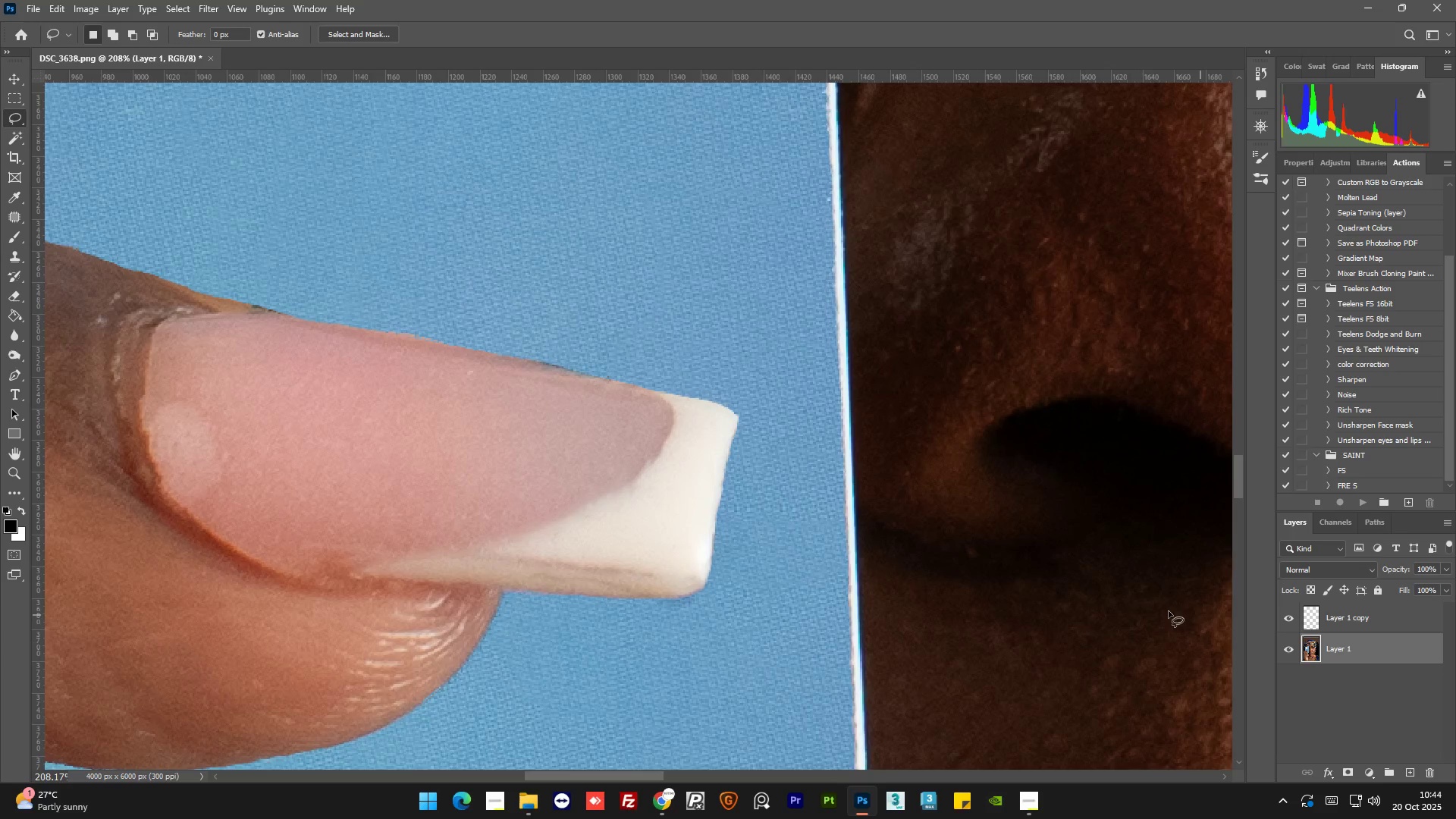 
hold_key(key=AltLeft, duration=1.52)
scroll: coordinate [689, 510], scroll_direction: up, amount: 1.0
 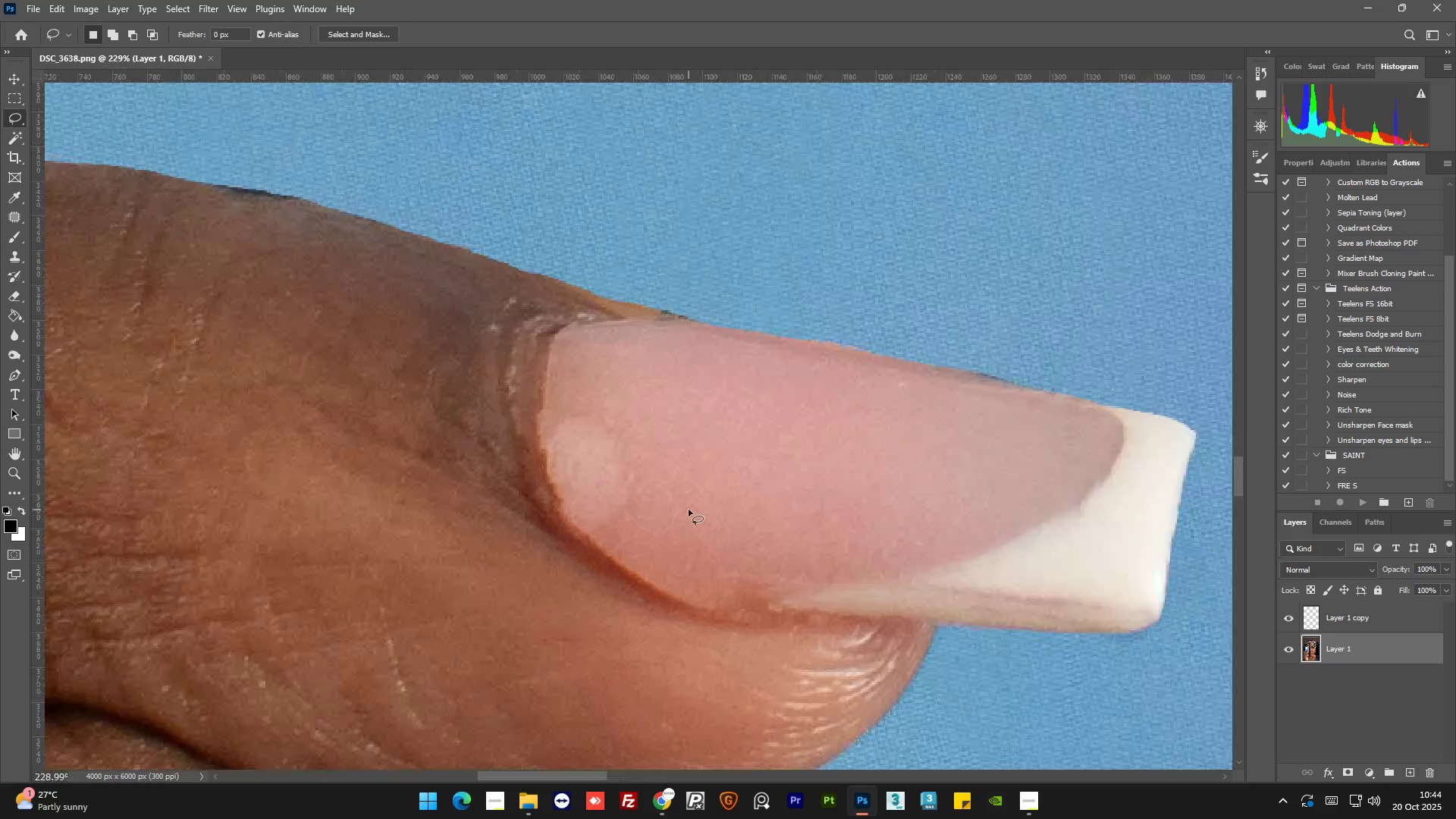 
hold_key(key=AltLeft, duration=0.36)
 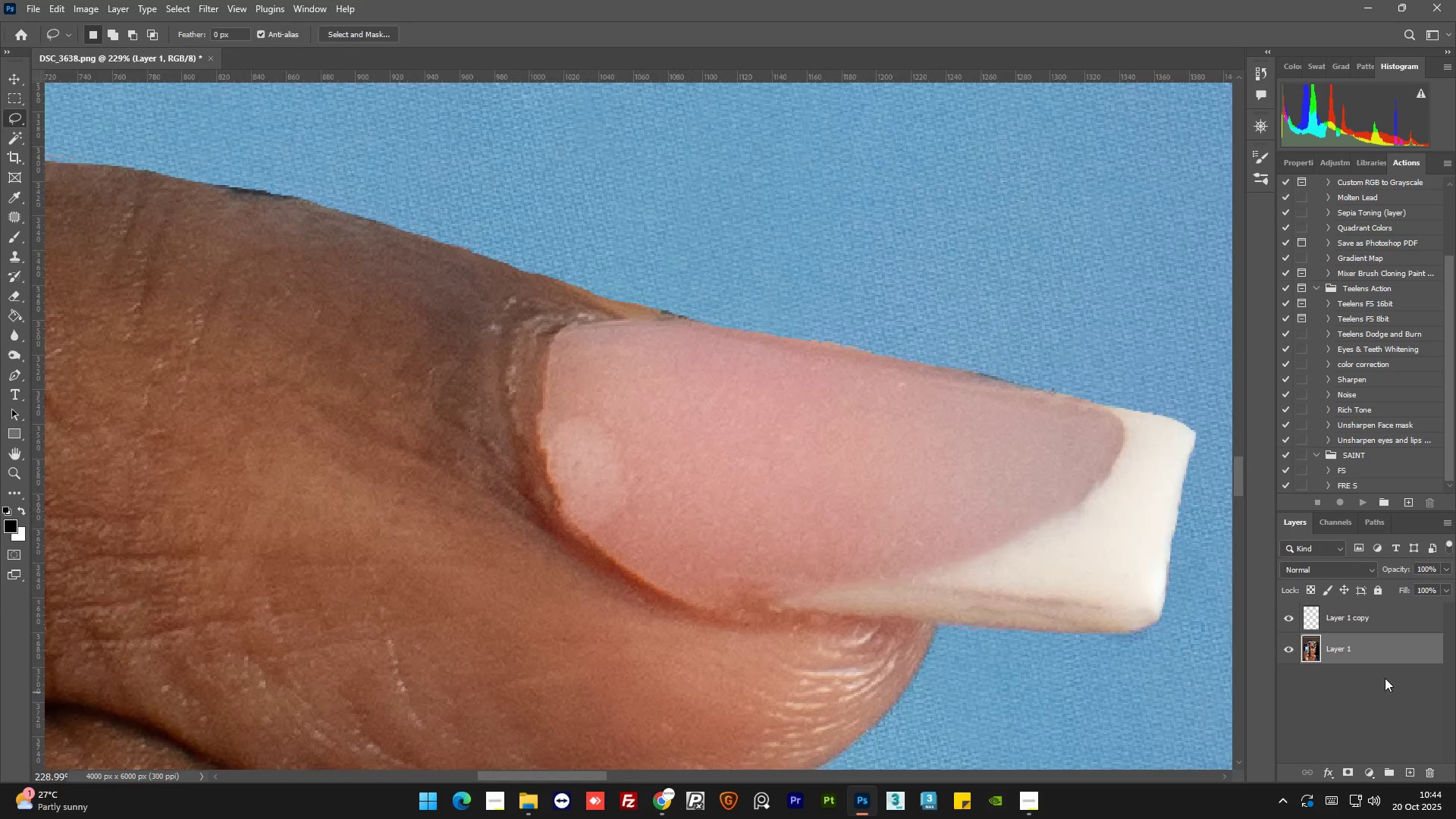 
hold_key(key=AltLeft, duration=0.98)
scroll: coordinate [674, 433], scroll_direction: down, amount: 1.0
 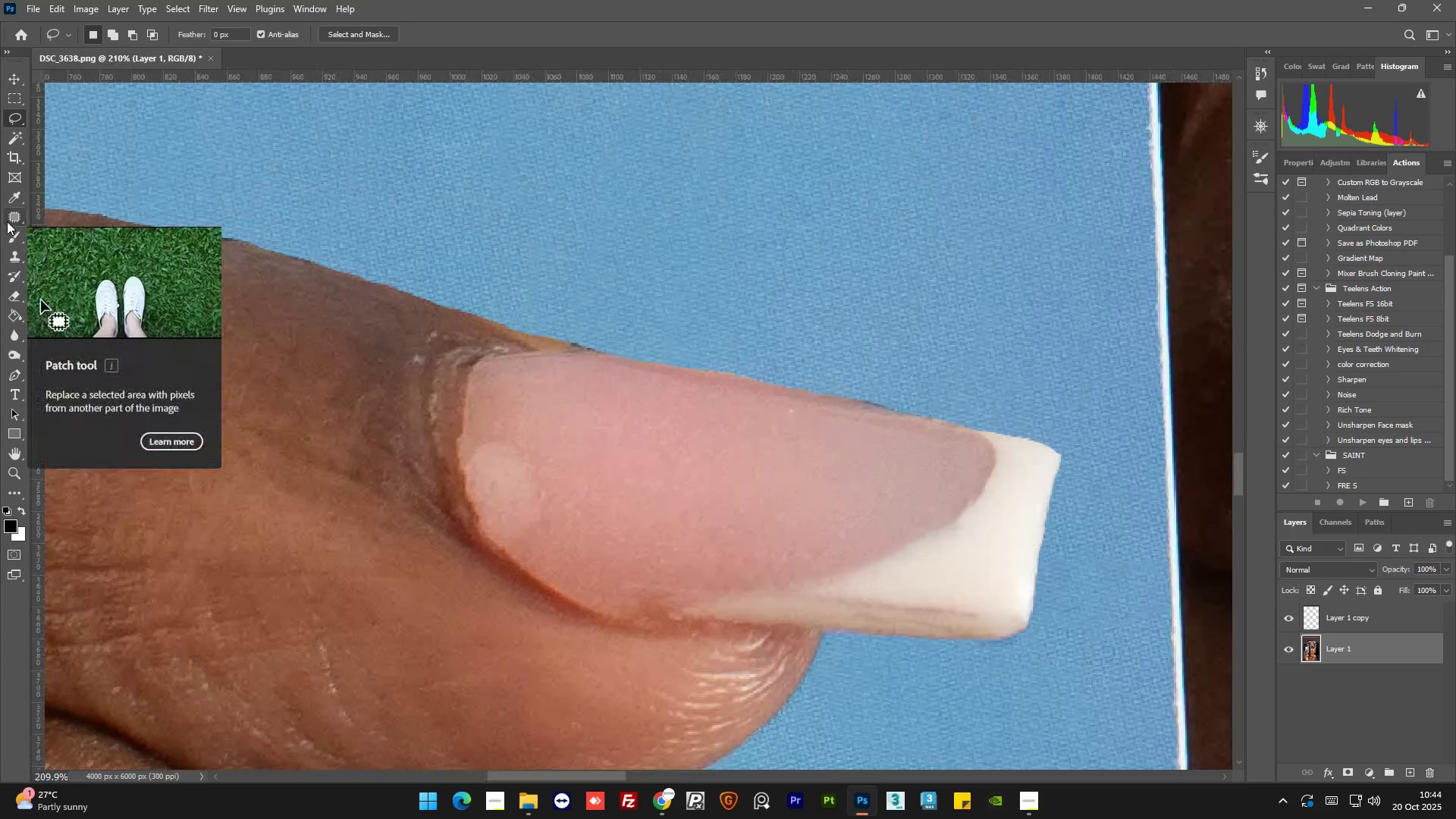 
left_click([11, 217])
 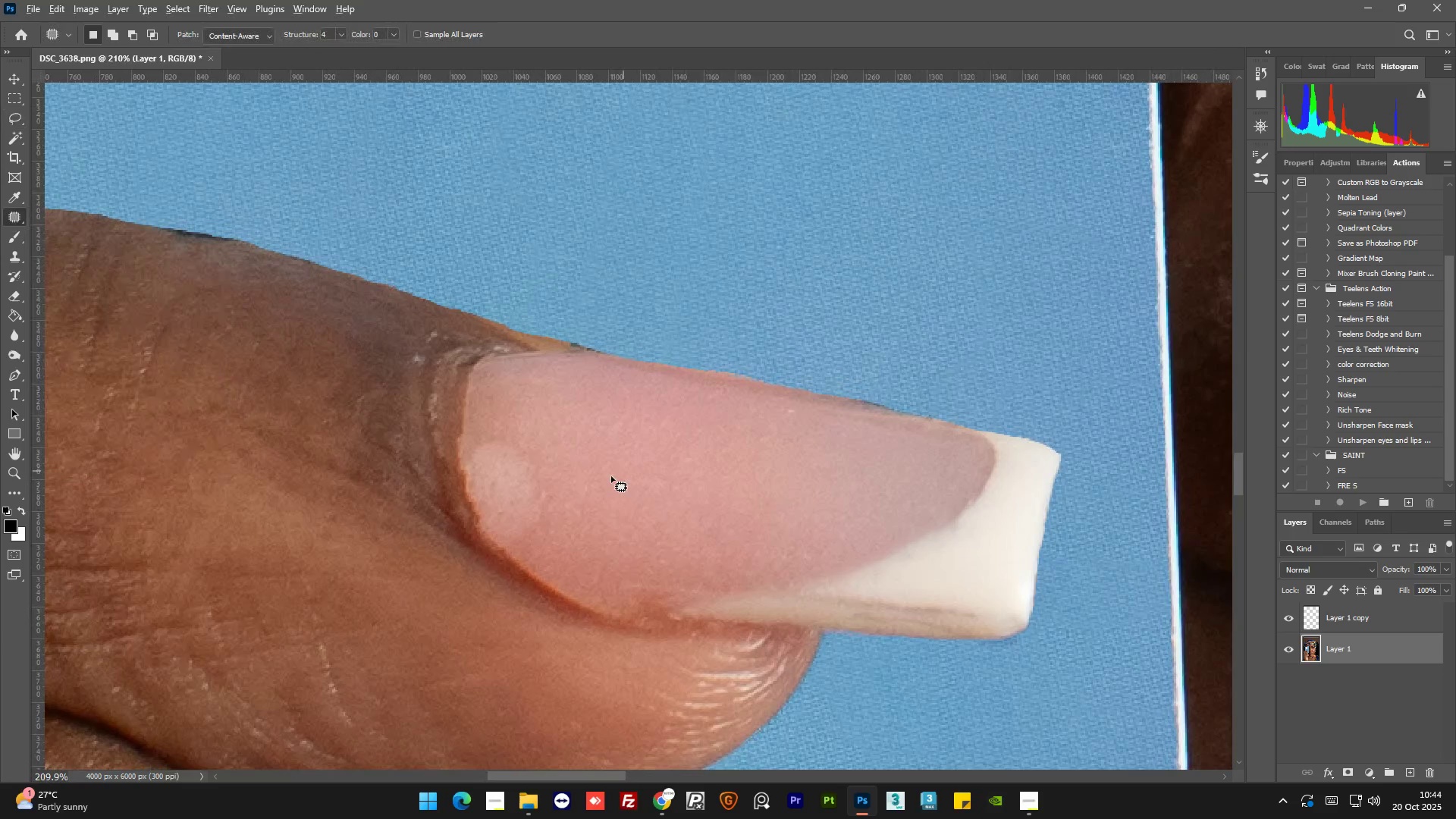 
hold_key(key=AltLeft, duration=0.61)
scroll: coordinate [532, 498], scroll_direction: up, amount: 2.0
 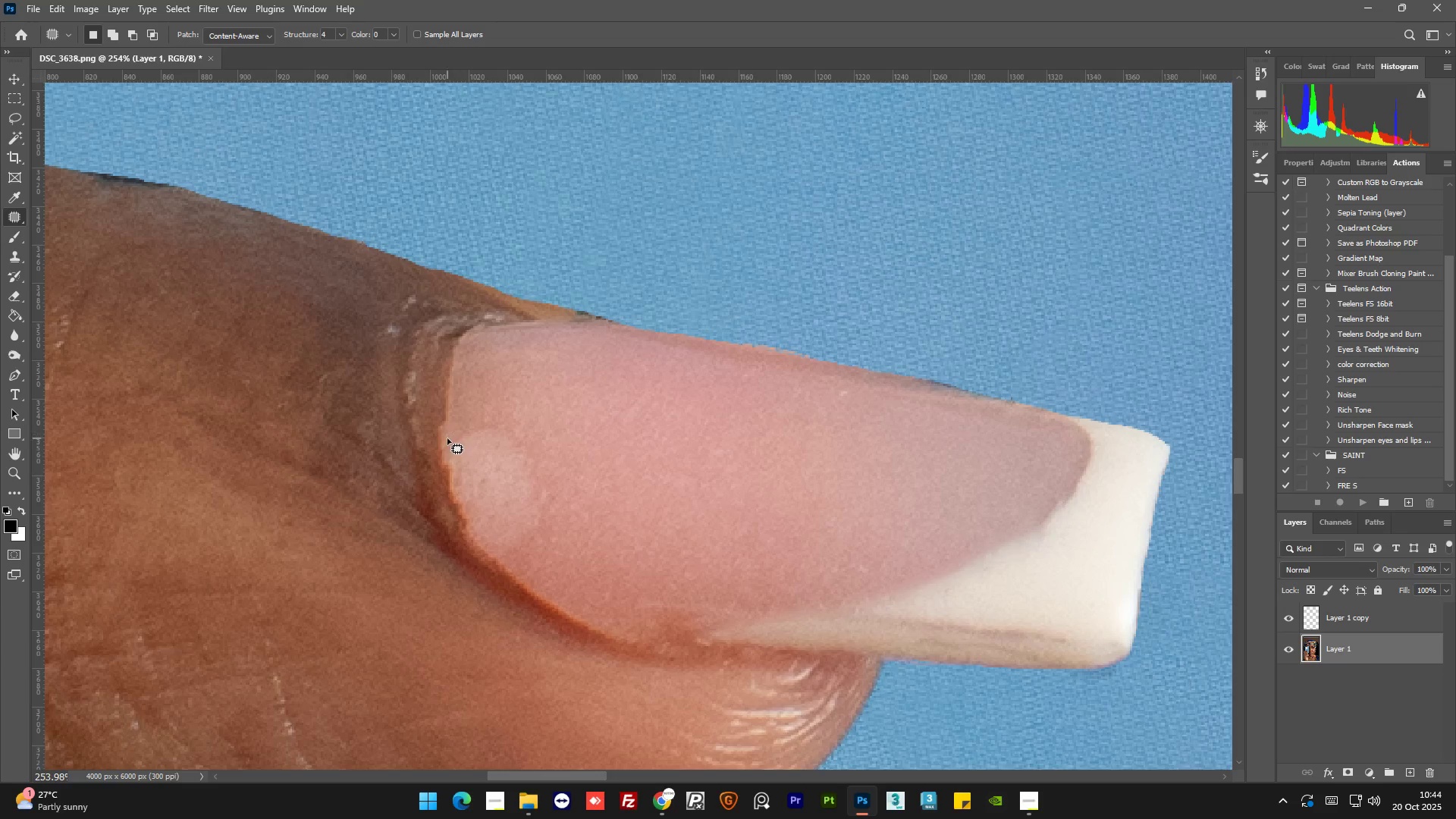 
left_click_drag(start_coordinate=[447, 439], to_coordinate=[447, 435])
 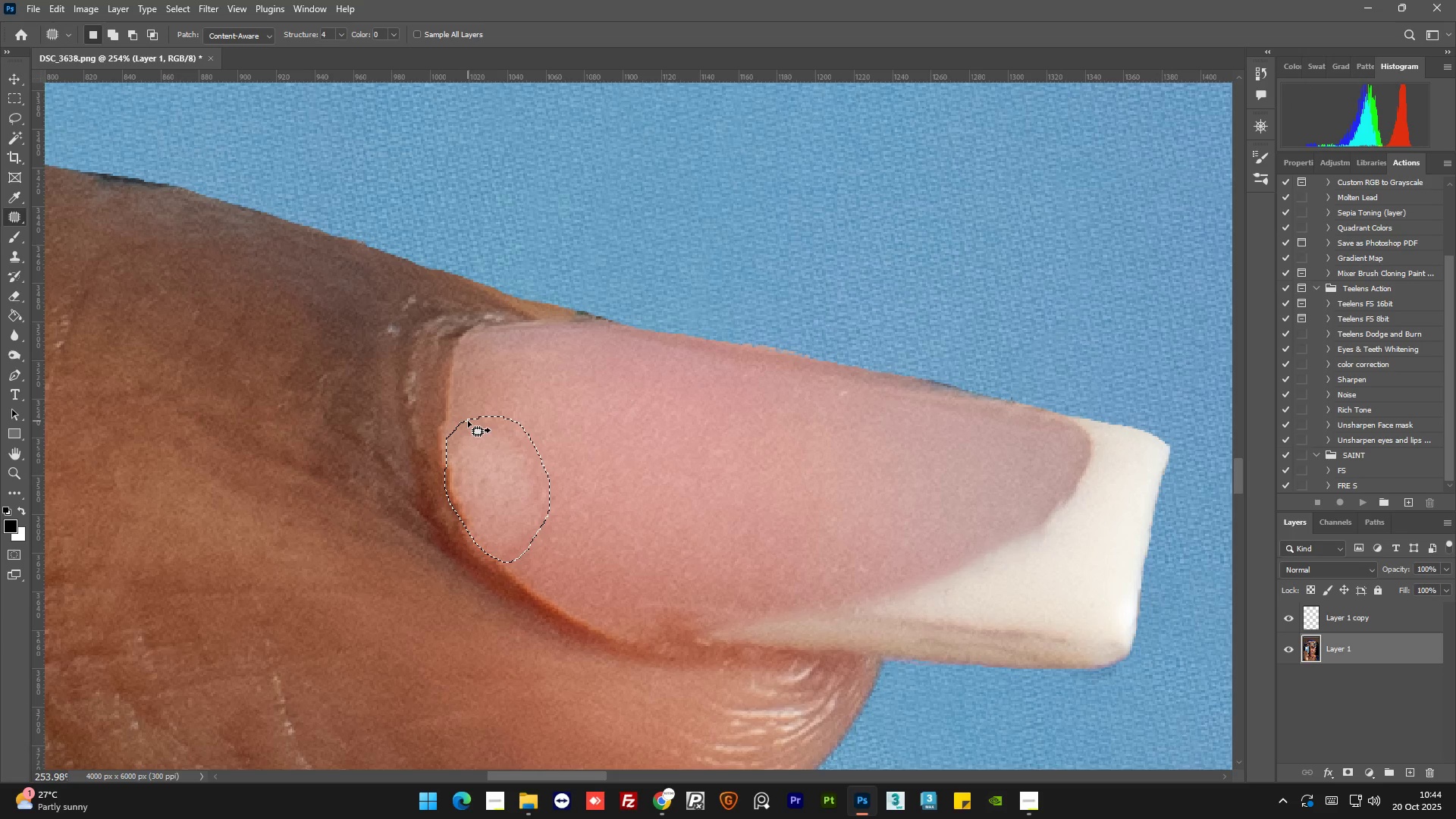 
key(Shift+F5)
 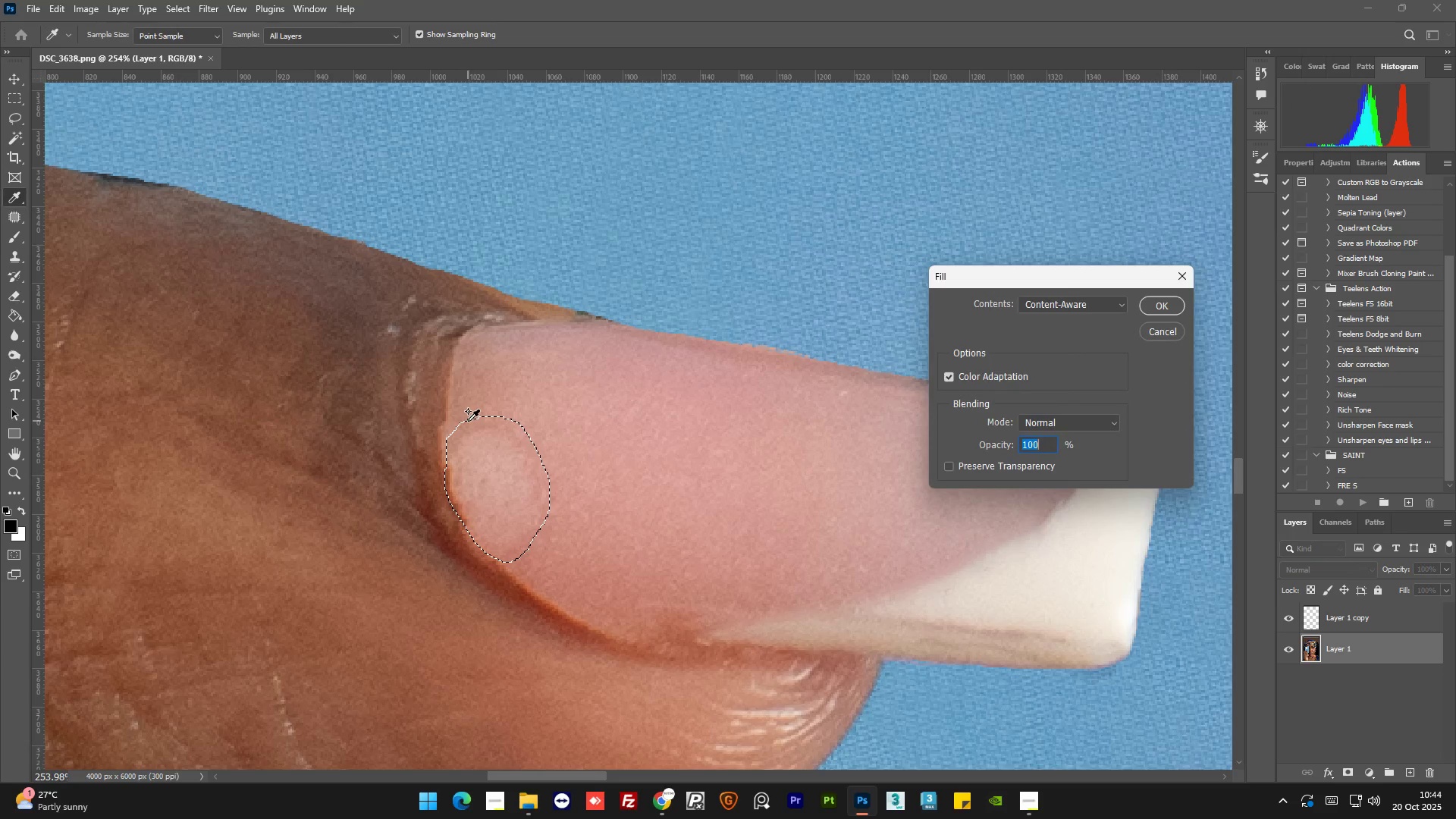 
key(Enter)
 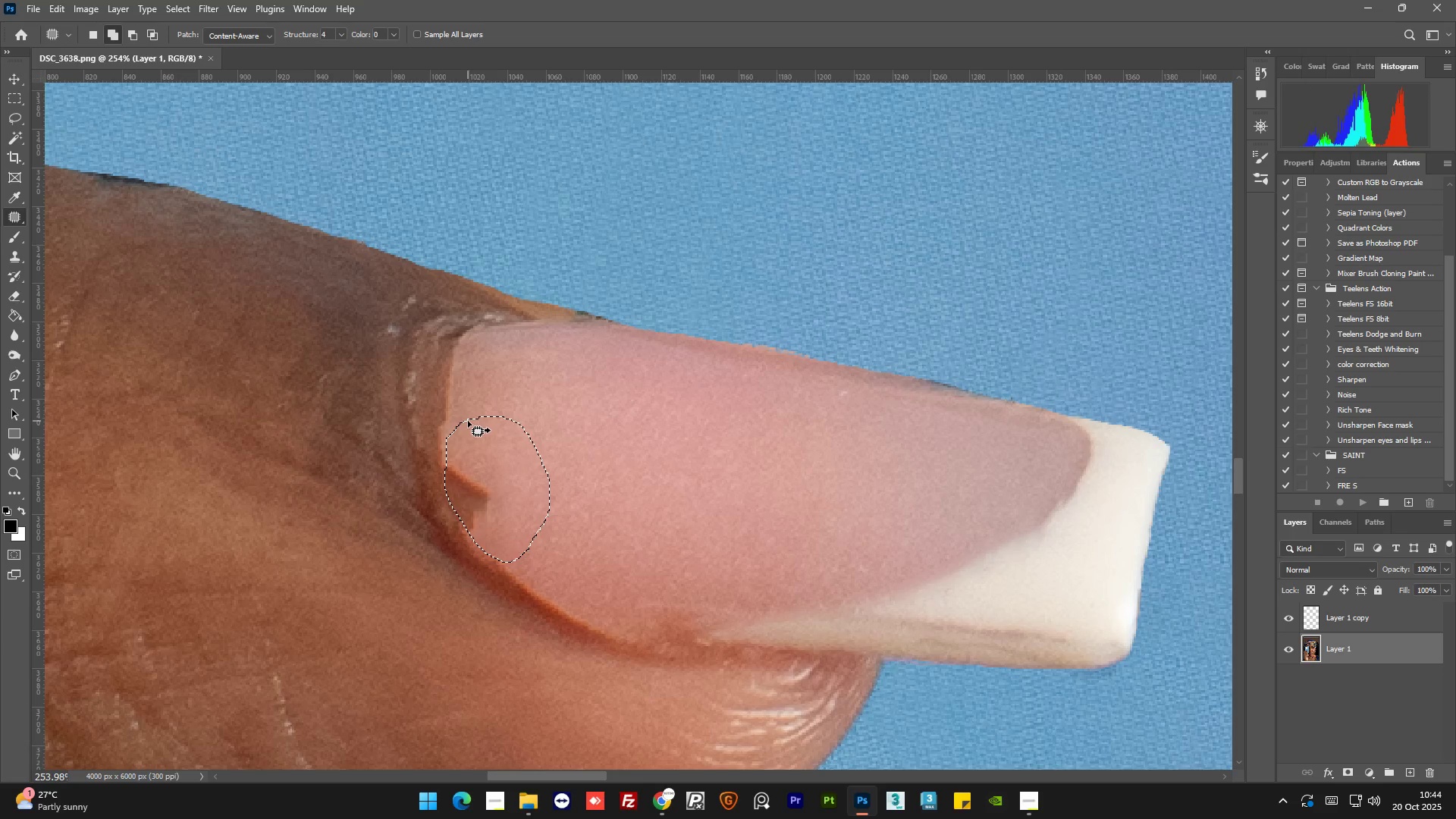 
key(Control+D)
 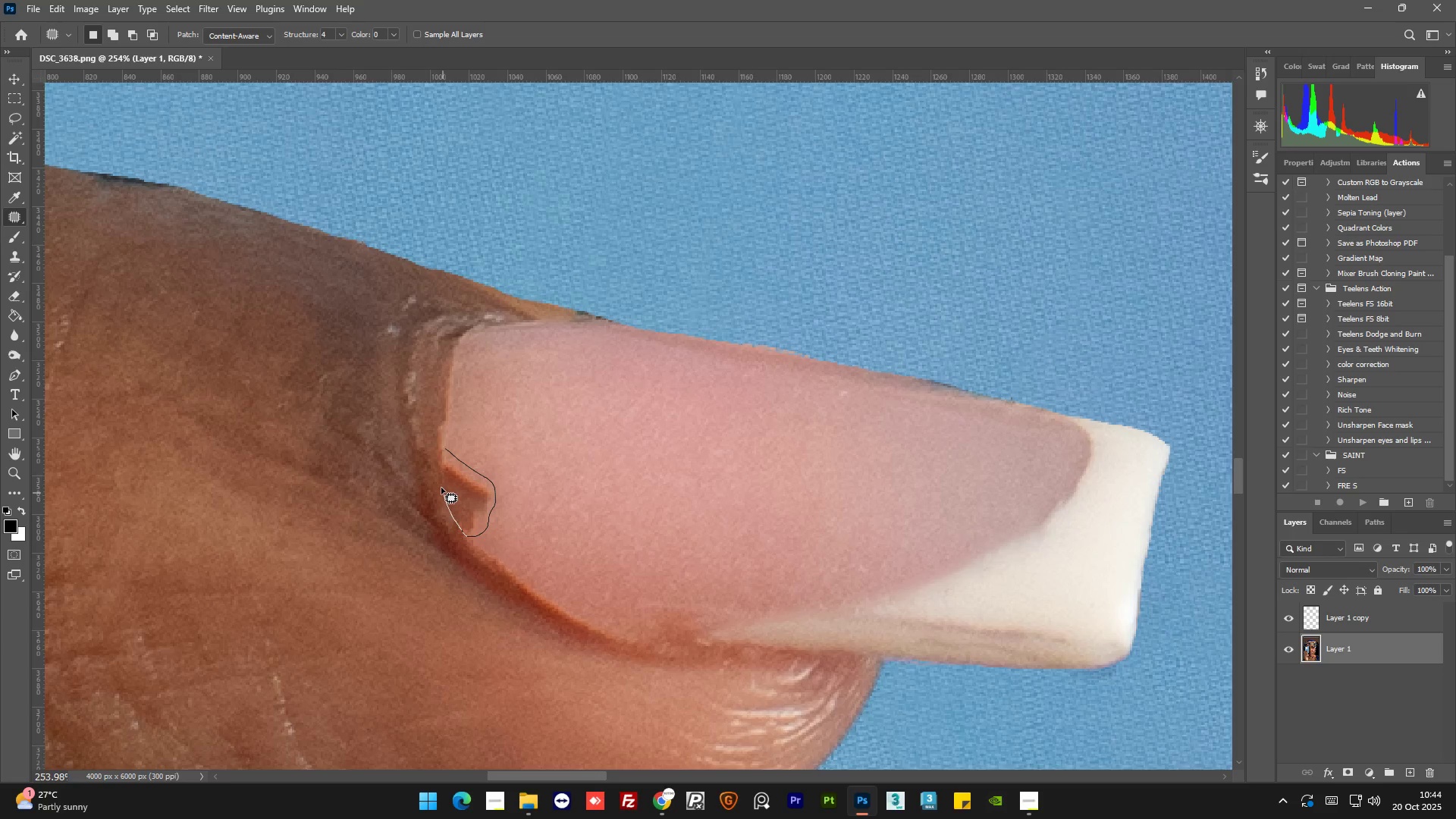 
wait(5.83)
 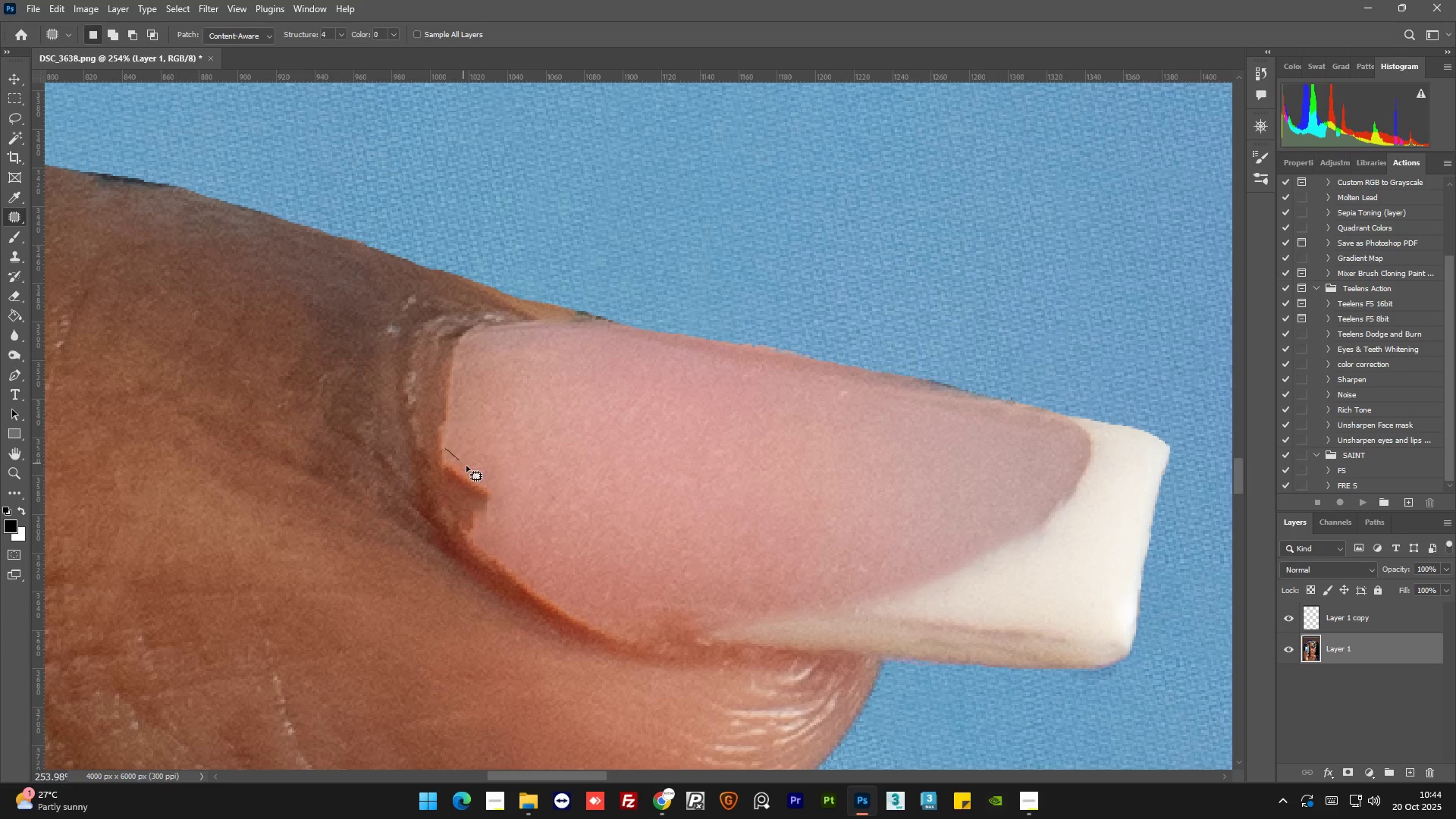 
key(Shift+F5)
 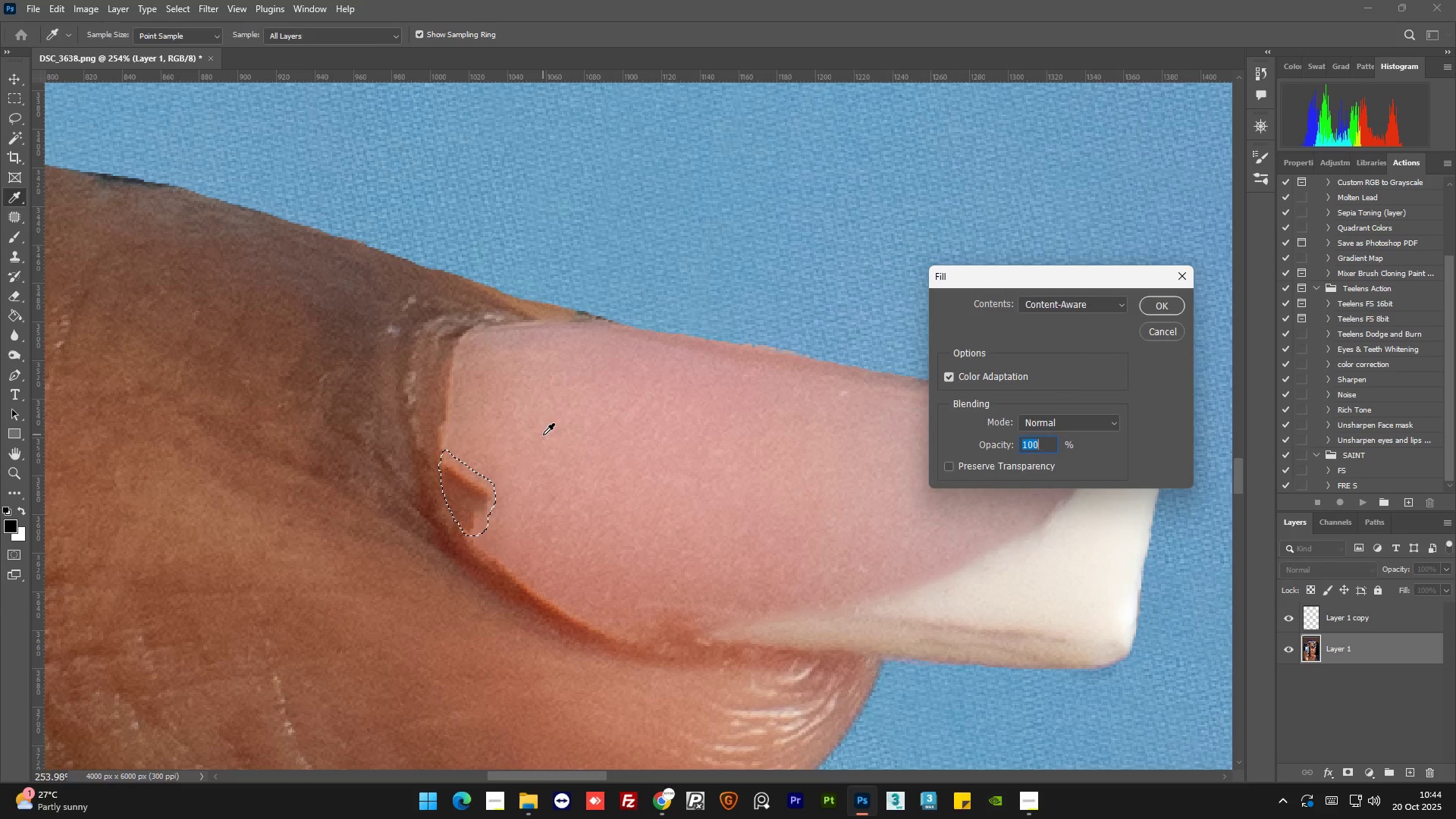 
key(Enter)
 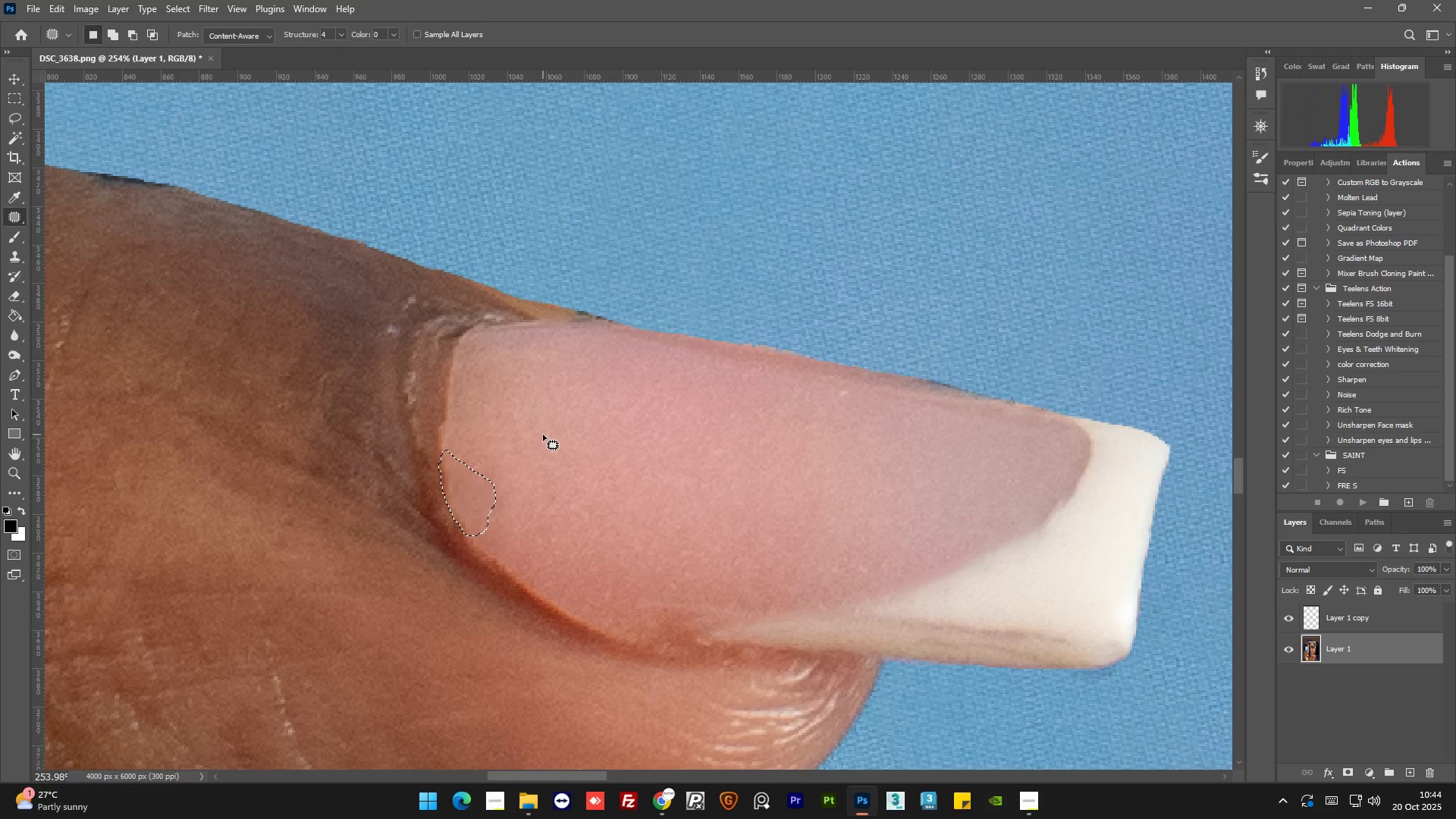 
key(Control+D)
 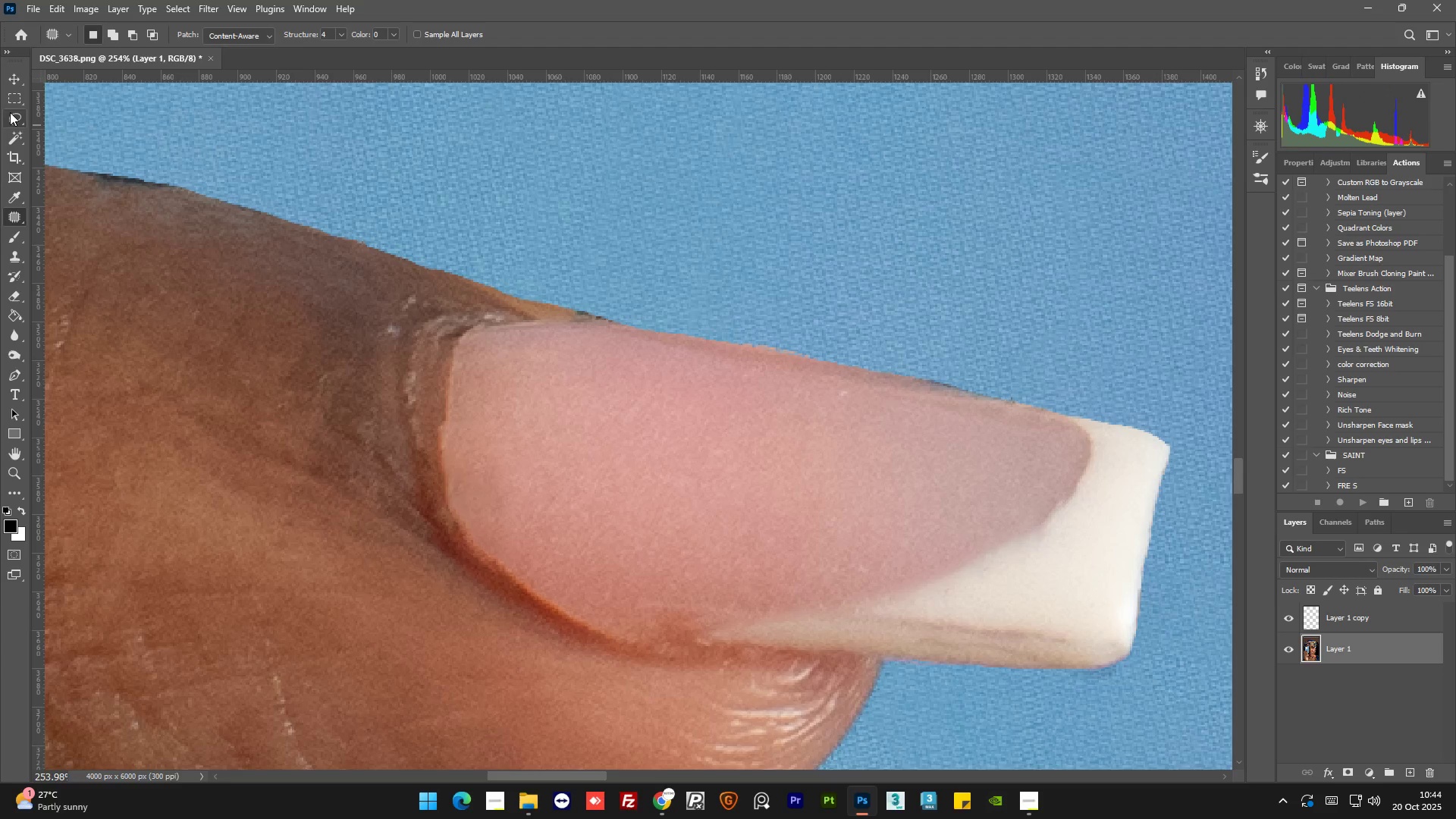 
left_click([7, 117])
 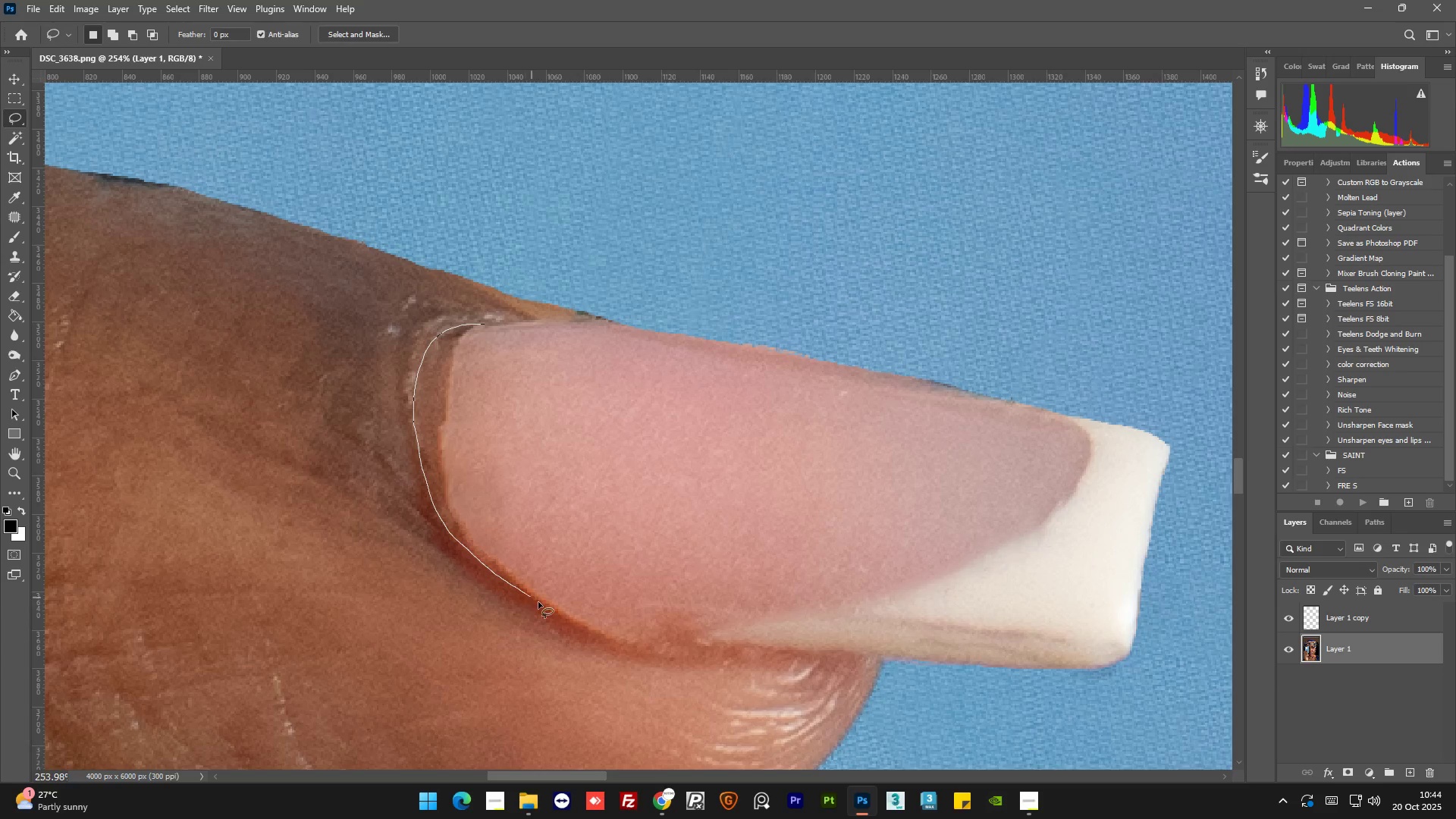 
wait(14.06)
 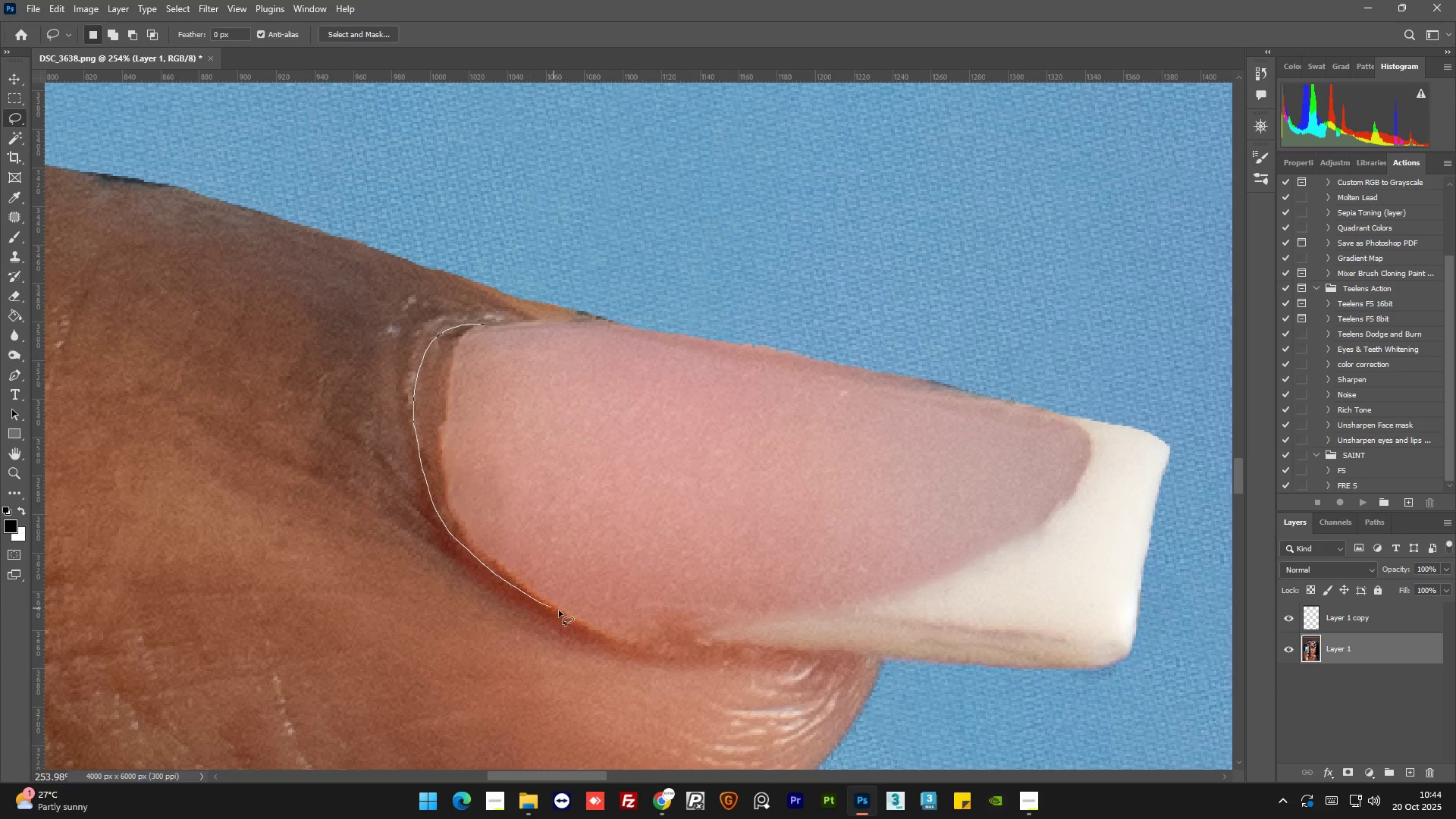 
key(Shift+F5)
 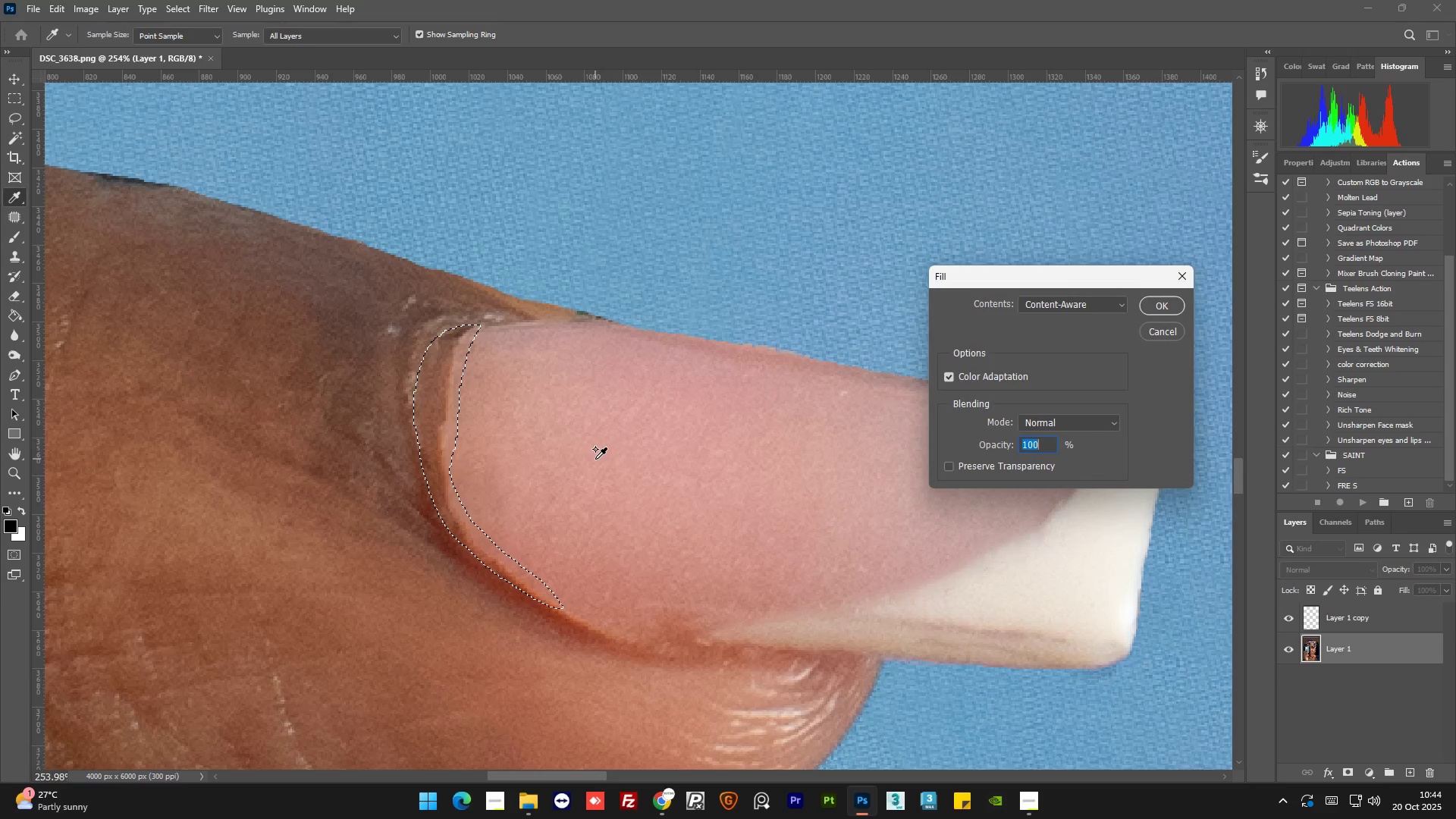 
key(Enter)
 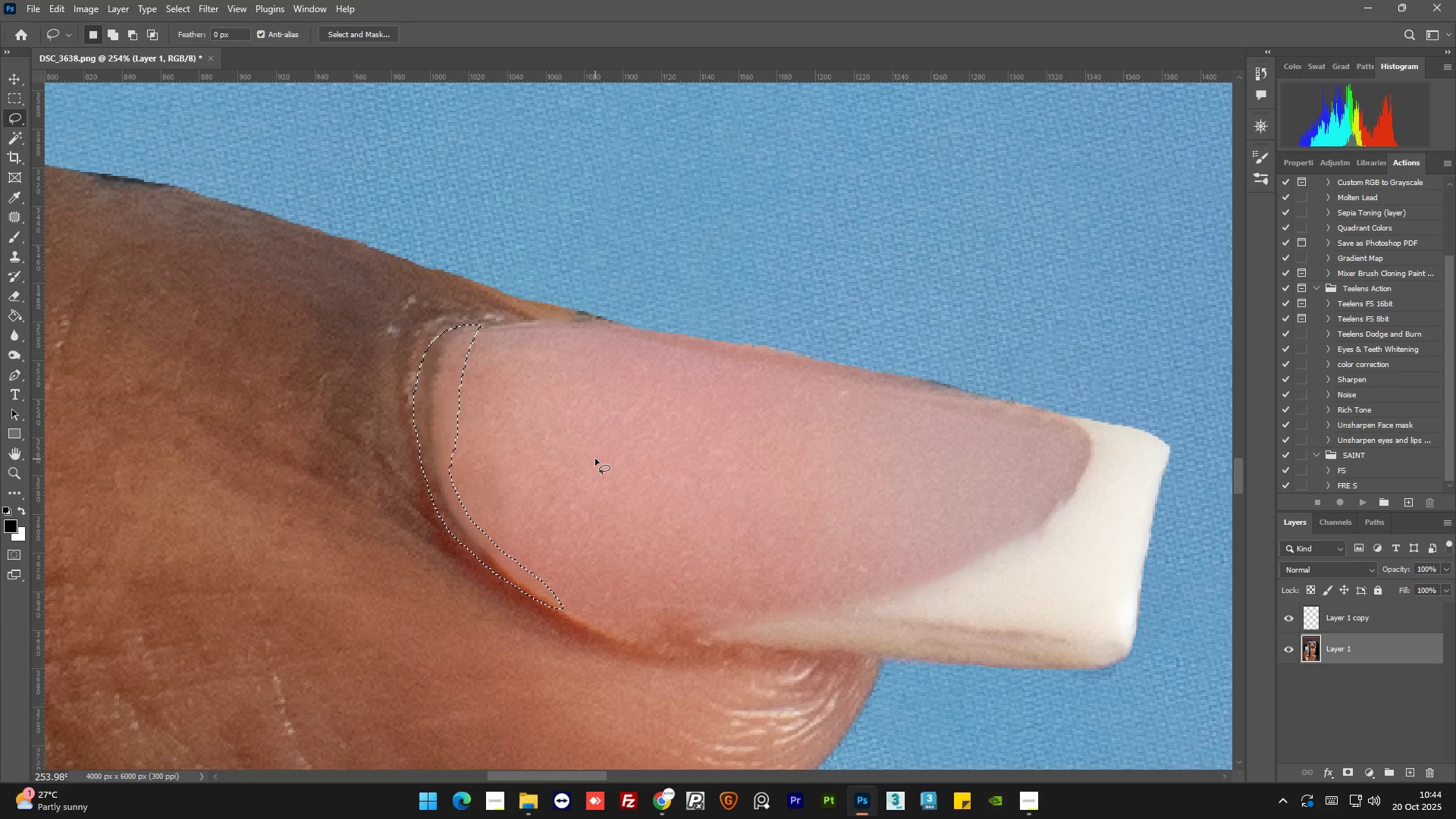 
key(Control+D)
 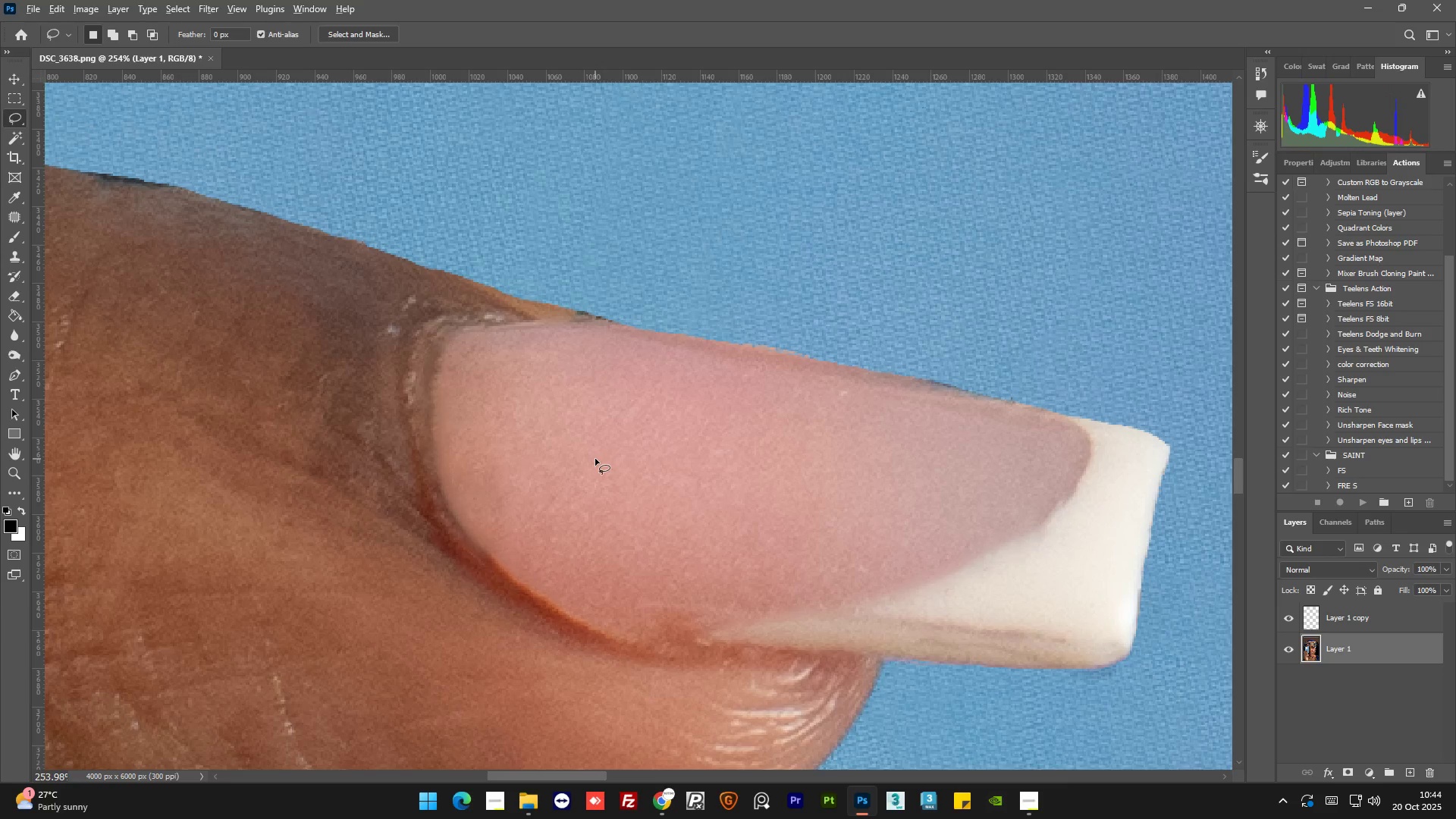 
hold_key(key=AltLeft, duration=1.5)
scroll: coordinate [536, 472], scroll_direction: down, amount: 7.0
 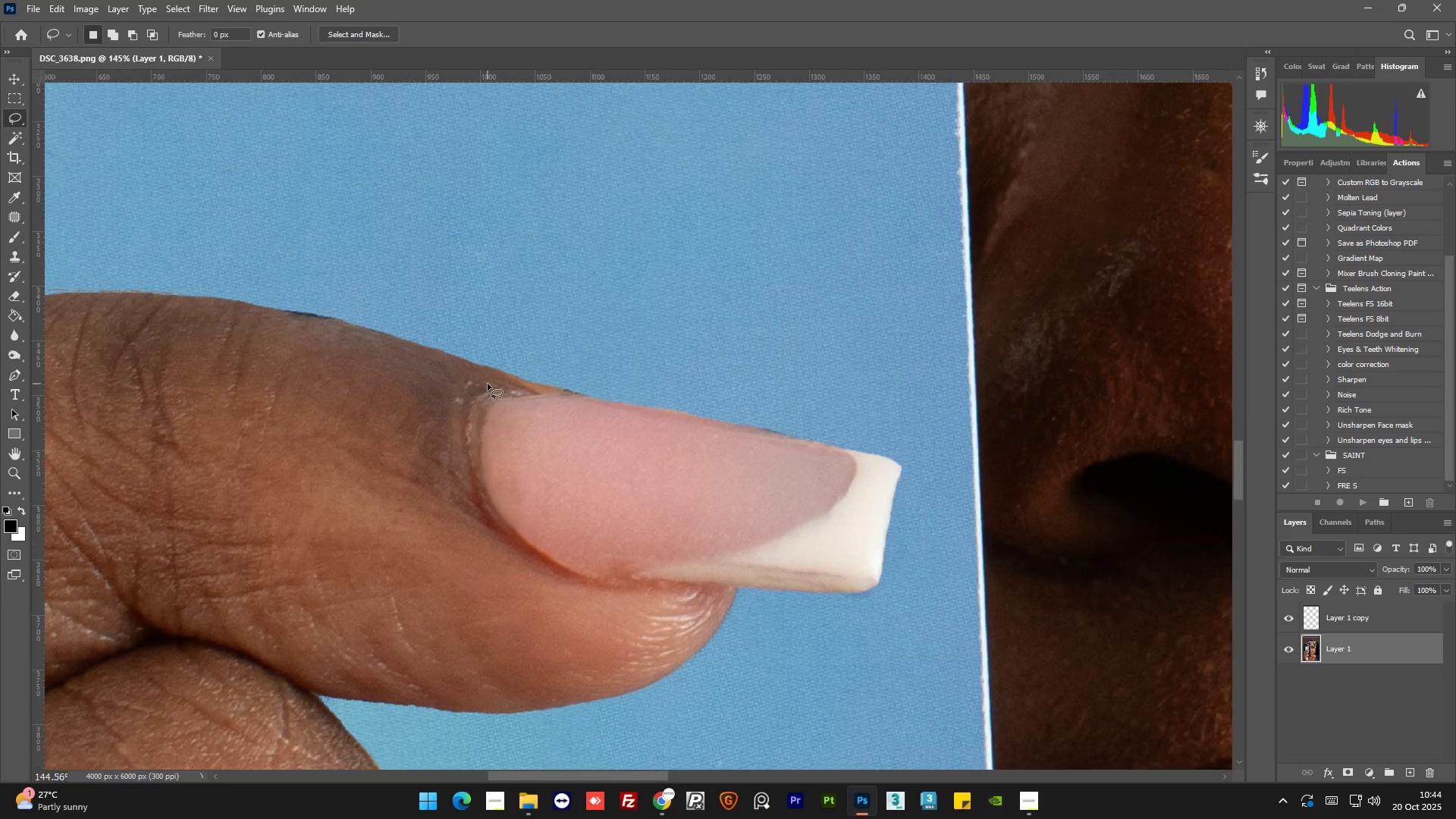 
scroll: coordinate [535, 471], scroll_direction: up, amount: 7.0
 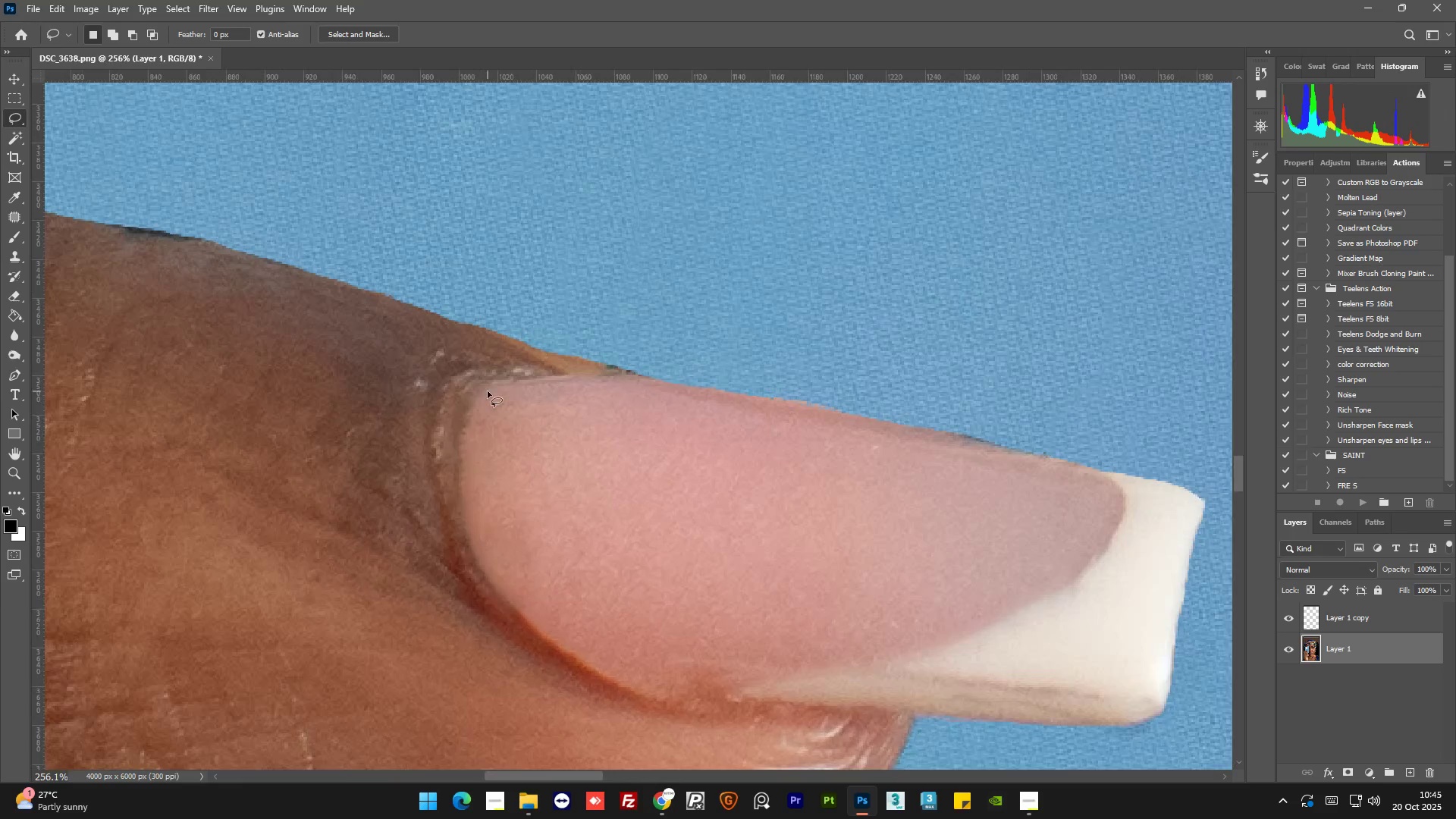 
key(Alt+AltLeft)
 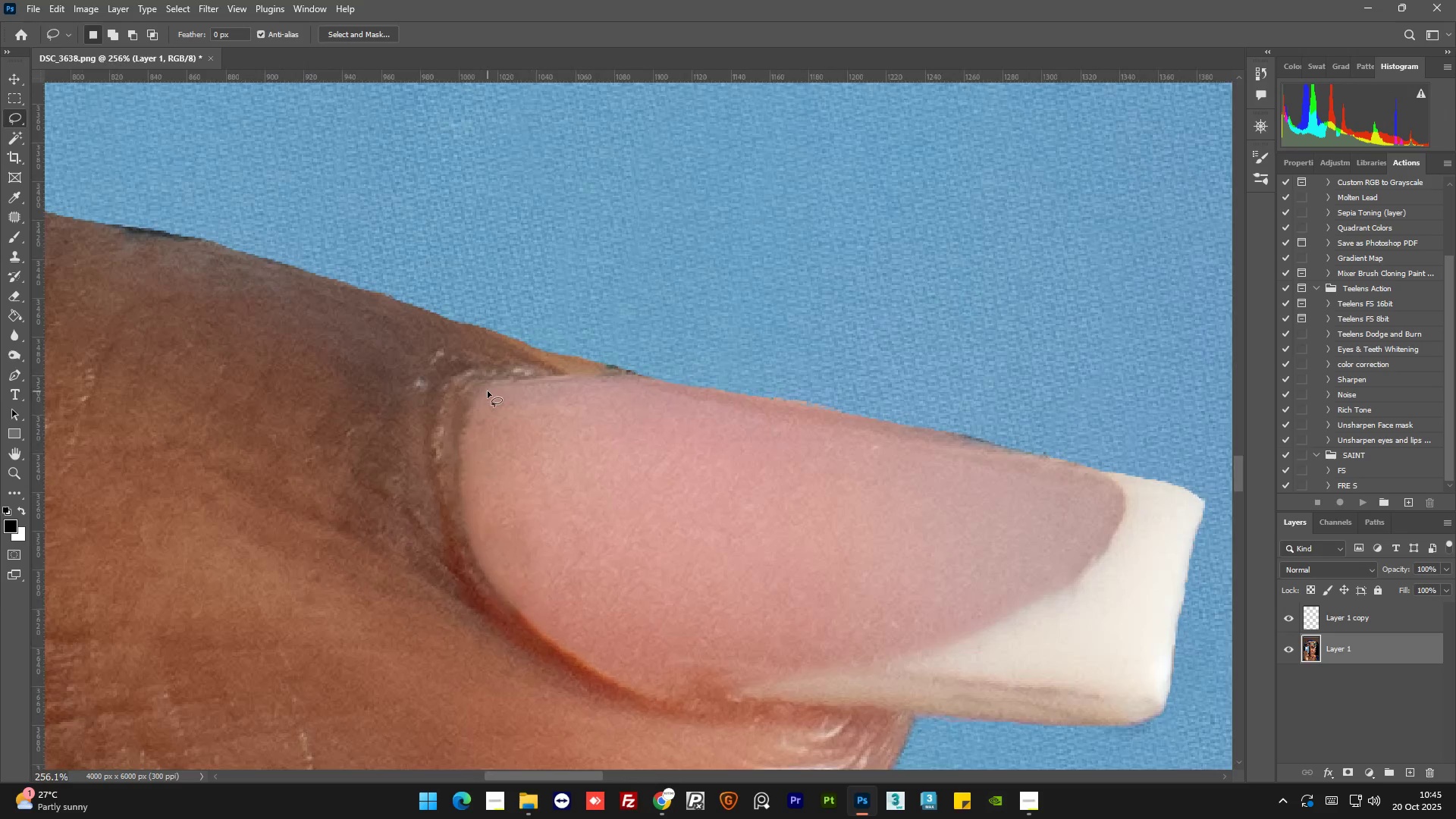 
key(Alt+AltLeft)
 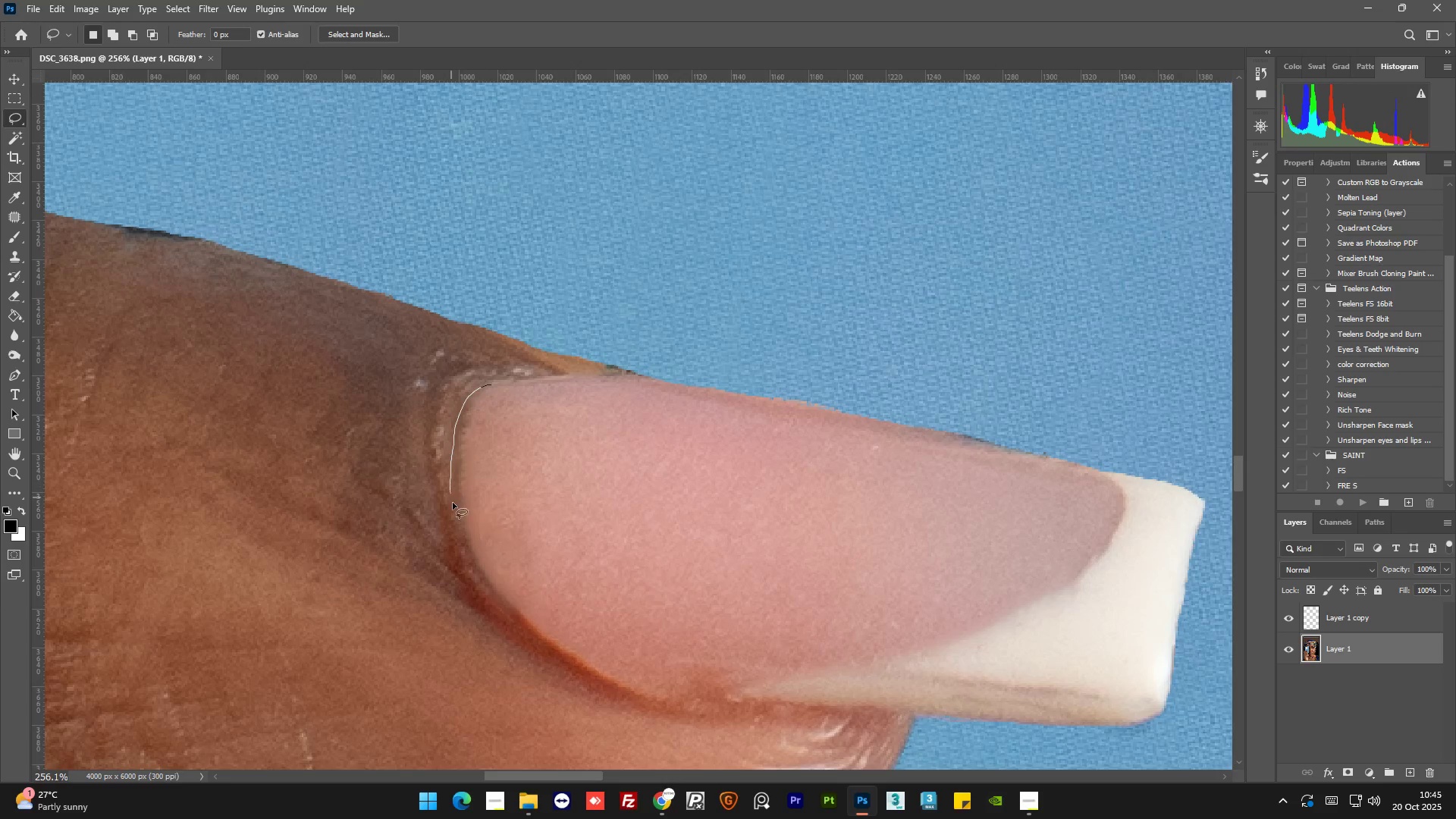 
wait(8.67)
 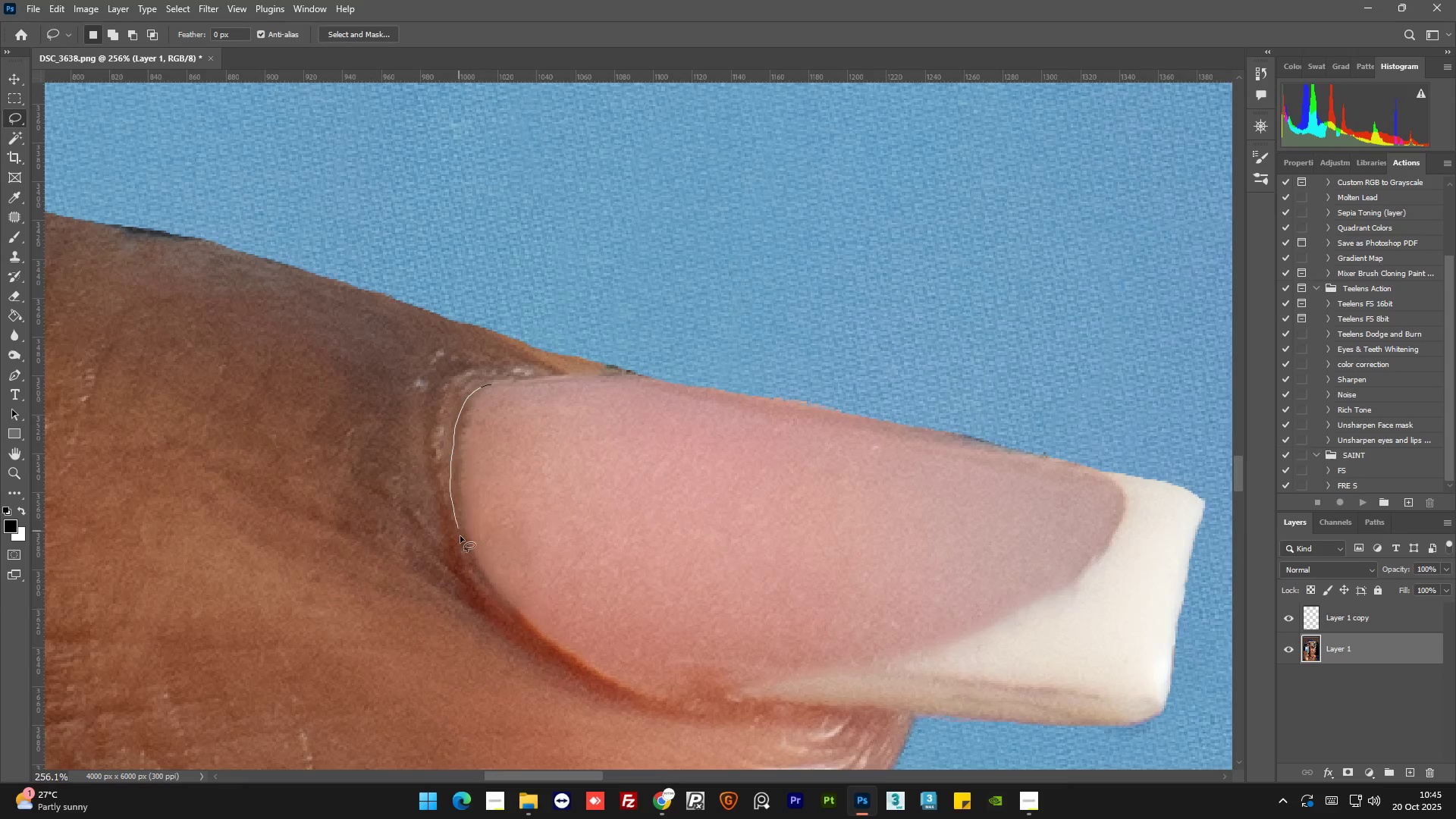 
key(Shift+F5)
 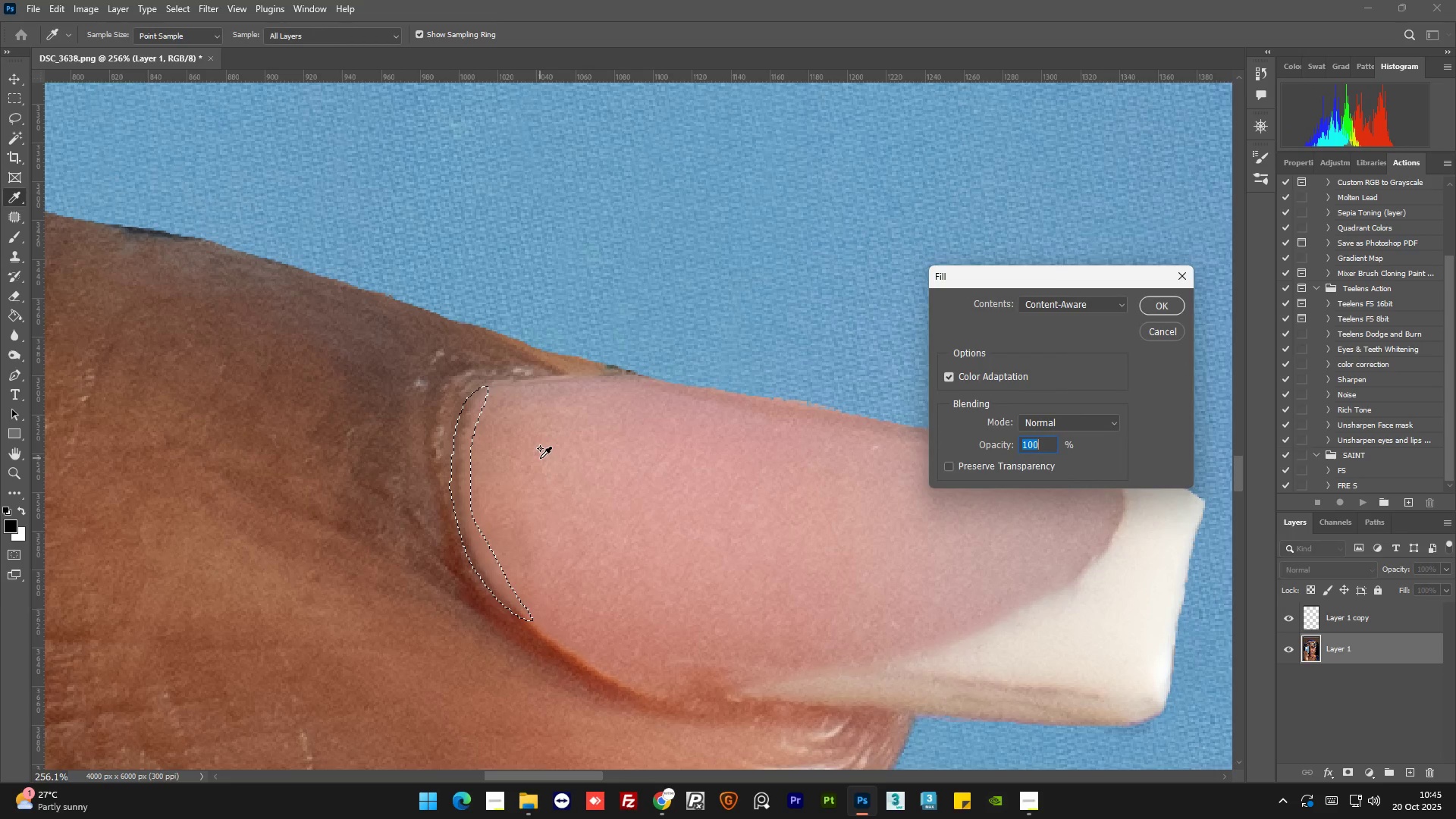 
key(Enter)
 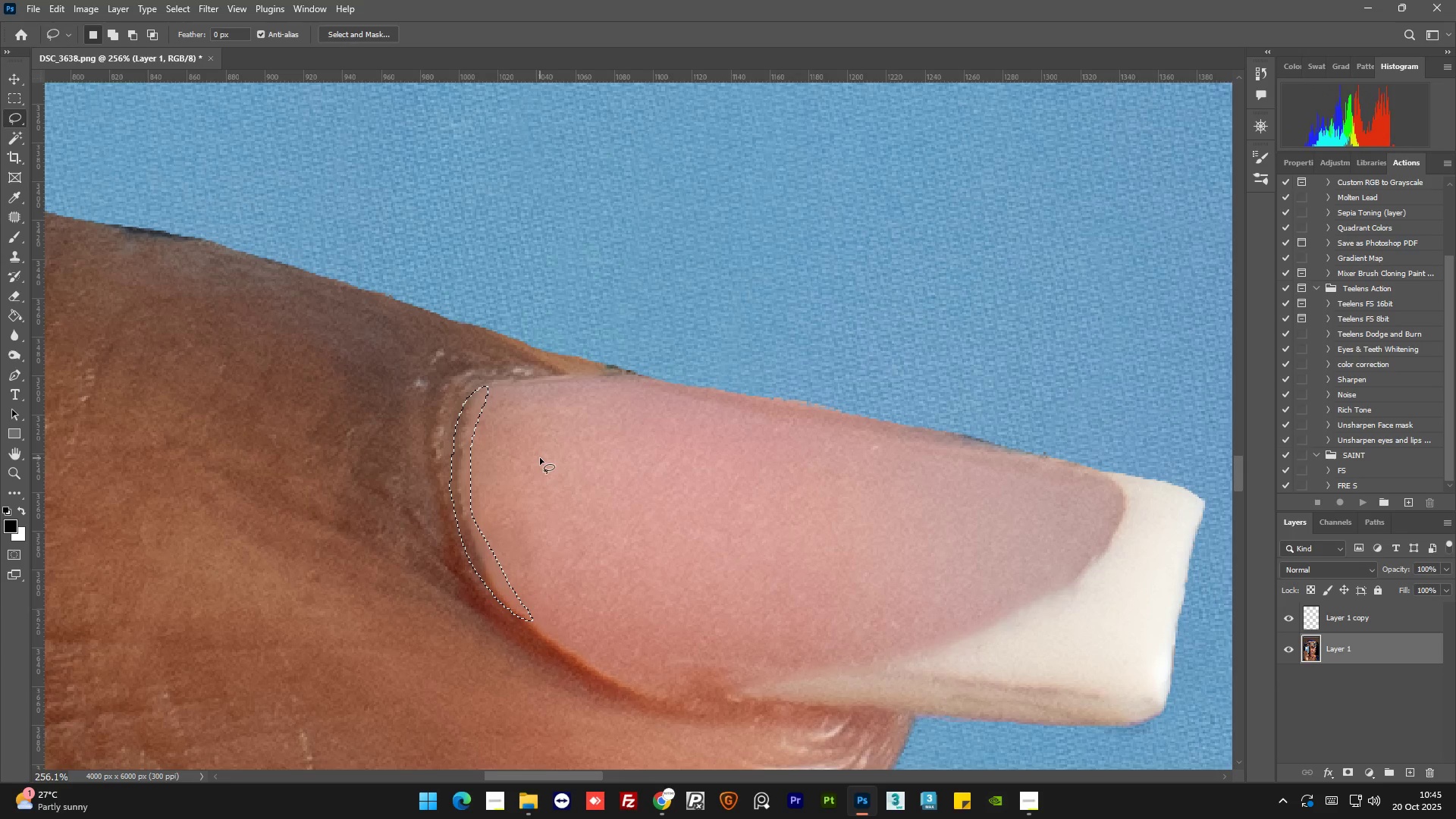 
key(Control+Z)
 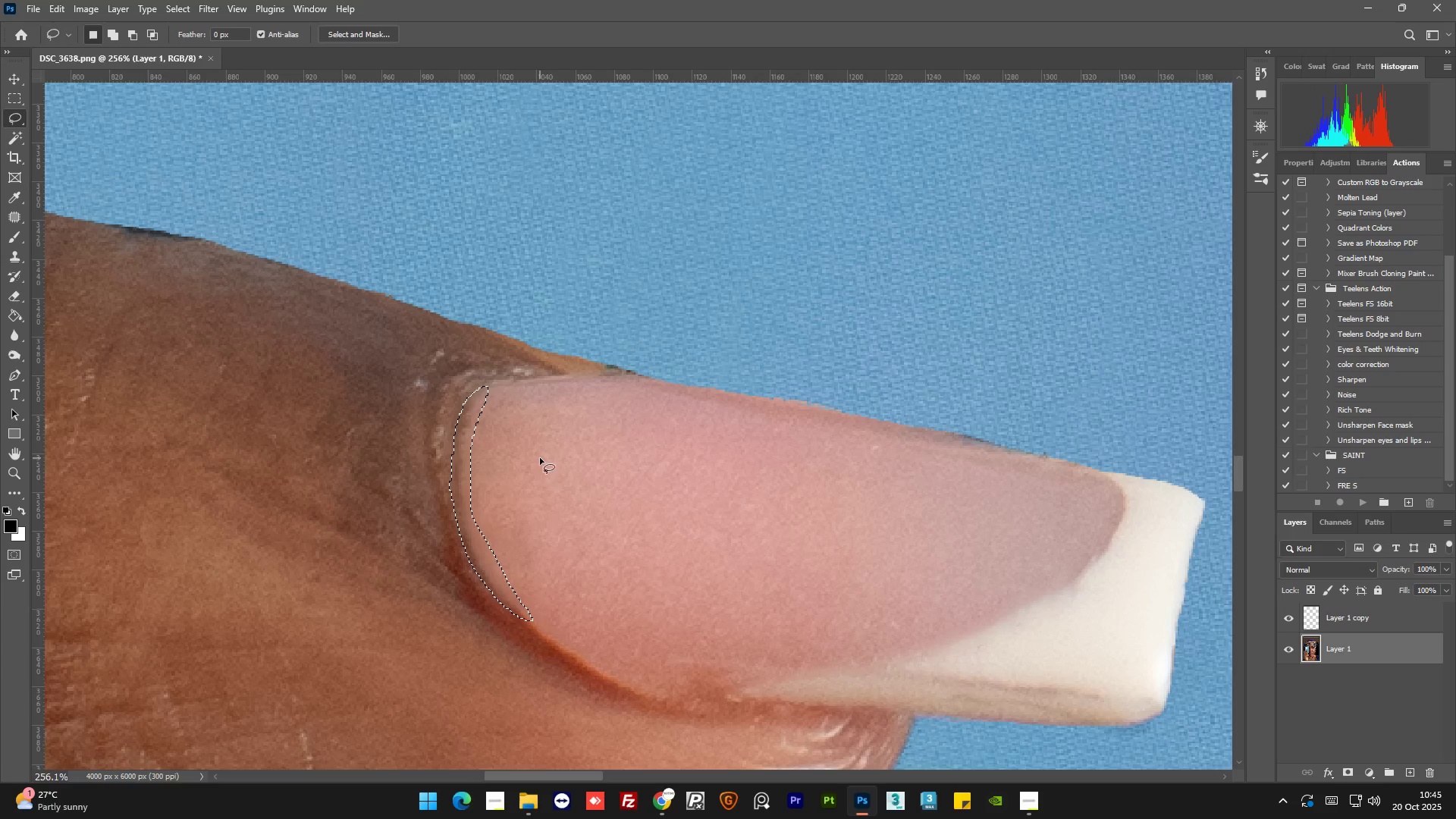 
key(Control+D)
 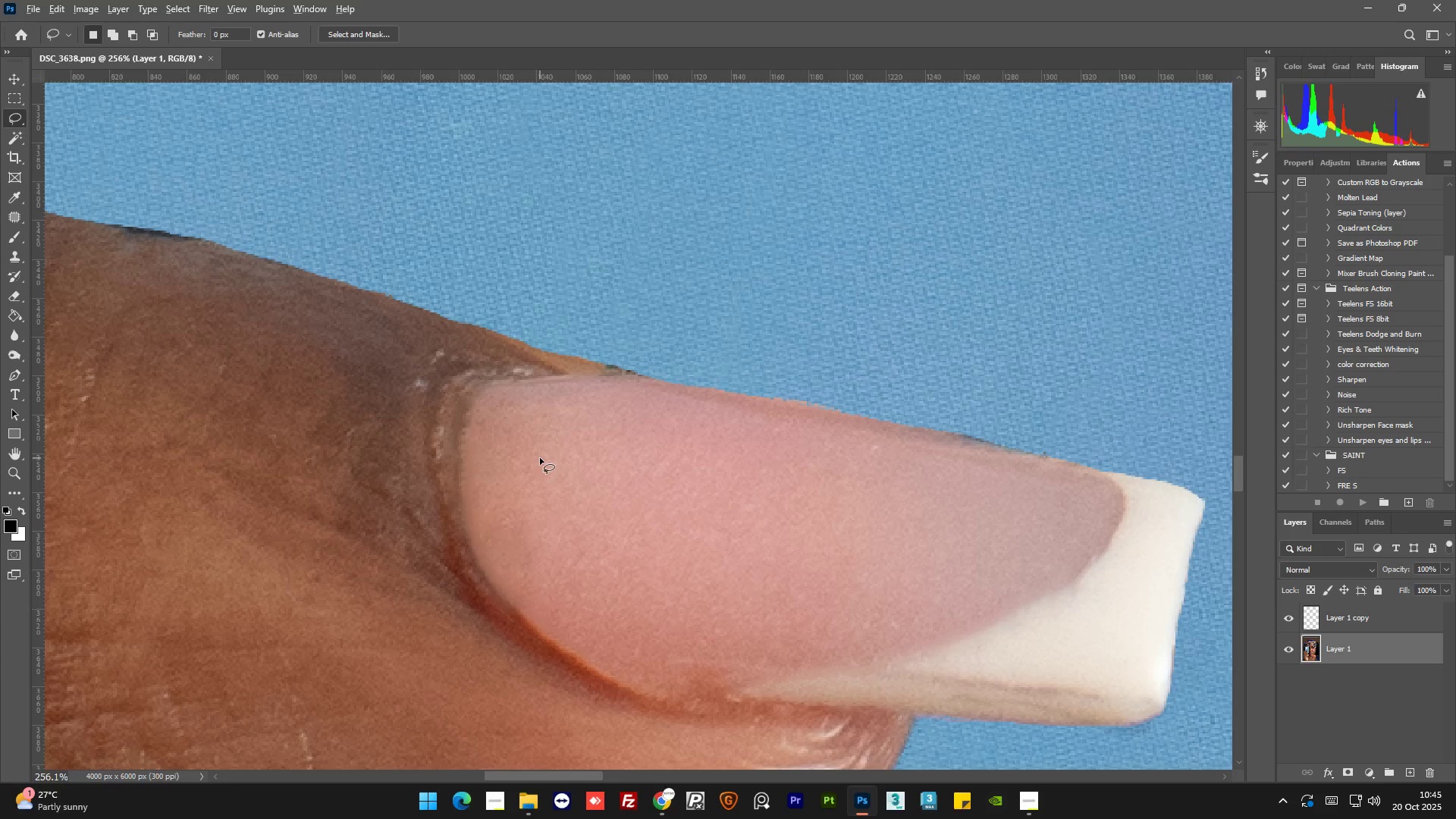 
hold_key(key=AltLeft, duration=1.48)
scroll: coordinate [550, 457], scroll_direction: down, amount: 9.0
 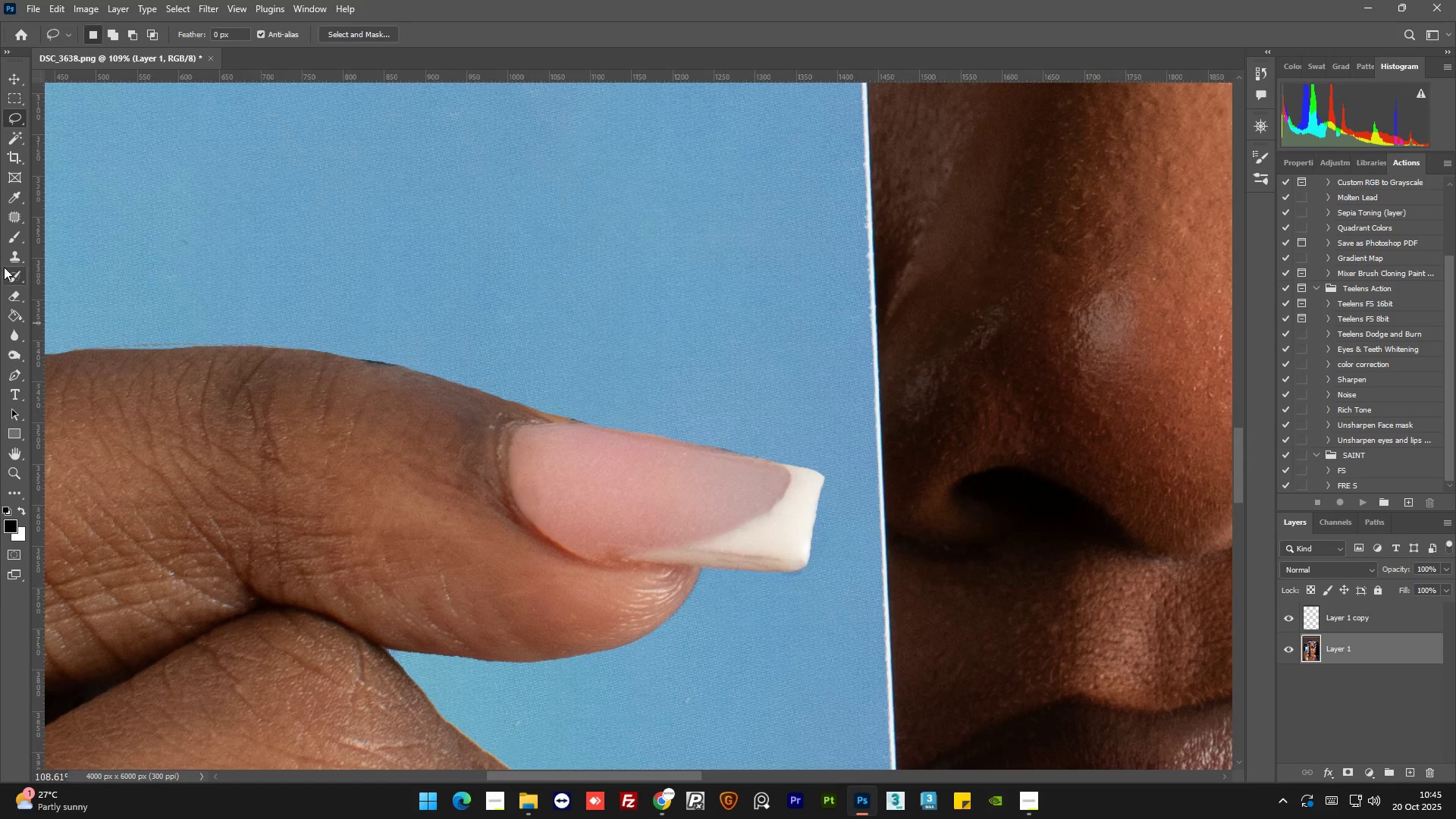 
left_click([11, 259])
 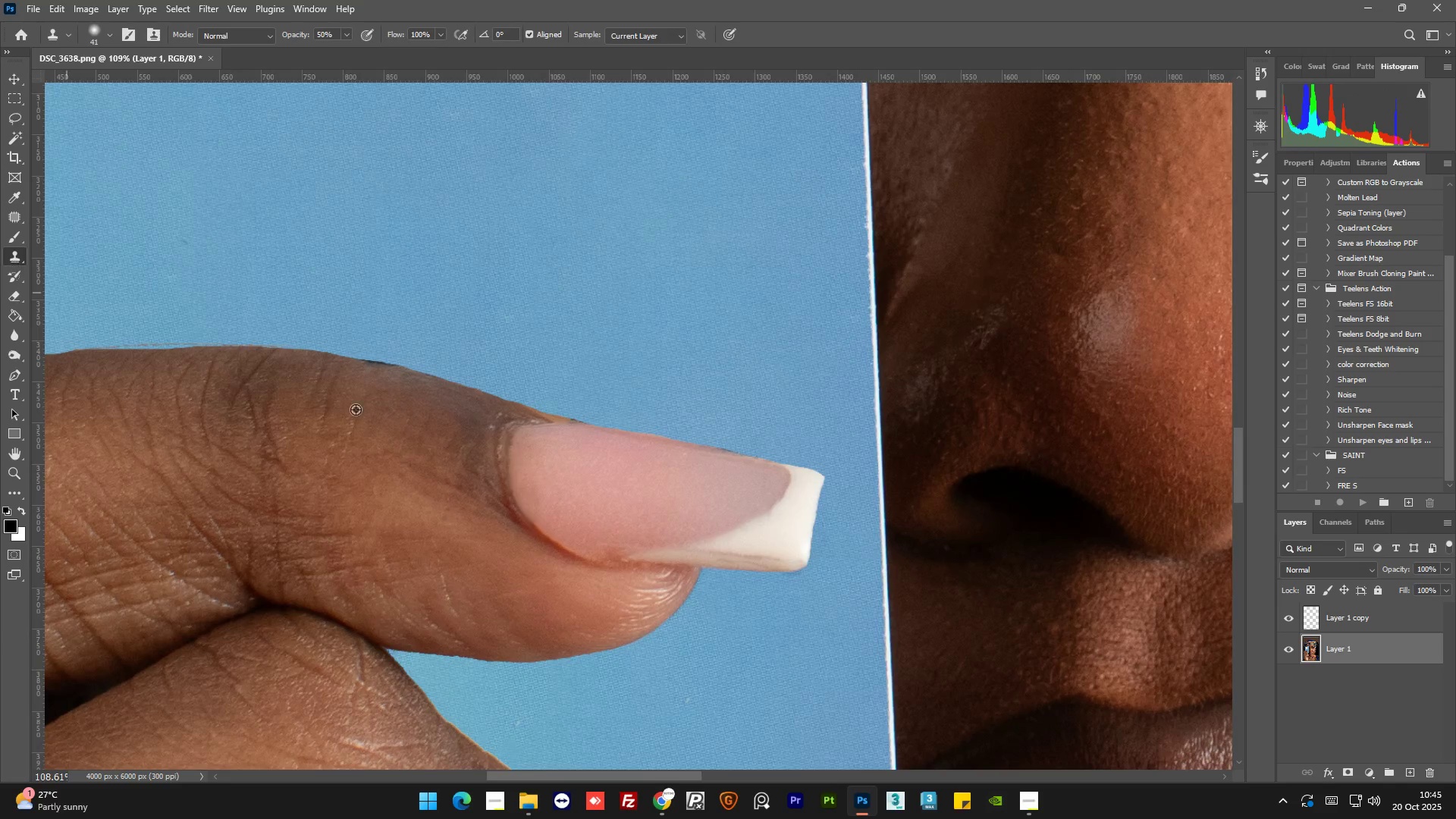 
hold_key(key=AltLeft, duration=1.42)
scroll: coordinate [509, 460], scroll_direction: up, amount: 18.0
 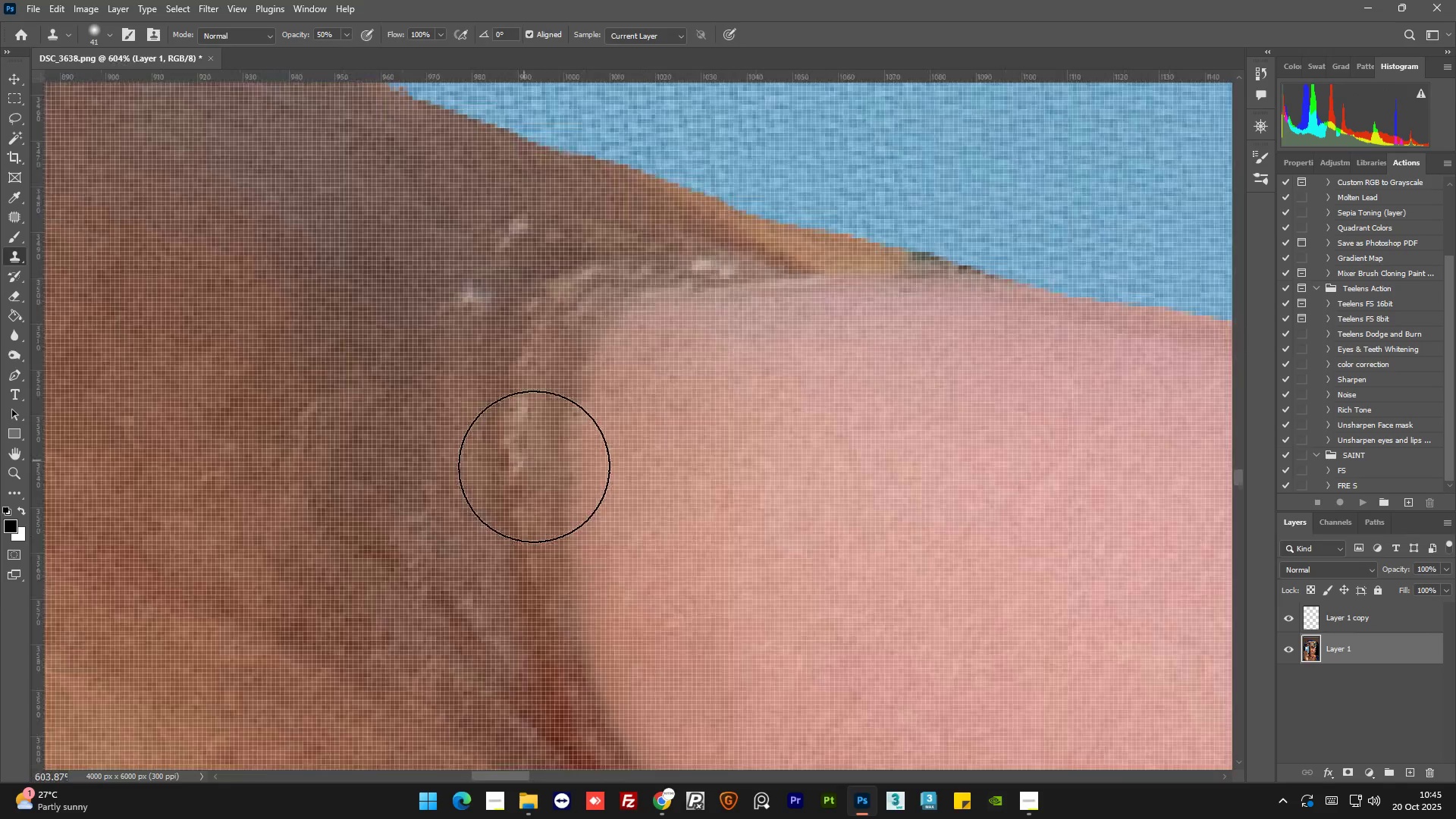 
hold_key(key=AltLeft, duration=0.78)
 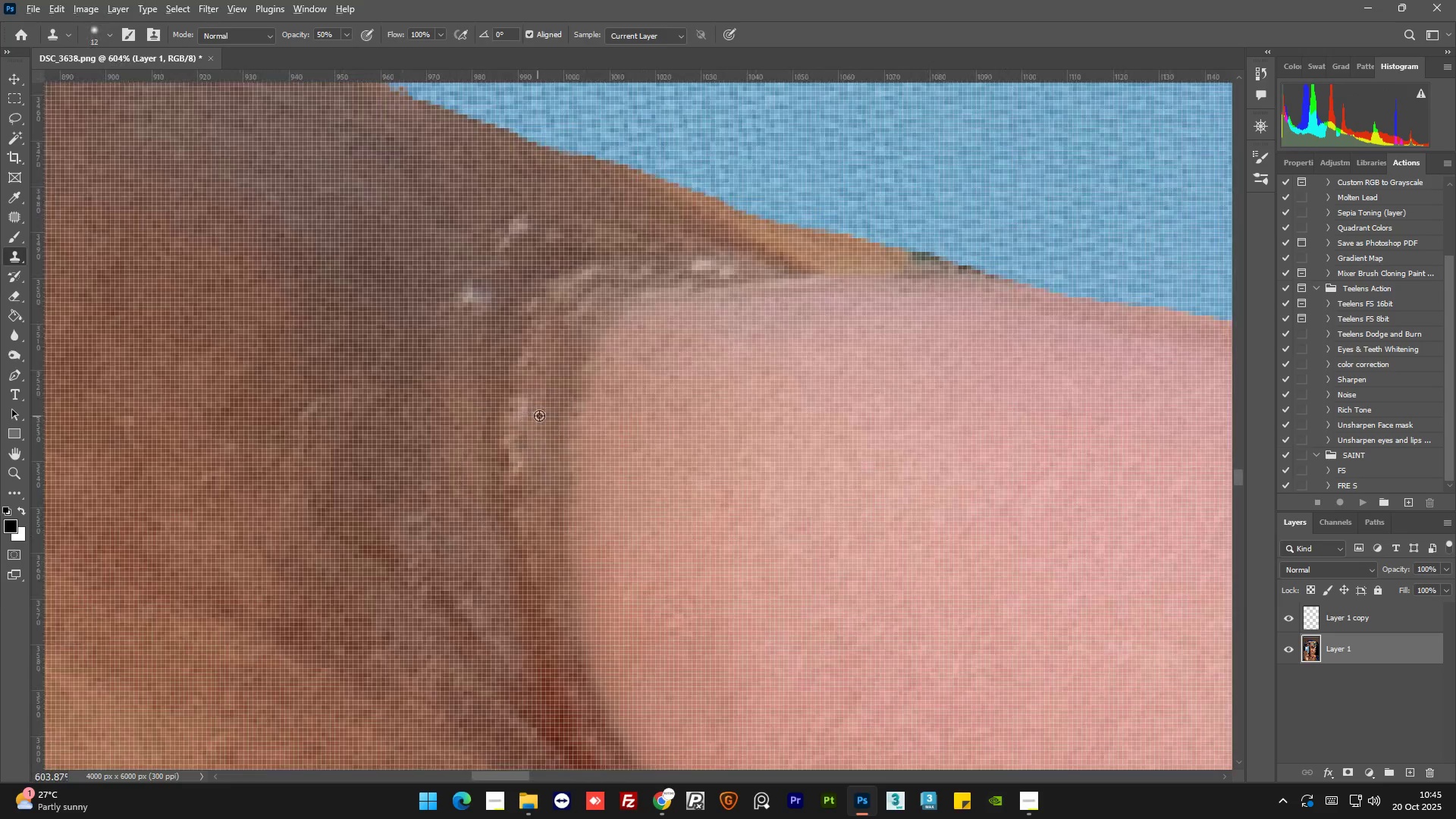 
hold_key(key=AltLeft, duration=1.14)
 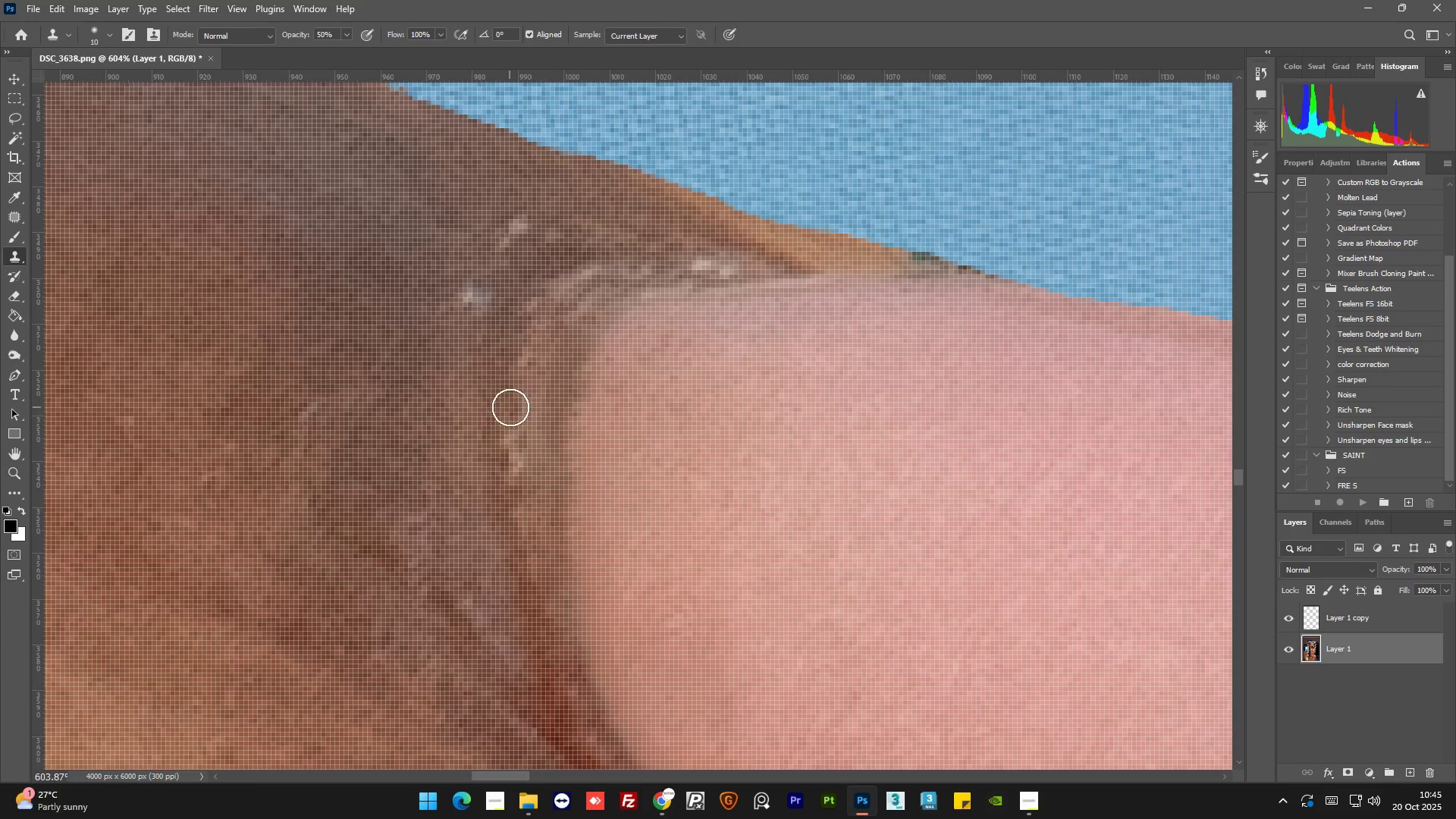 
hold_key(key=AltLeft, duration=0.52)
left_click([487, 413])
 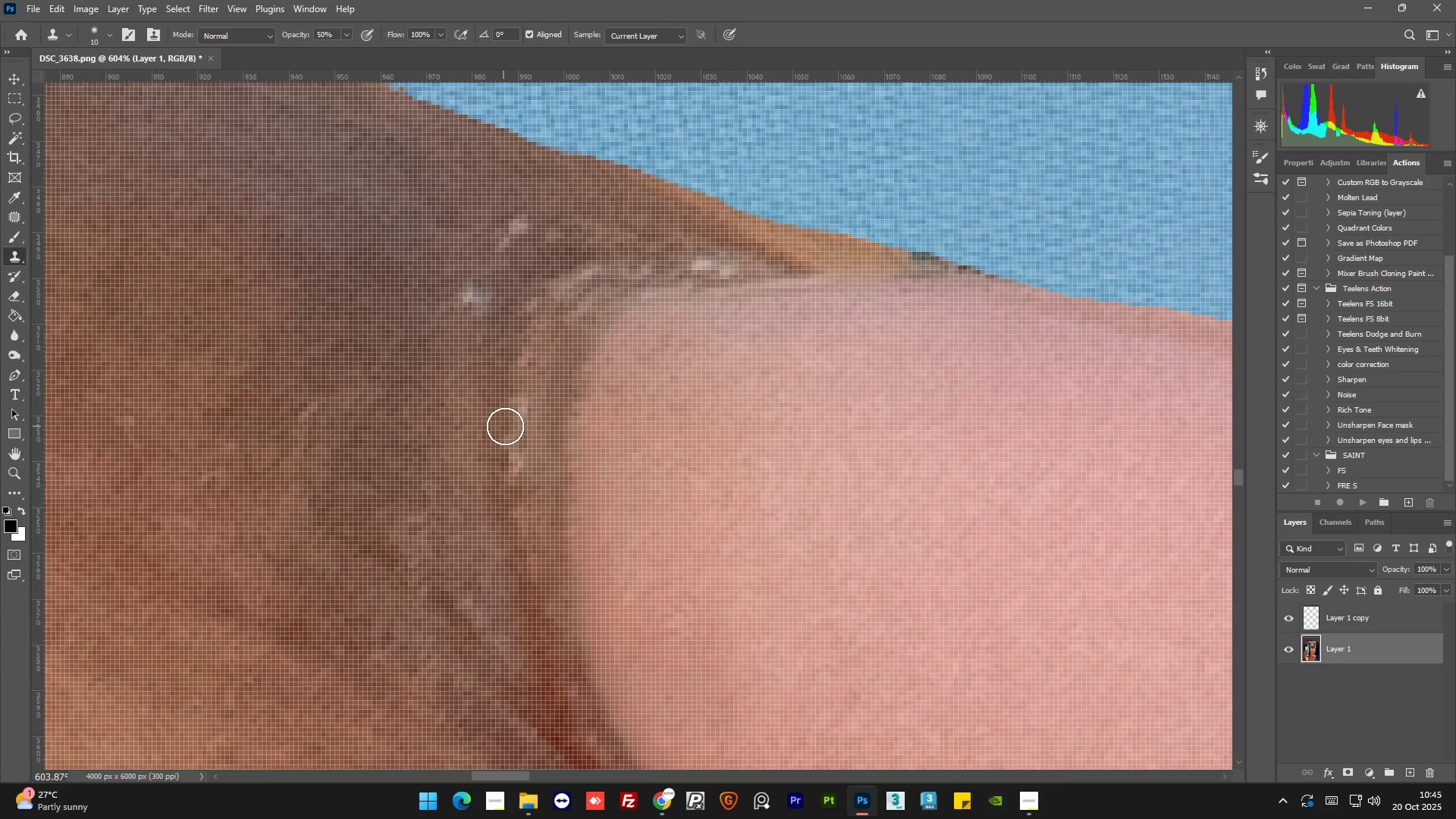 
left_click_drag(start_coordinate=[504, 426], to_coordinate=[502, 453])
 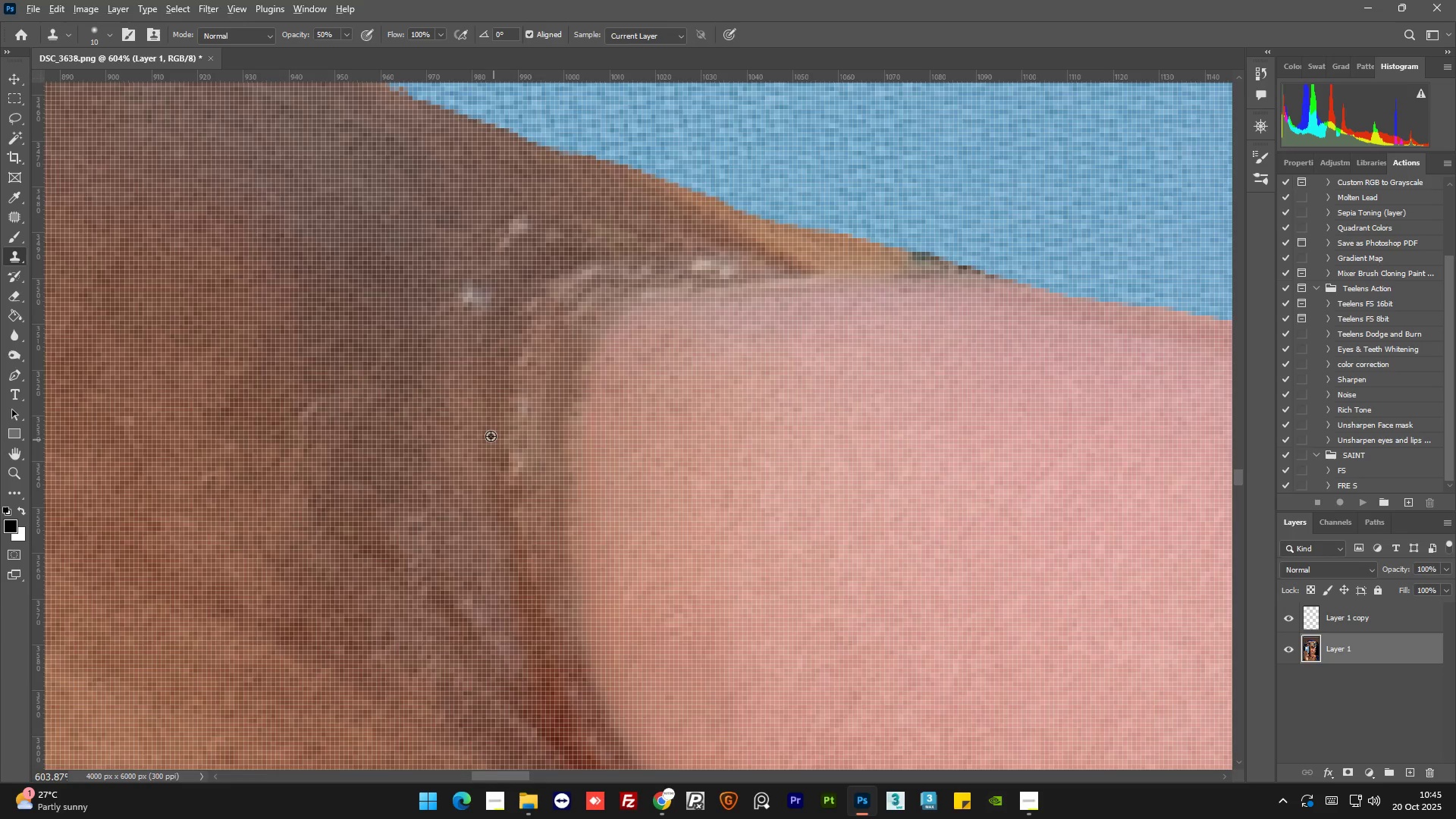 
key(Alt+AltLeft)
 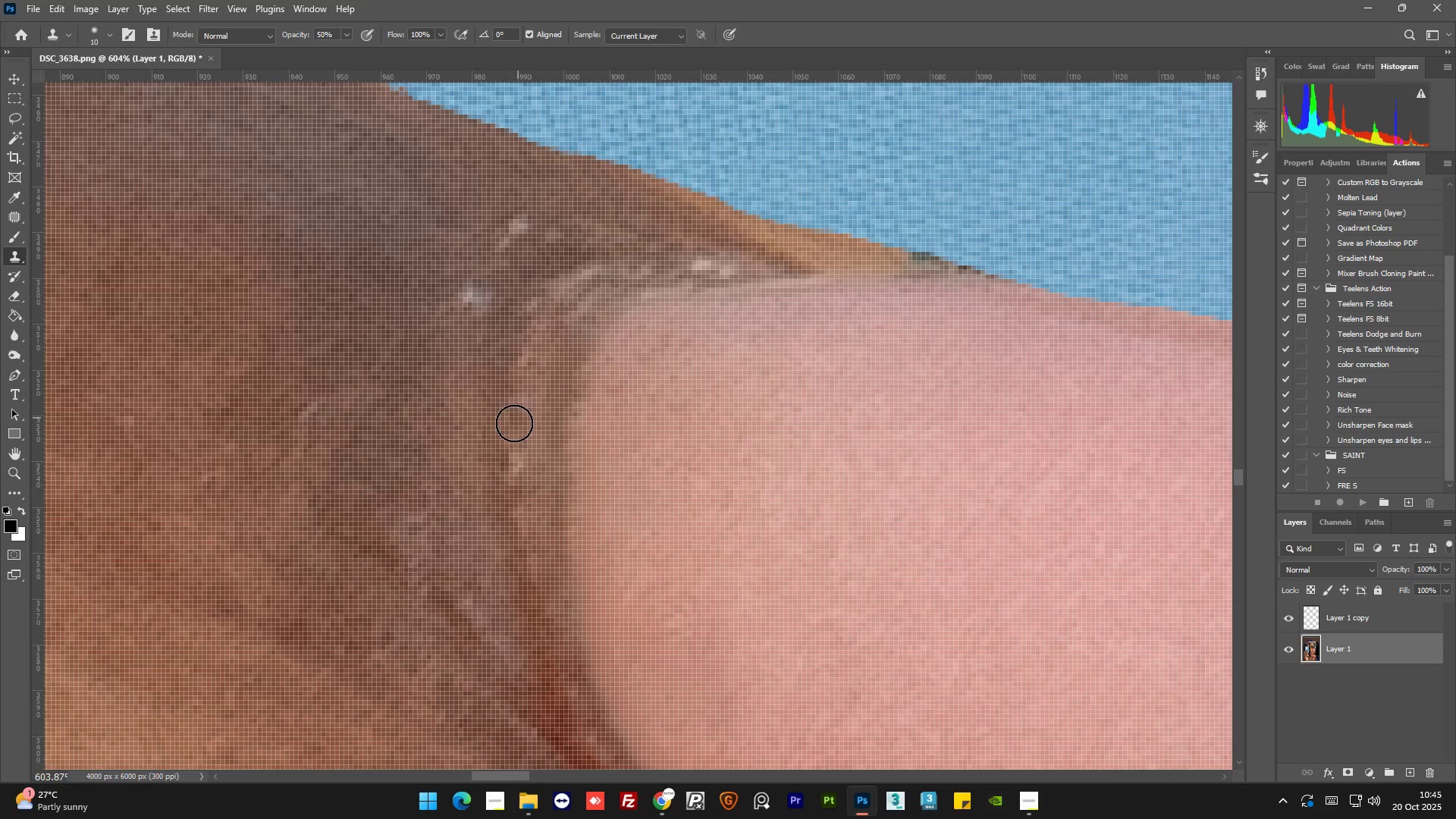 
left_click_drag(start_coordinate=[513, 431], to_coordinate=[499, 475])
 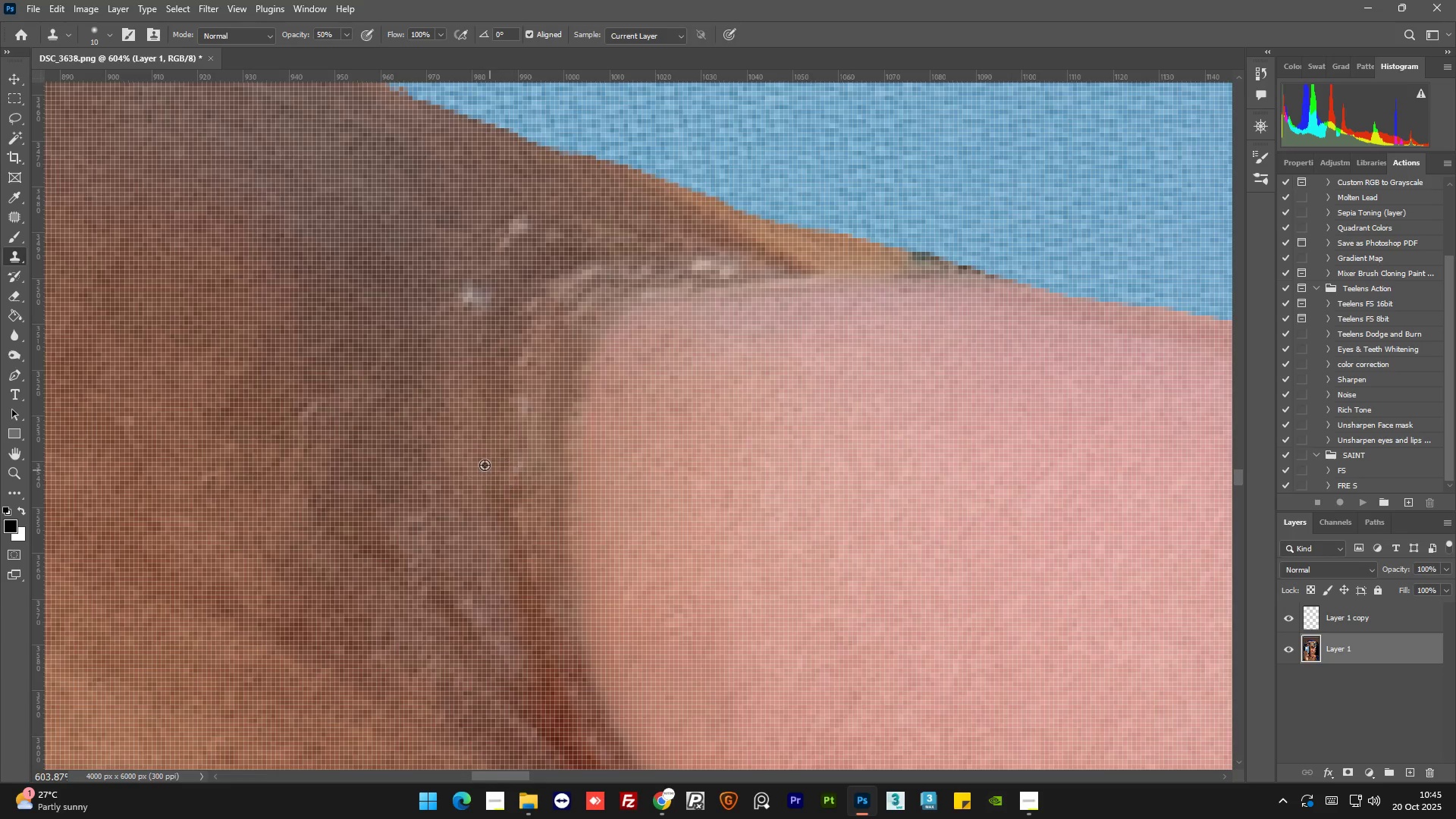 
key(Alt+AltLeft)
 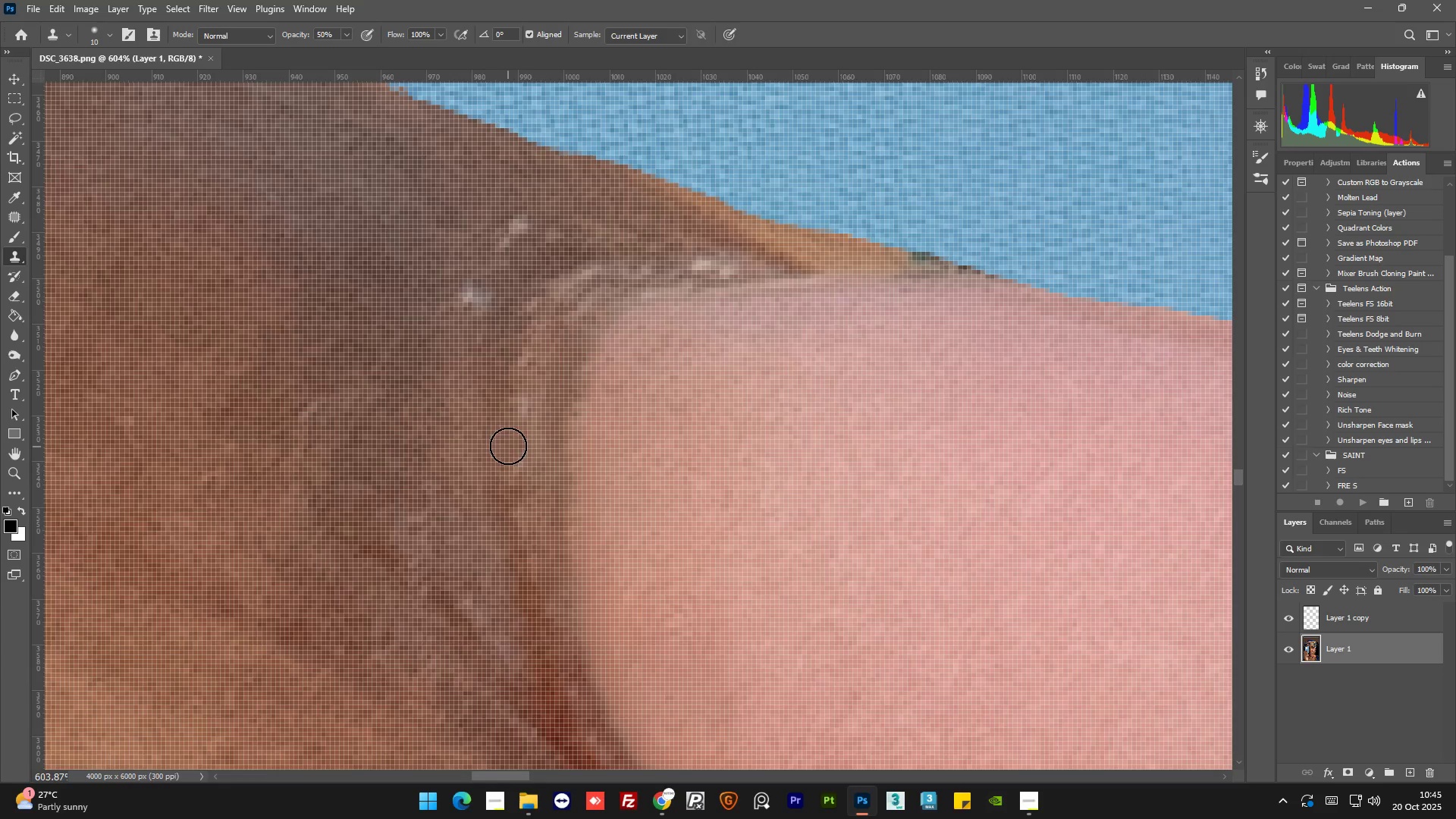 
left_click_drag(start_coordinate=[508, 460], to_coordinate=[509, 500])
 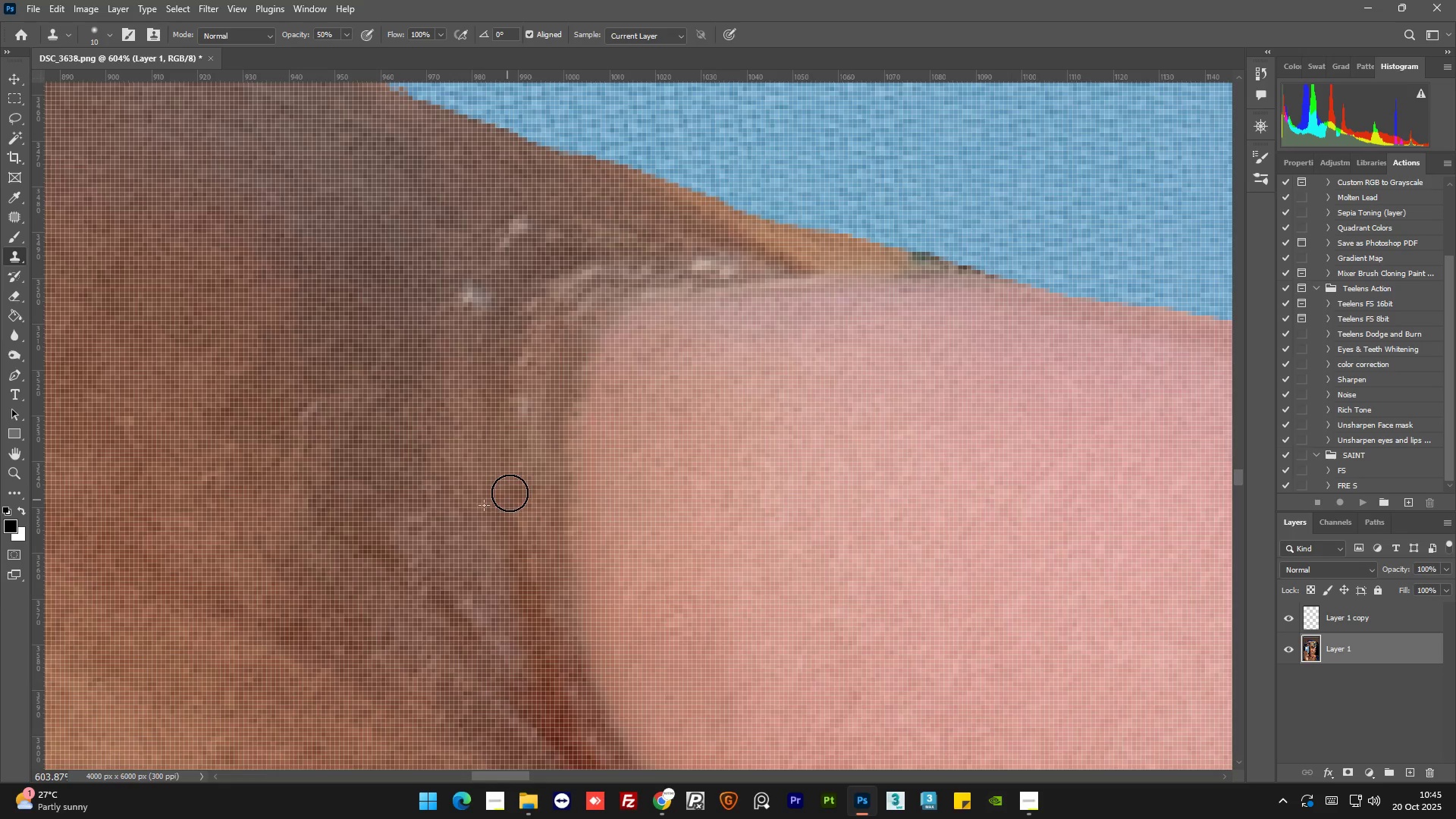 
key(Alt+AltLeft)
 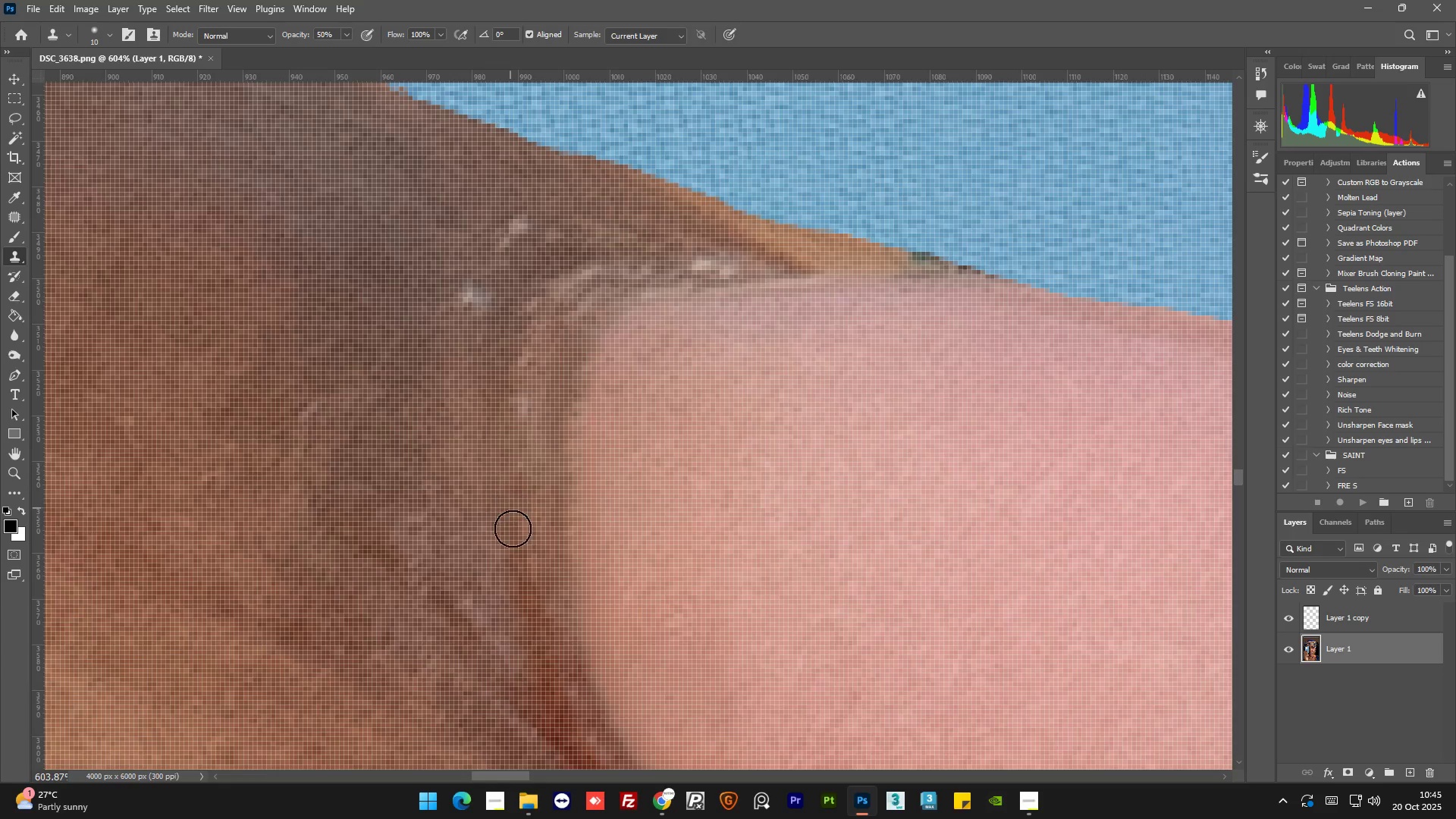 
left_click_drag(start_coordinate=[510, 511], to_coordinate=[520, 566])
 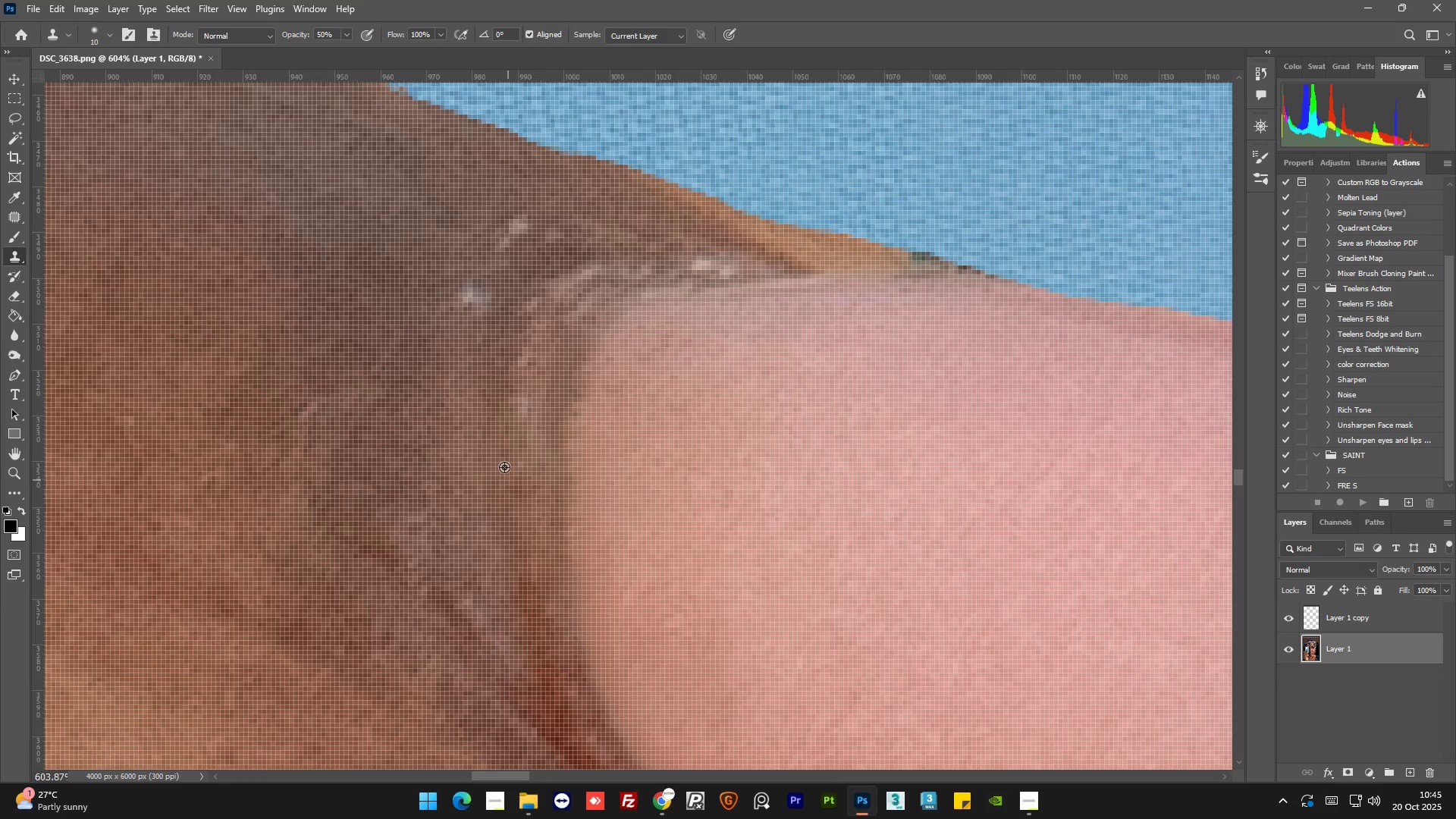 
hold_key(key=AltLeft, duration=0.34)
 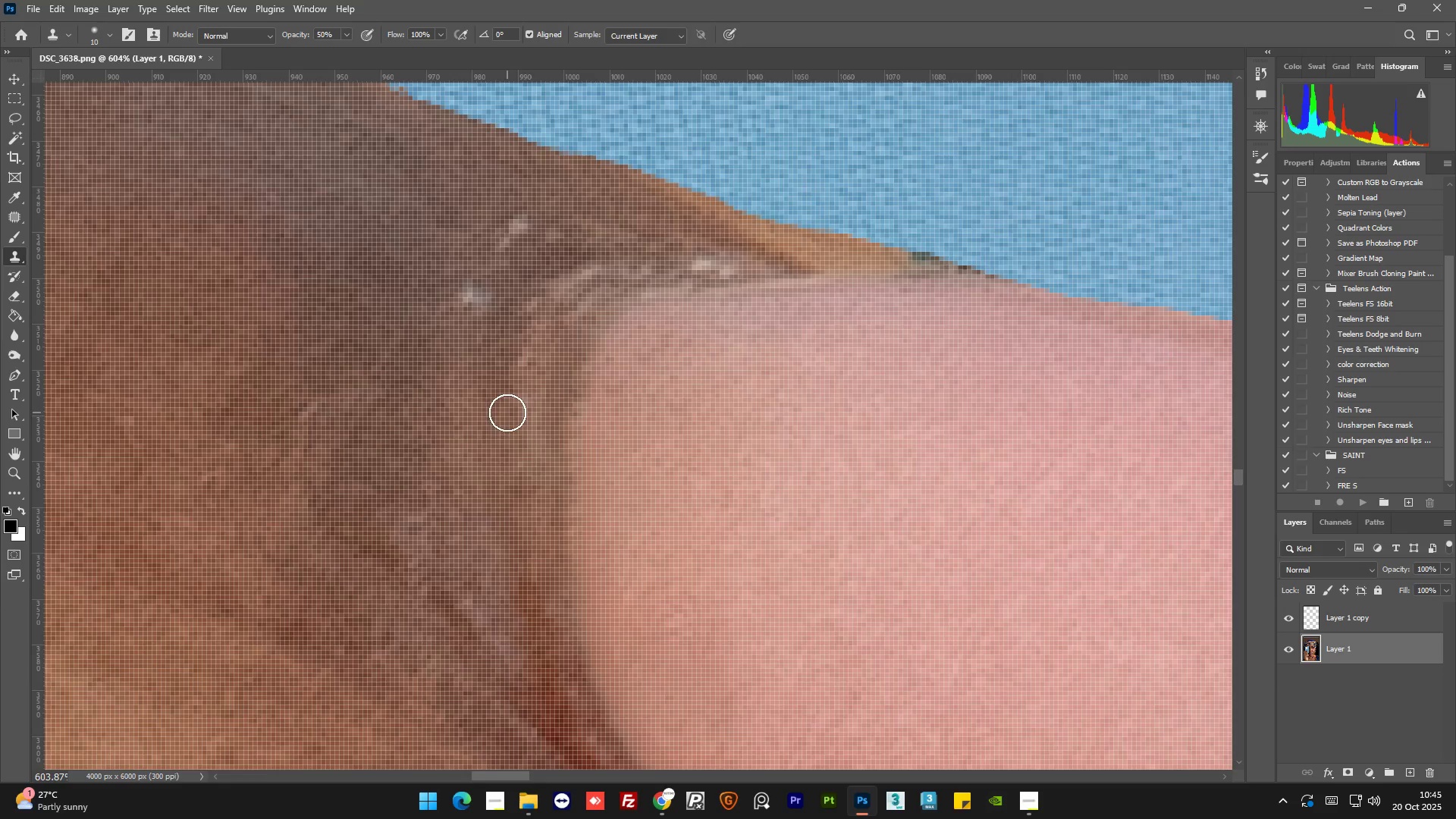 
left_click_drag(start_coordinate=[507, 413], to_coordinate=[510, 375])
 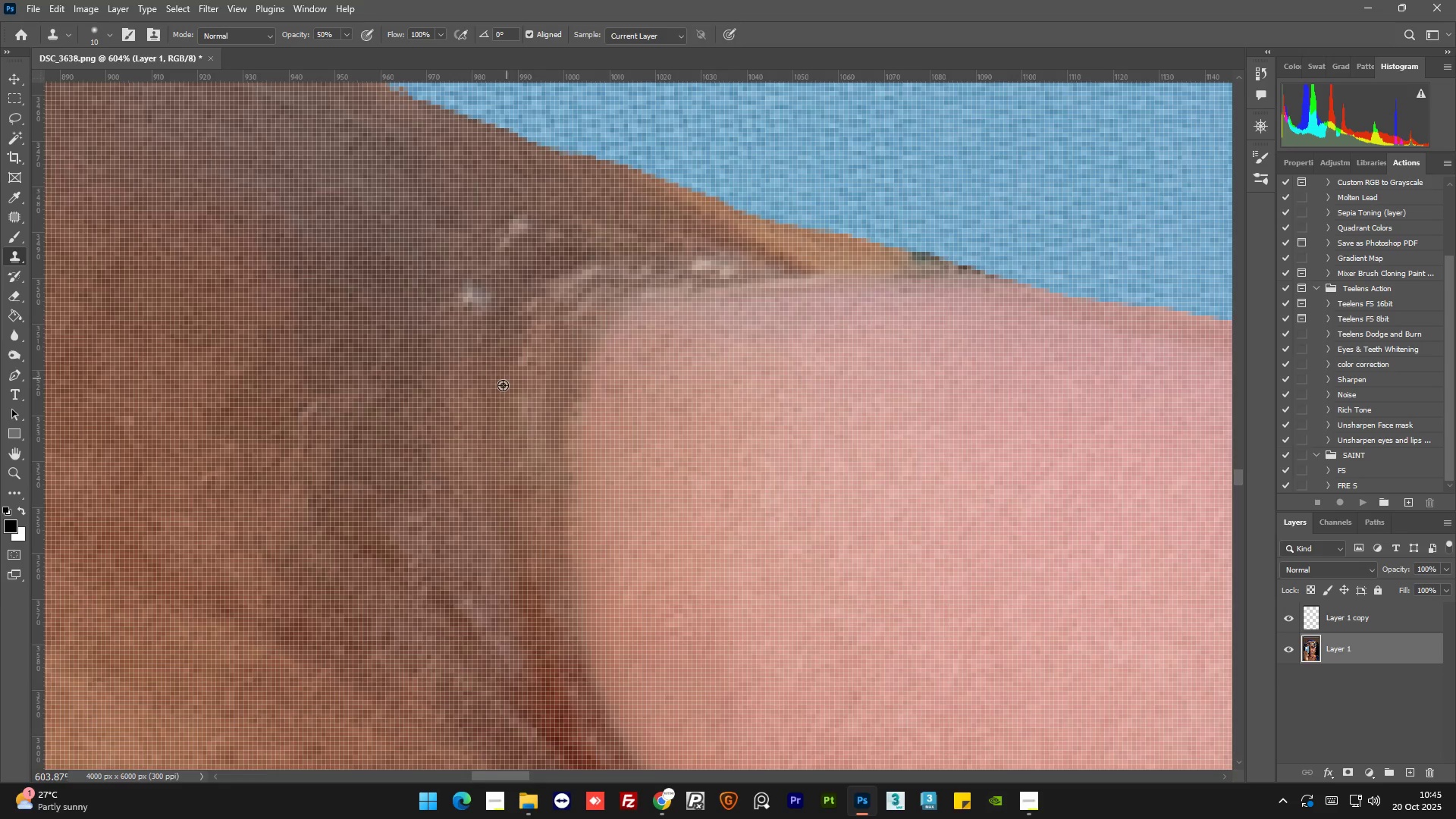 
key(Alt+AltLeft)
 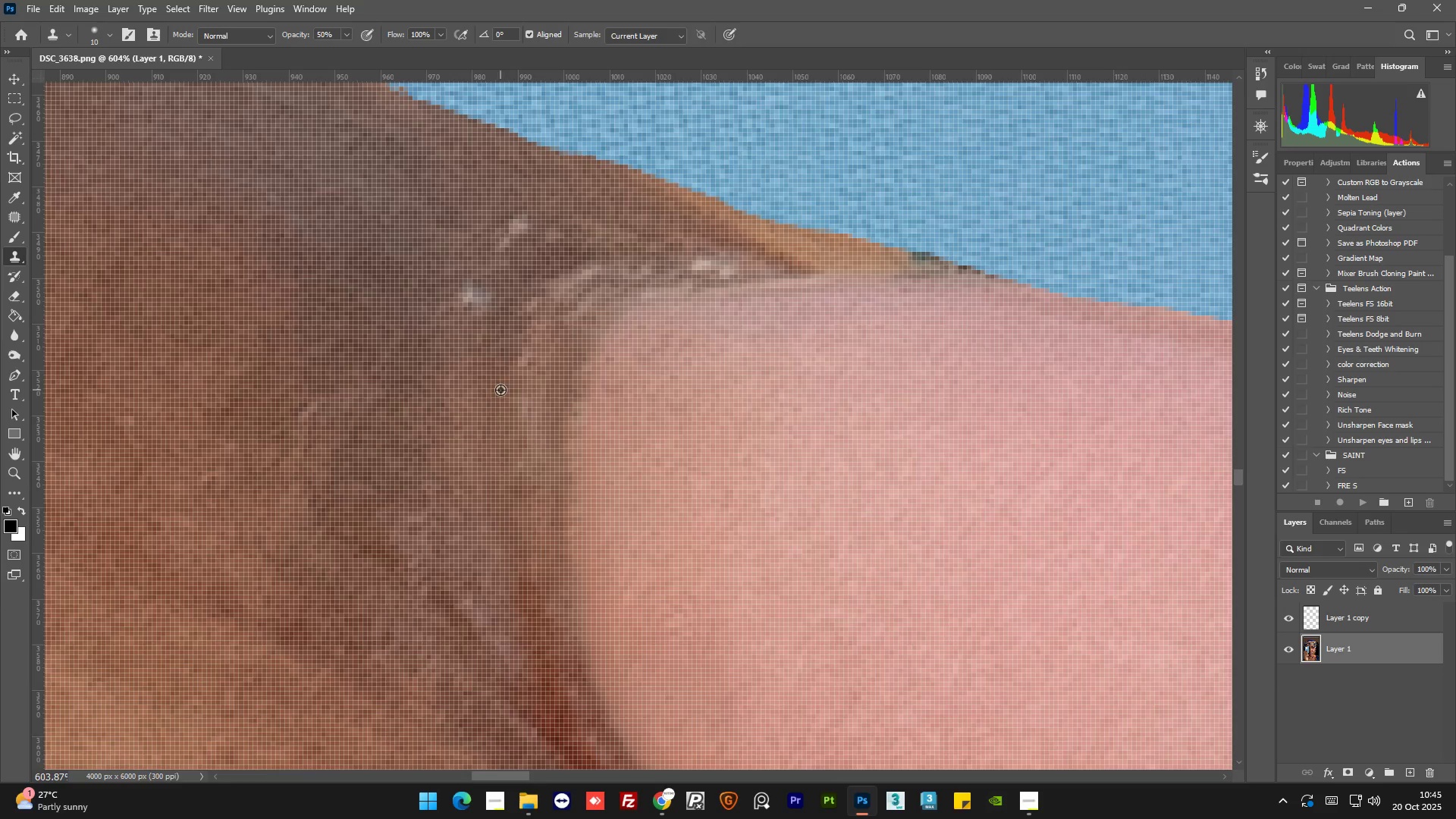 
left_click_drag(start_coordinate=[500, 390], to_coordinate=[504, 384])
 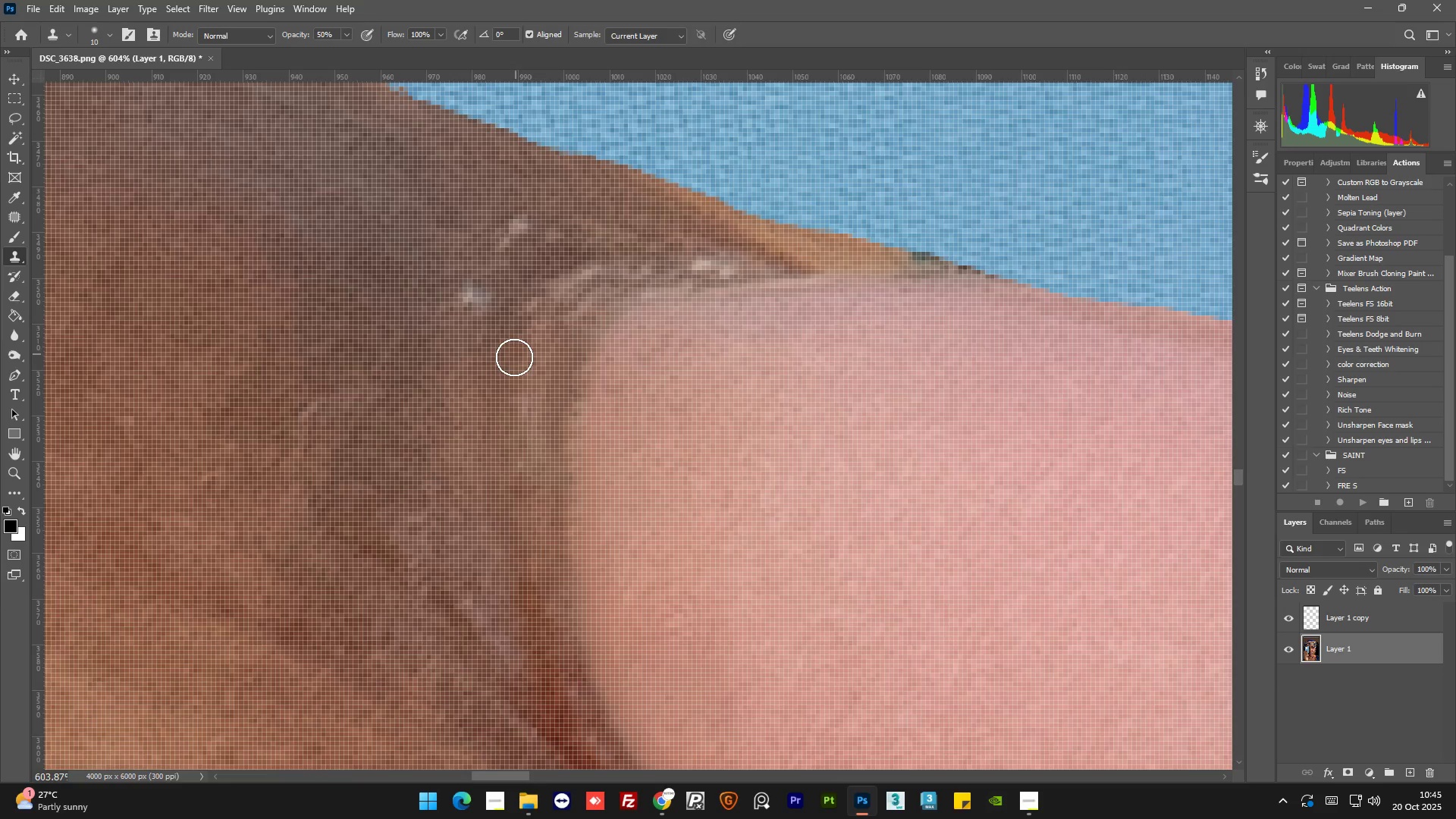 
left_click_drag(start_coordinate=[514, 357], to_coordinate=[526, 321])
 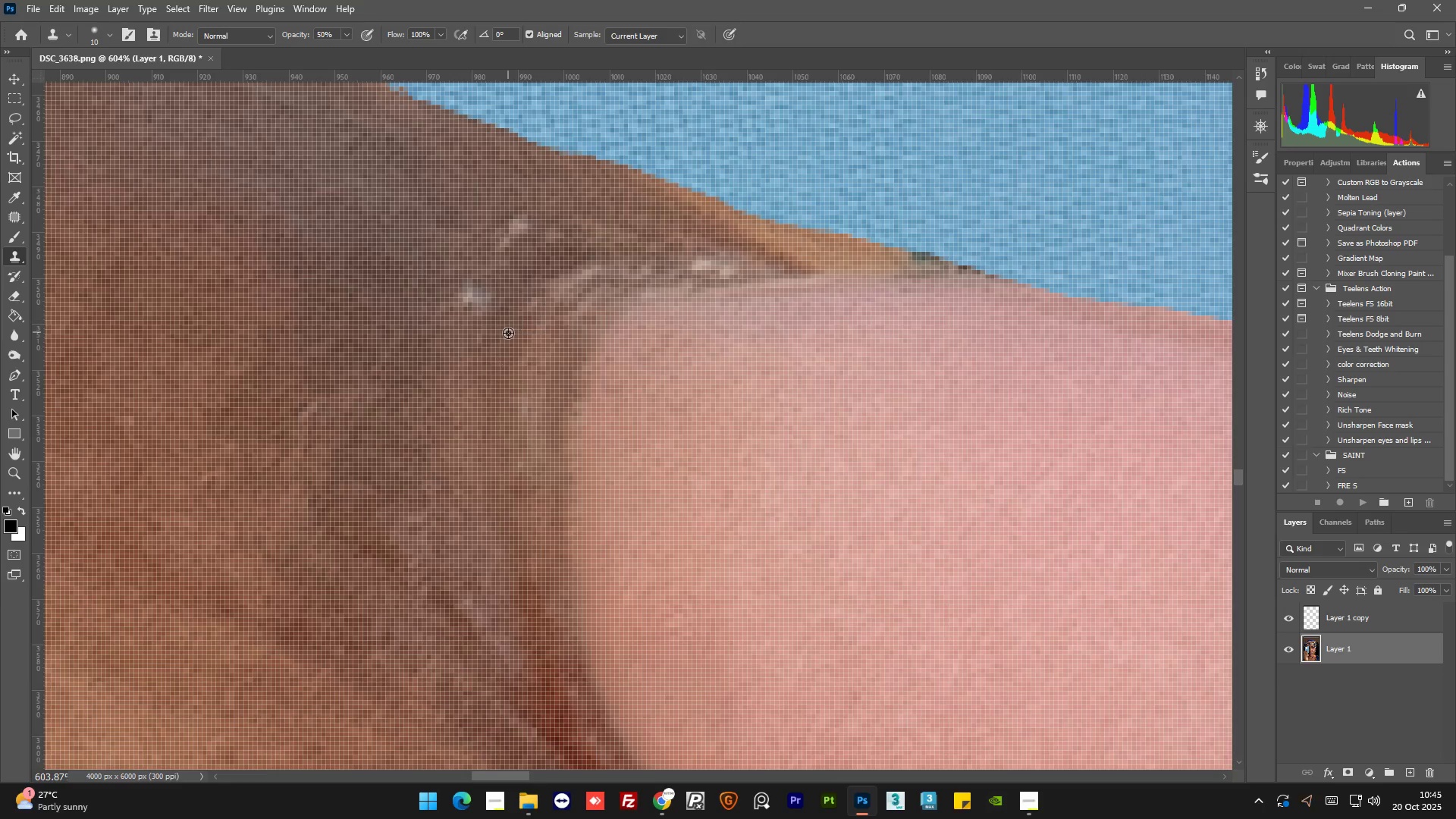 
key(Alt+AltLeft)
 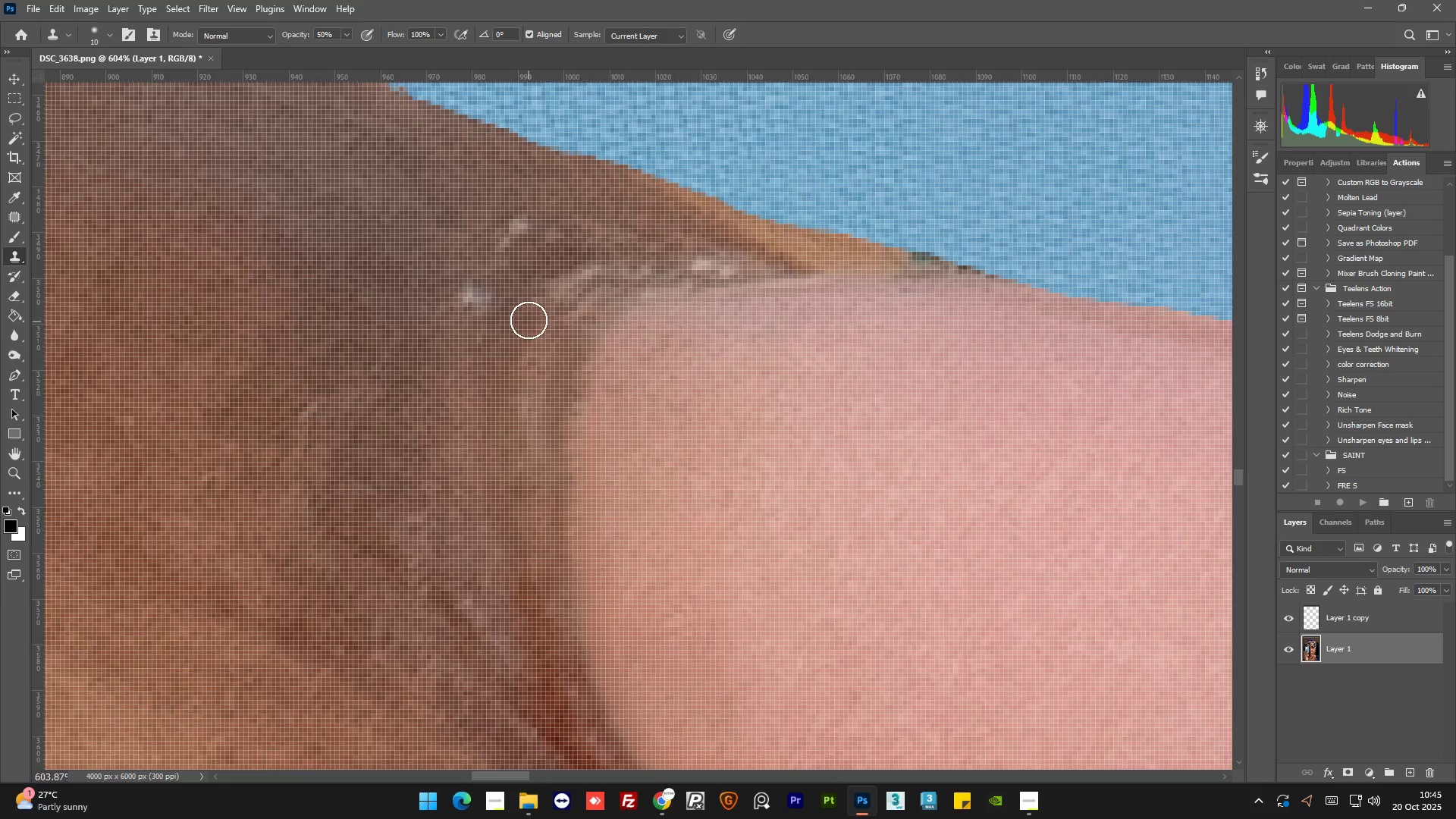 
left_click_drag(start_coordinate=[529, 317], to_coordinate=[560, 280])
 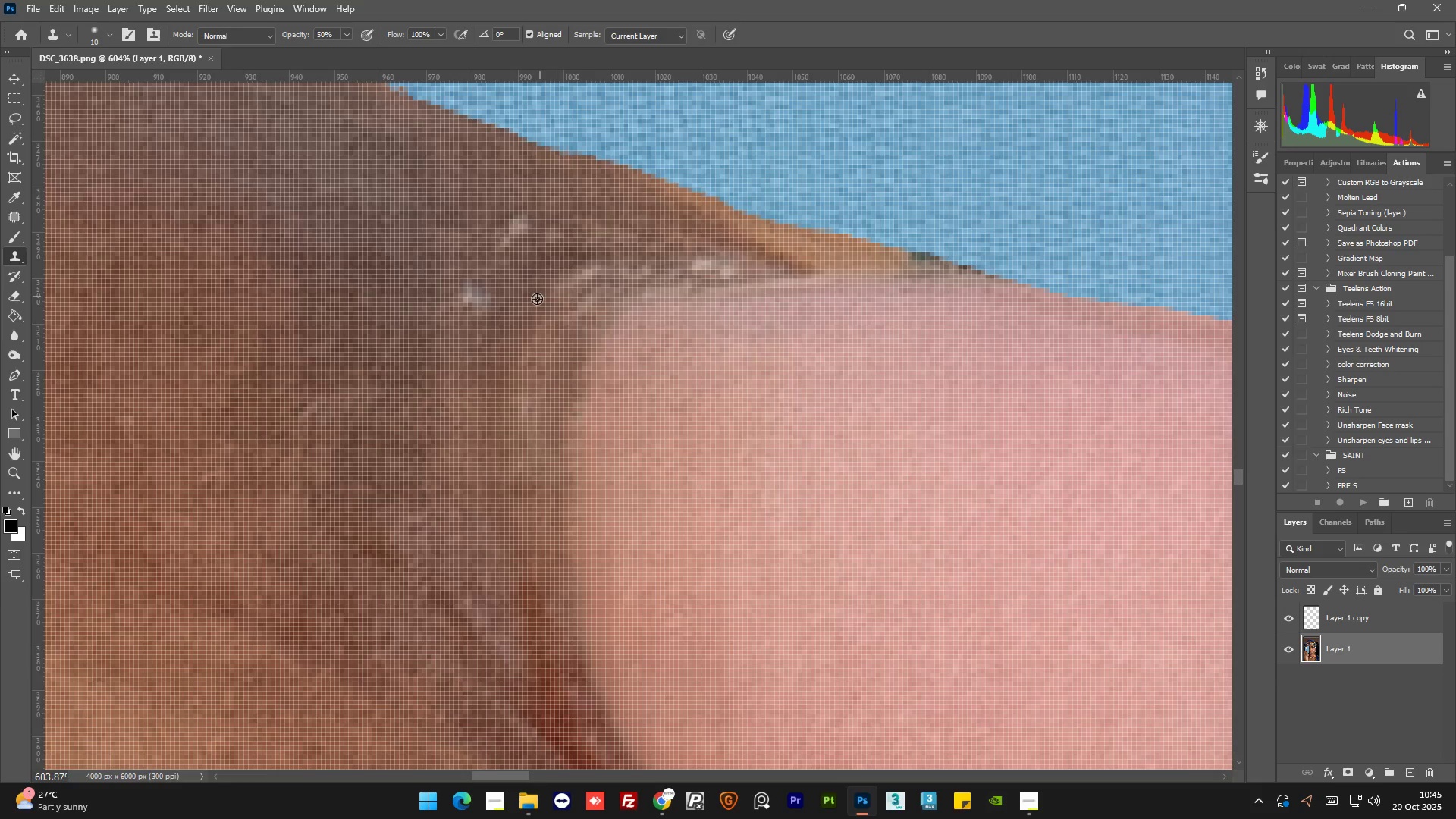 
key(Alt+AltLeft)
 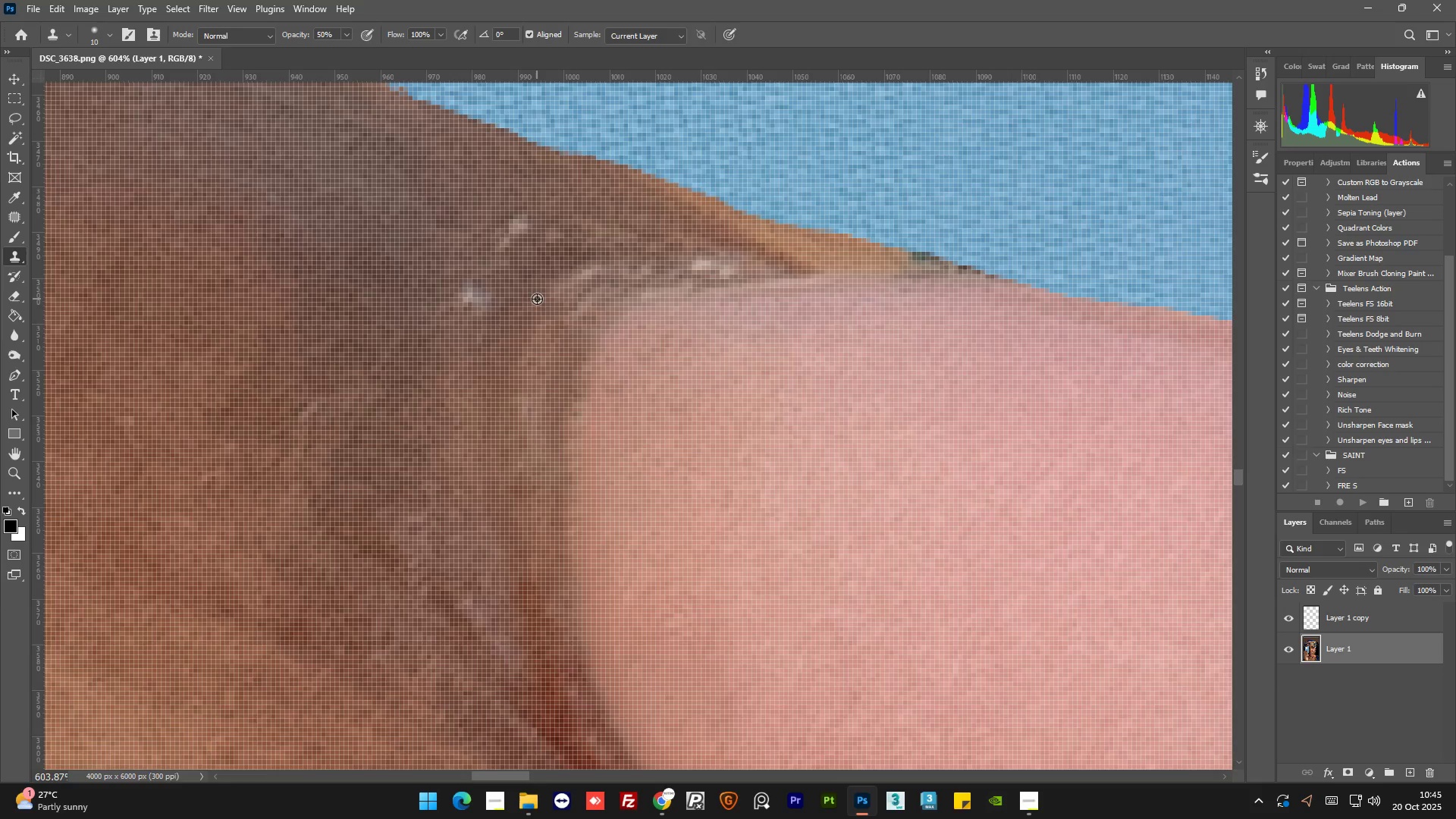 
left_click([537, 299])
 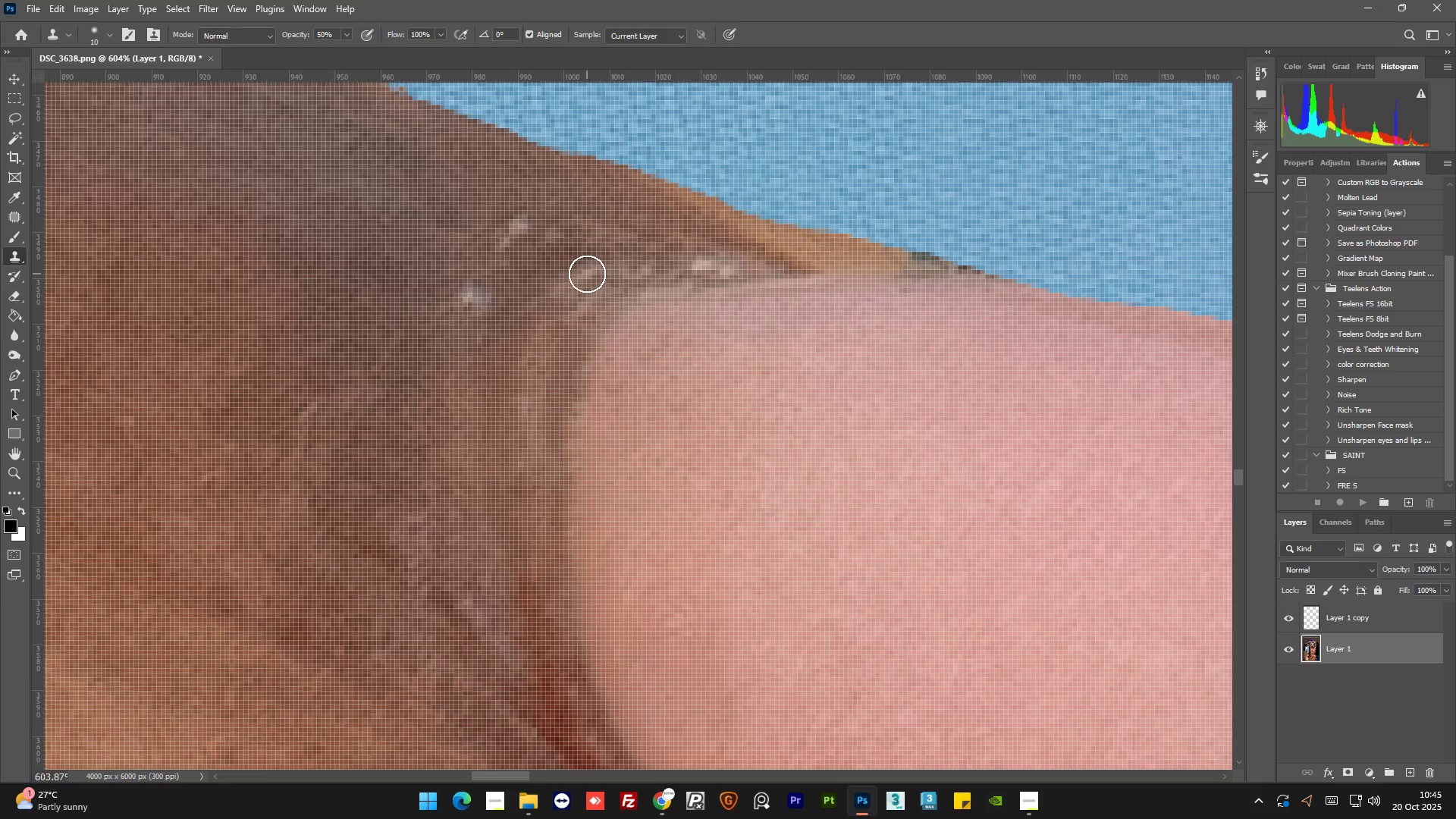 
left_click_drag(start_coordinate=[584, 275], to_coordinate=[595, 270])
 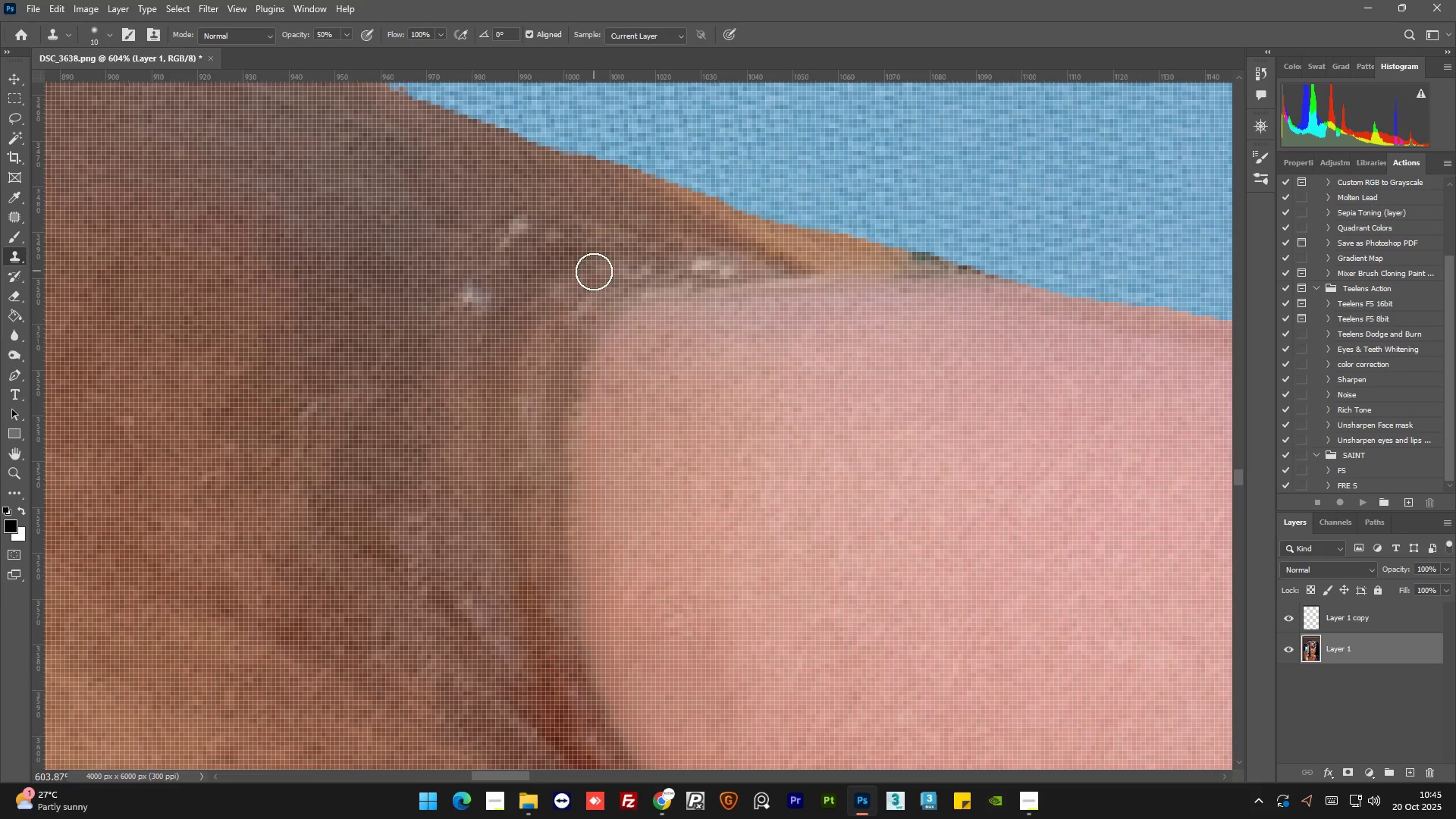 
key(Alt+AltLeft)
 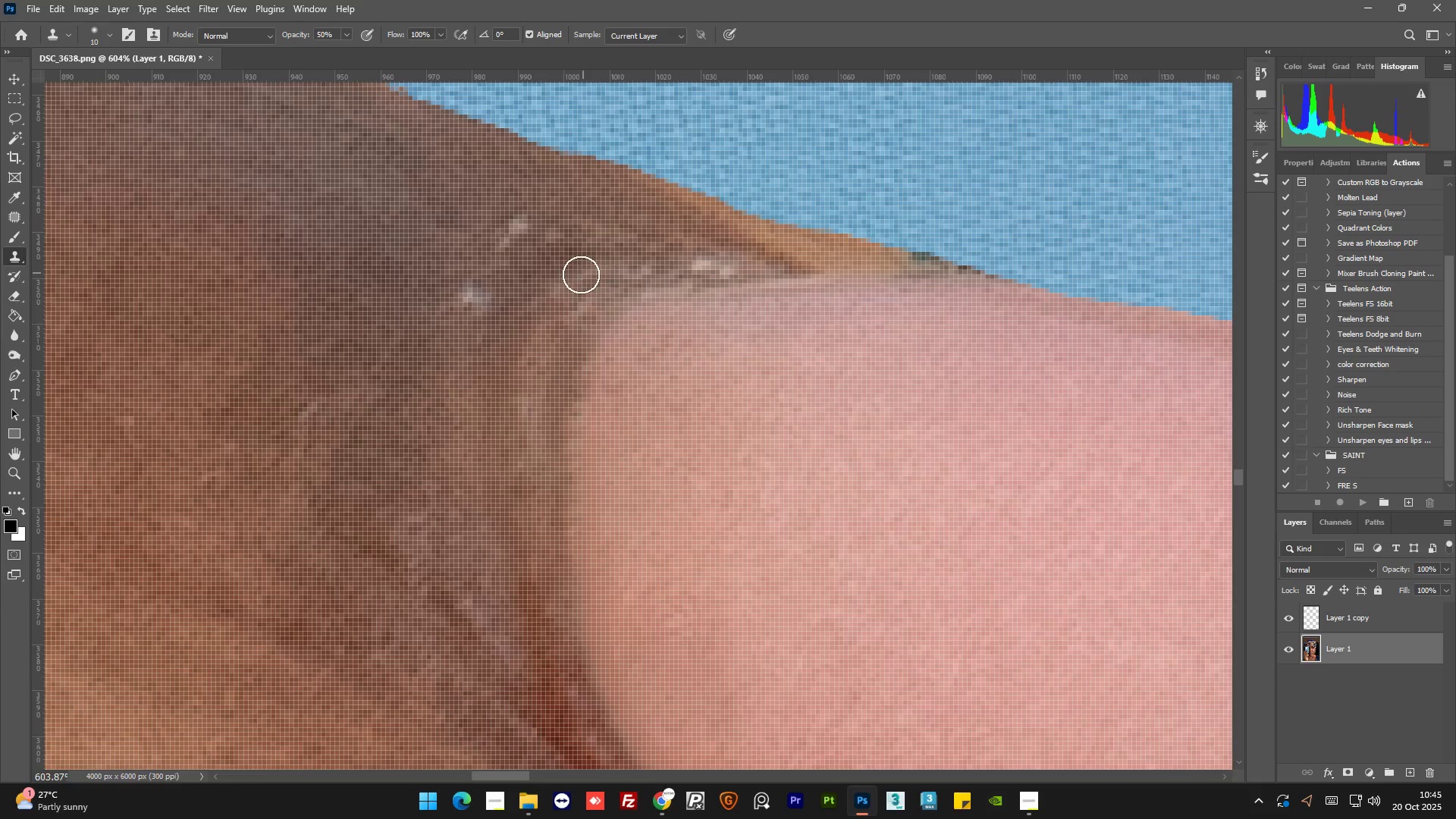 
left_click([583, 273])
 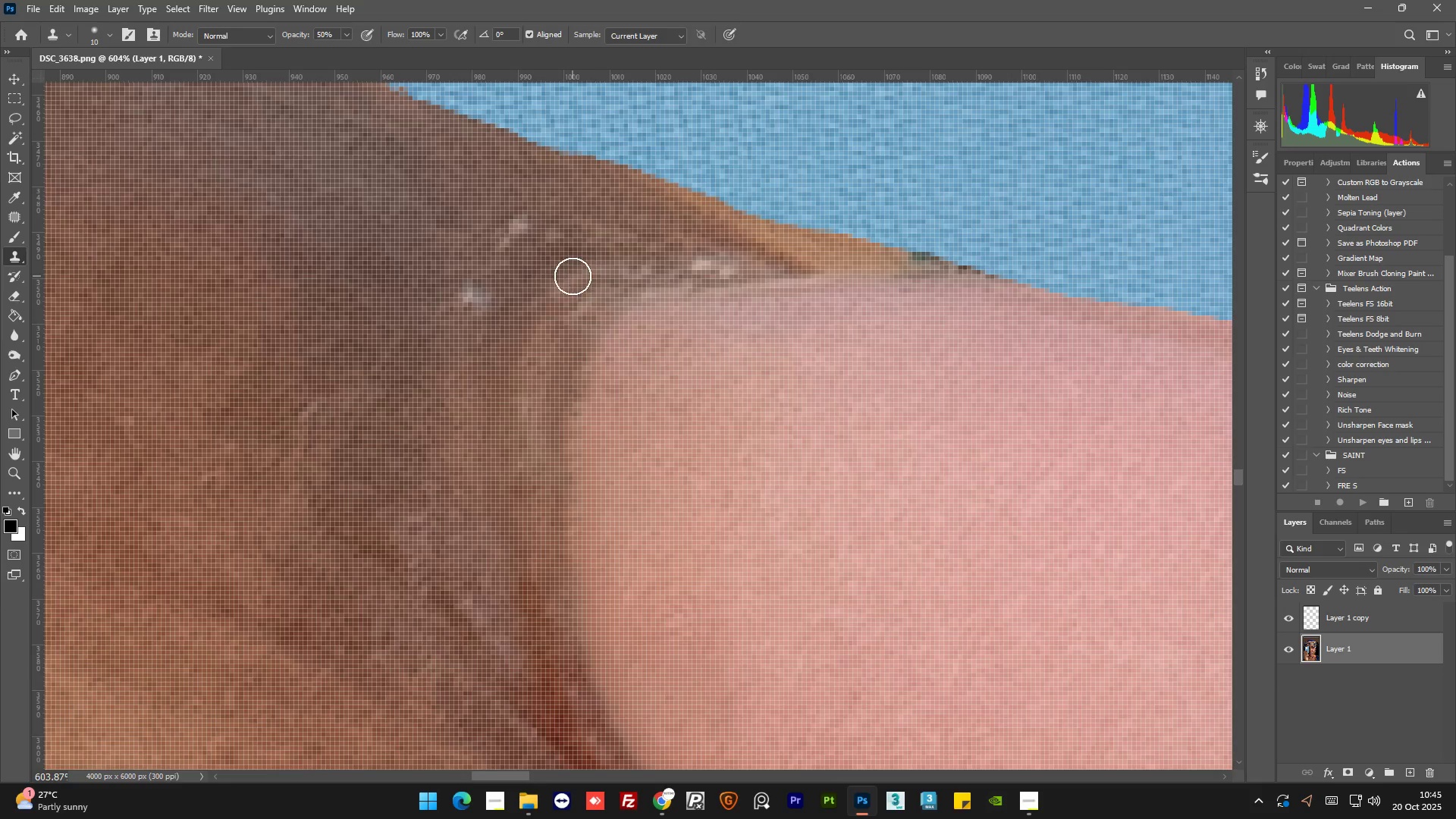 
left_click_drag(start_coordinate=[573, 276], to_coordinate=[658, 262])
 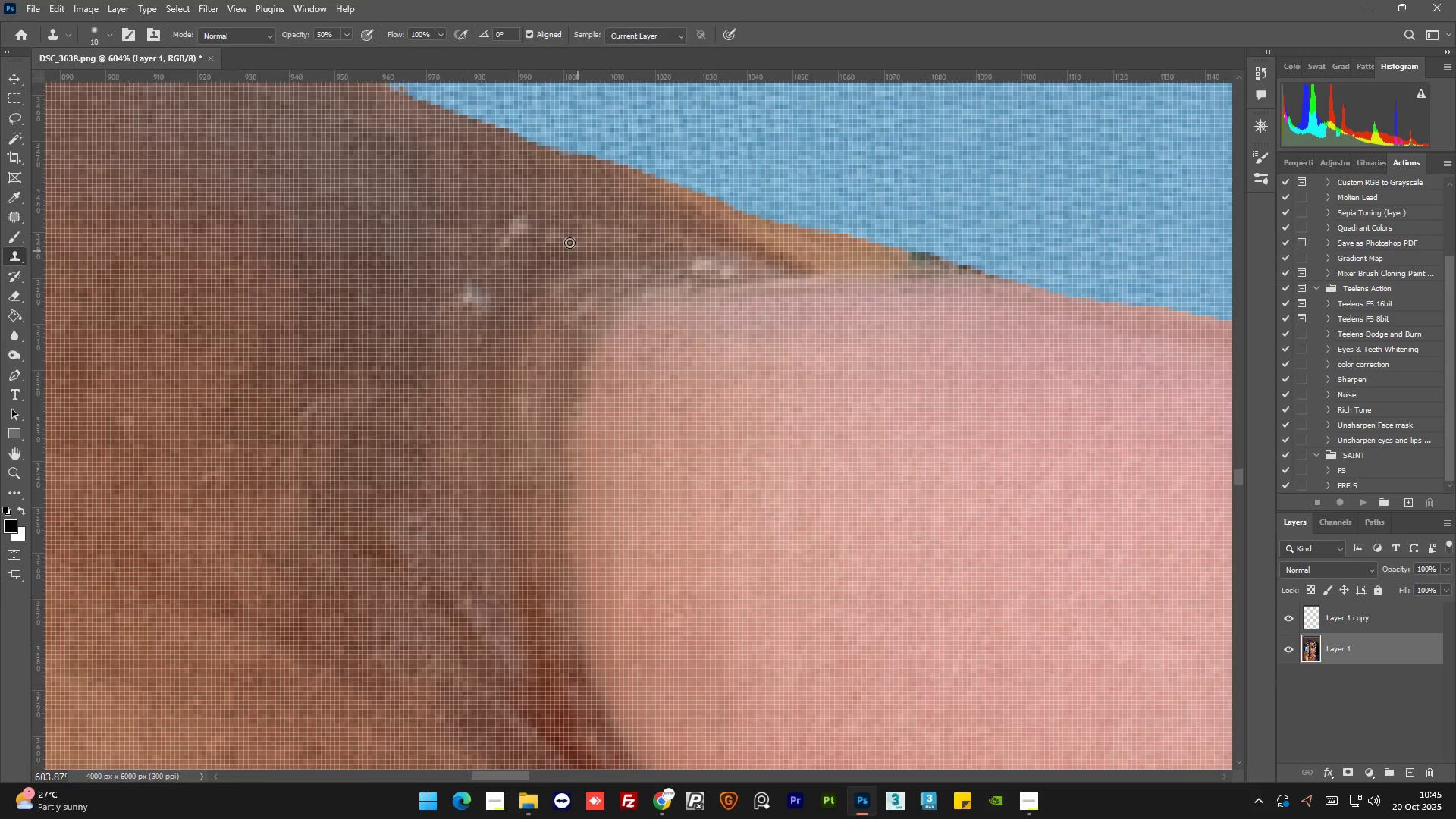 
hold_key(key=AltLeft, duration=0.78)
 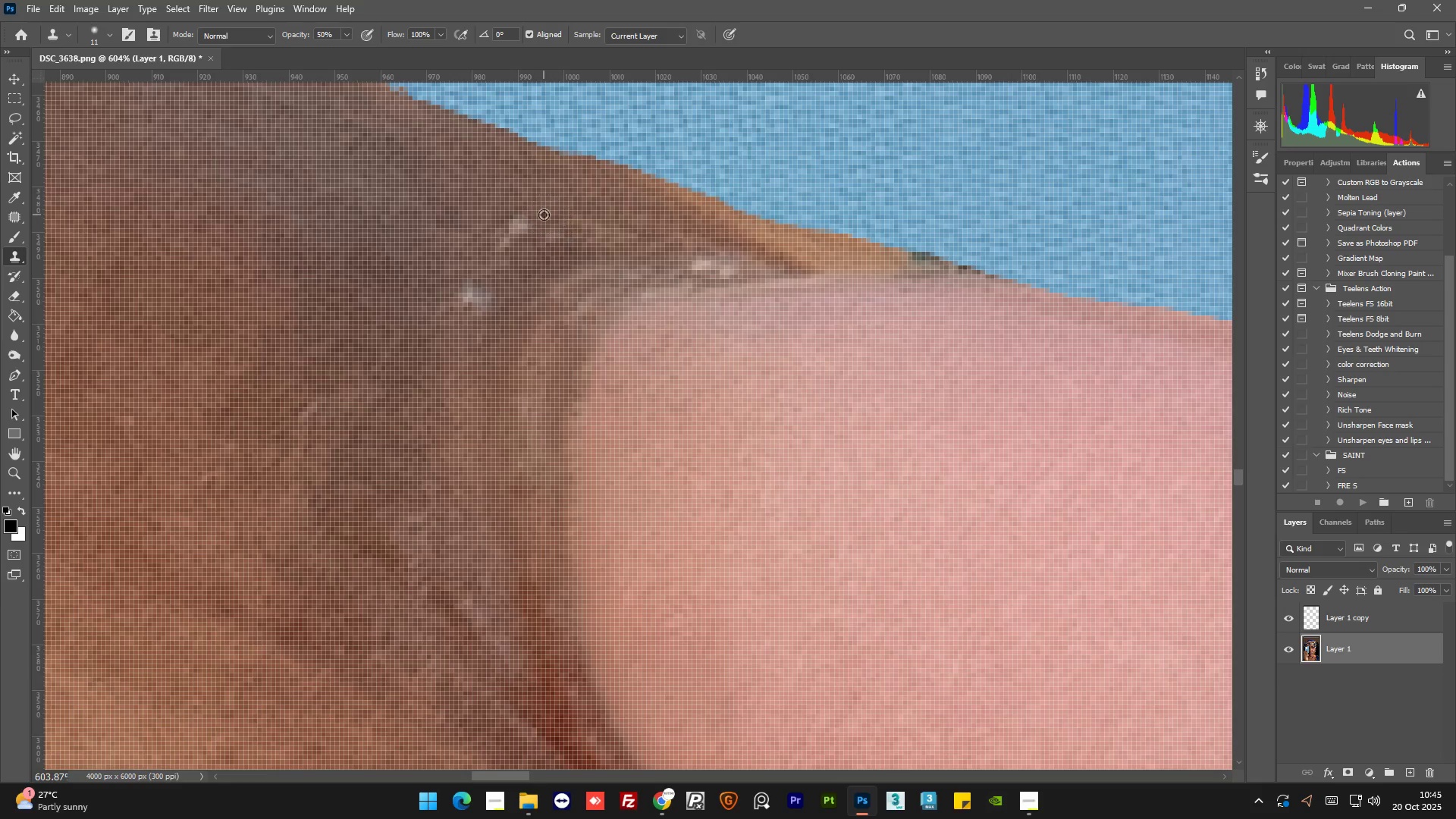 
key(Alt+AltLeft)
 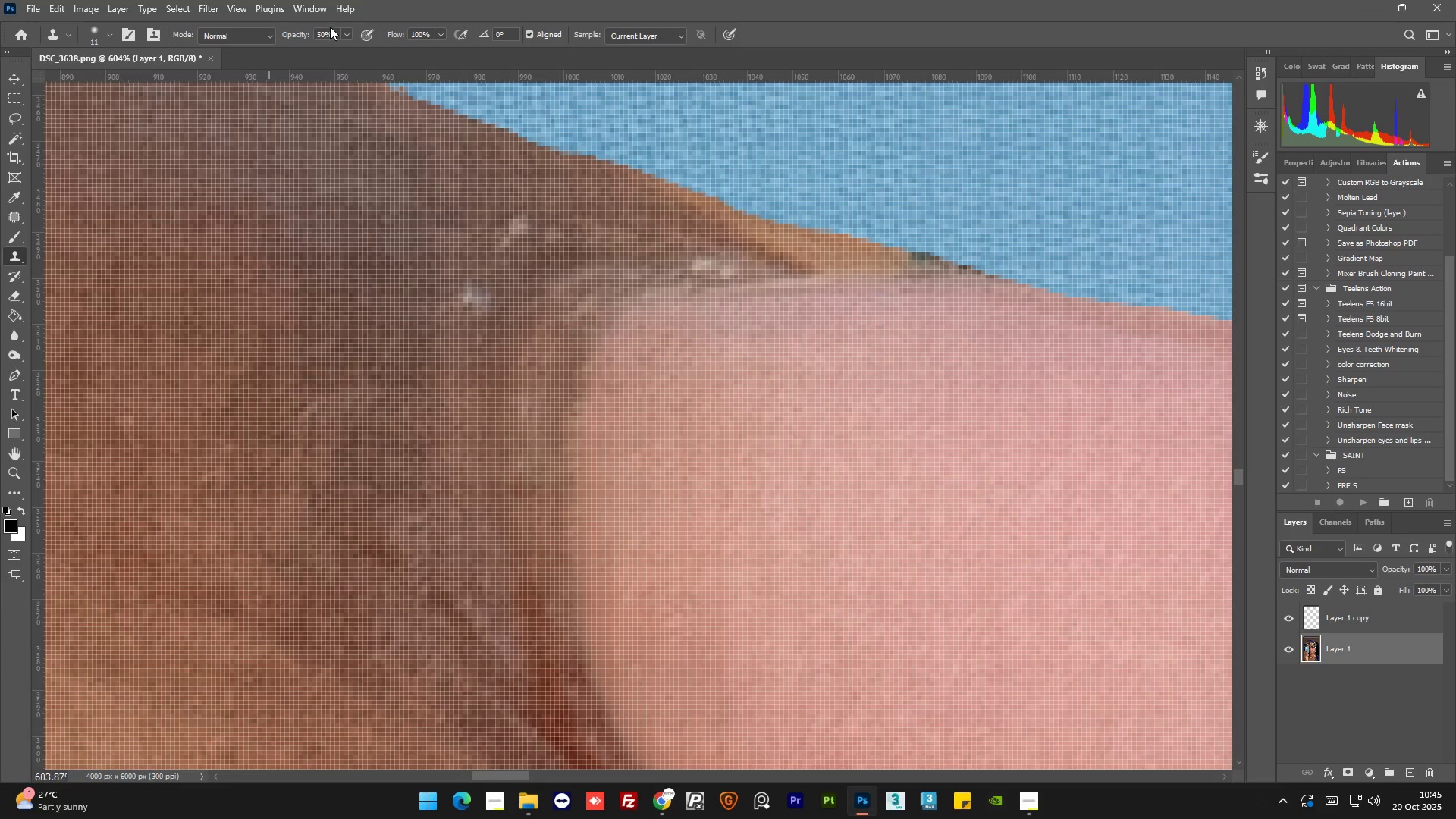 
double_click([330, 30])
 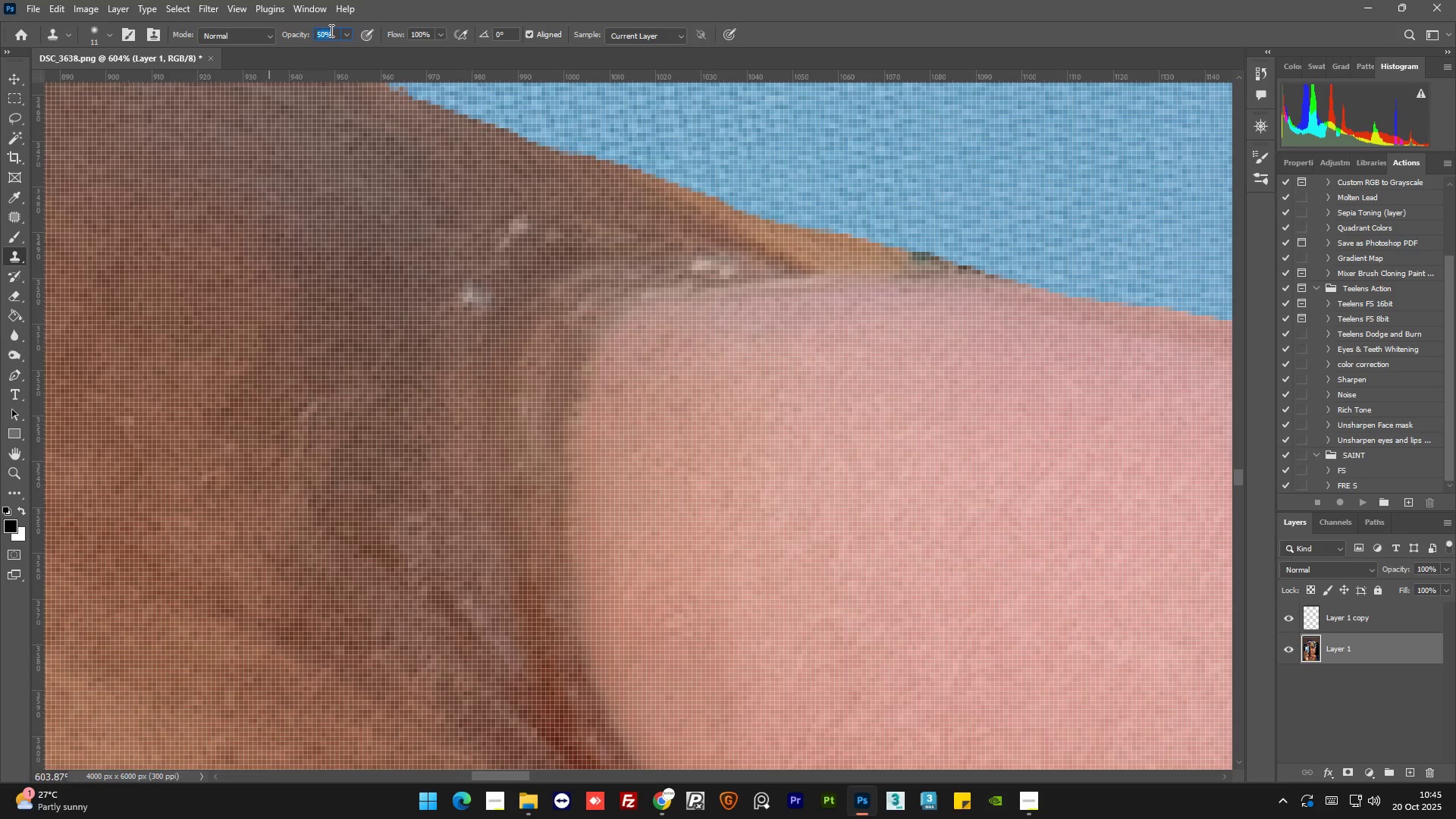 
triple_click([330, 30])
 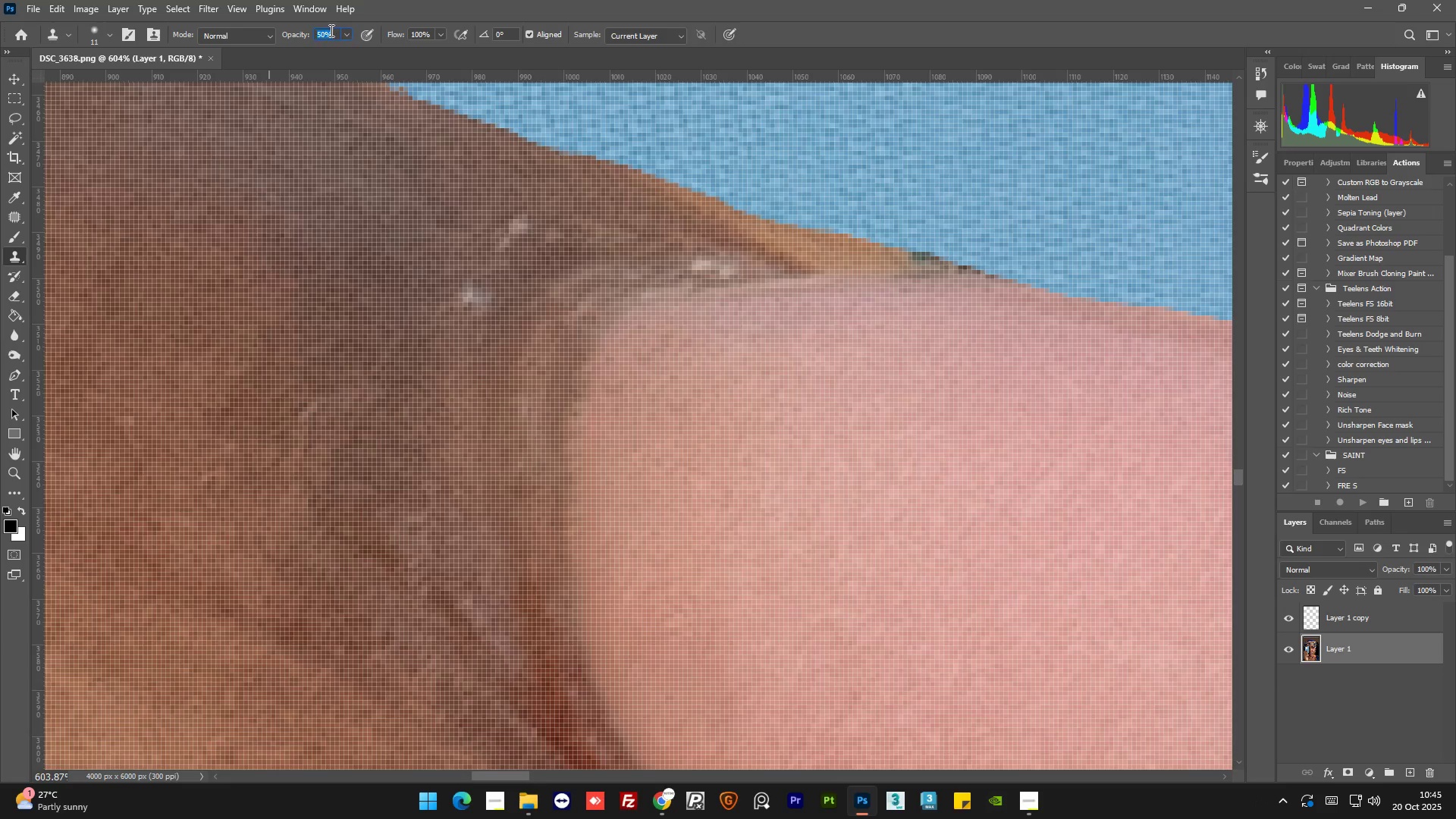 
key(Numpad1)
 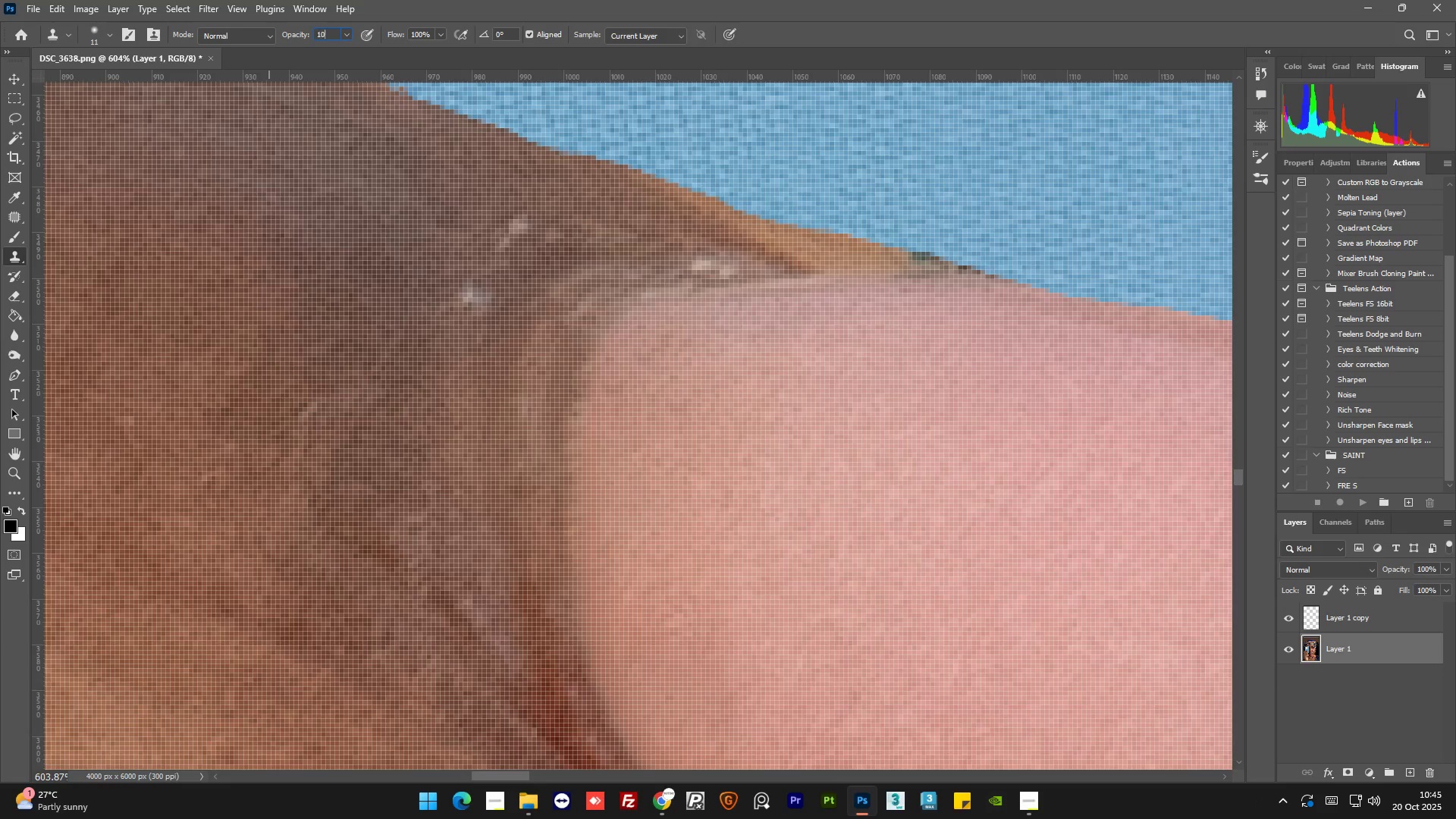 
key(Numpad0)
 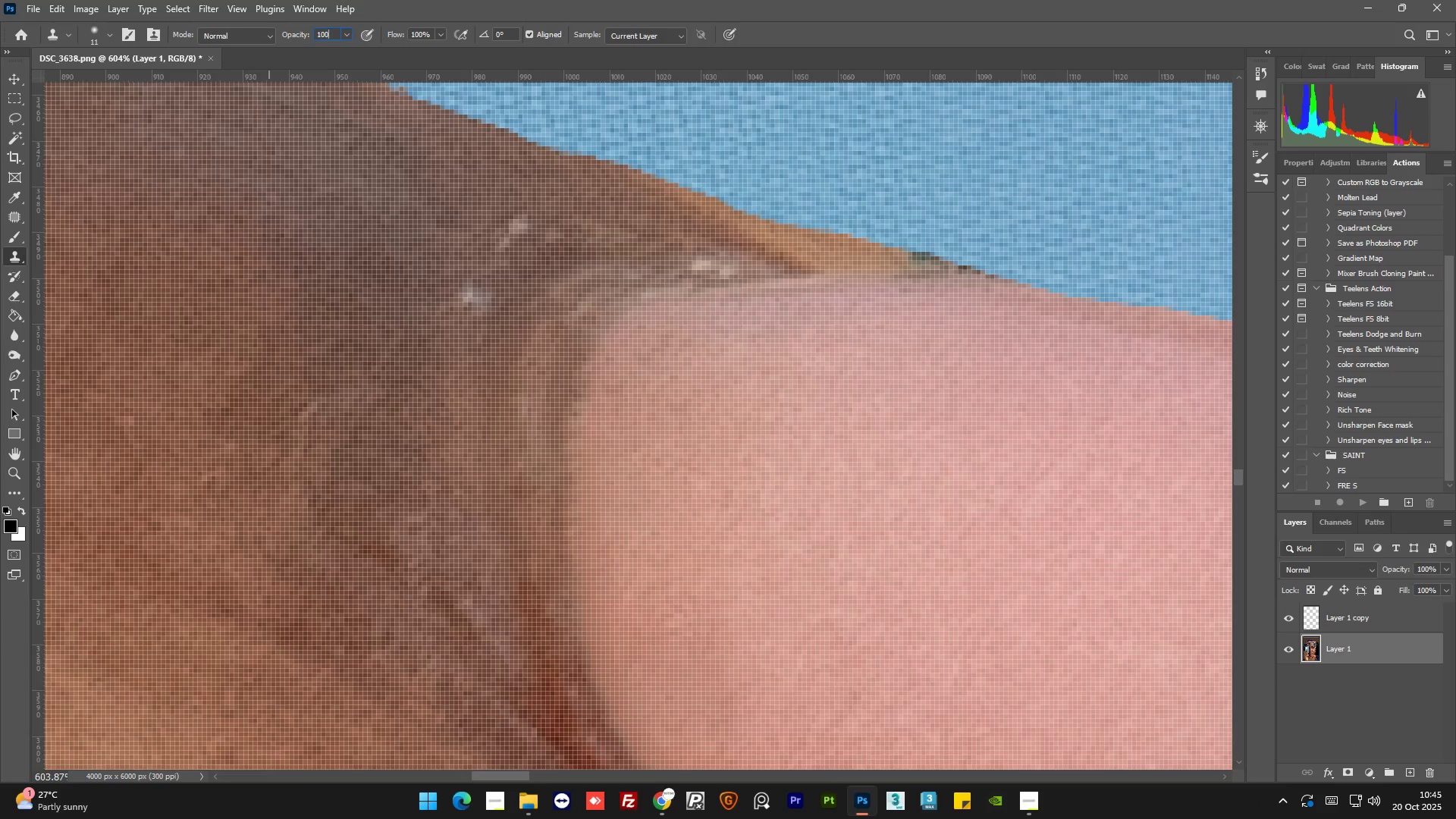 
key(Numpad0)
 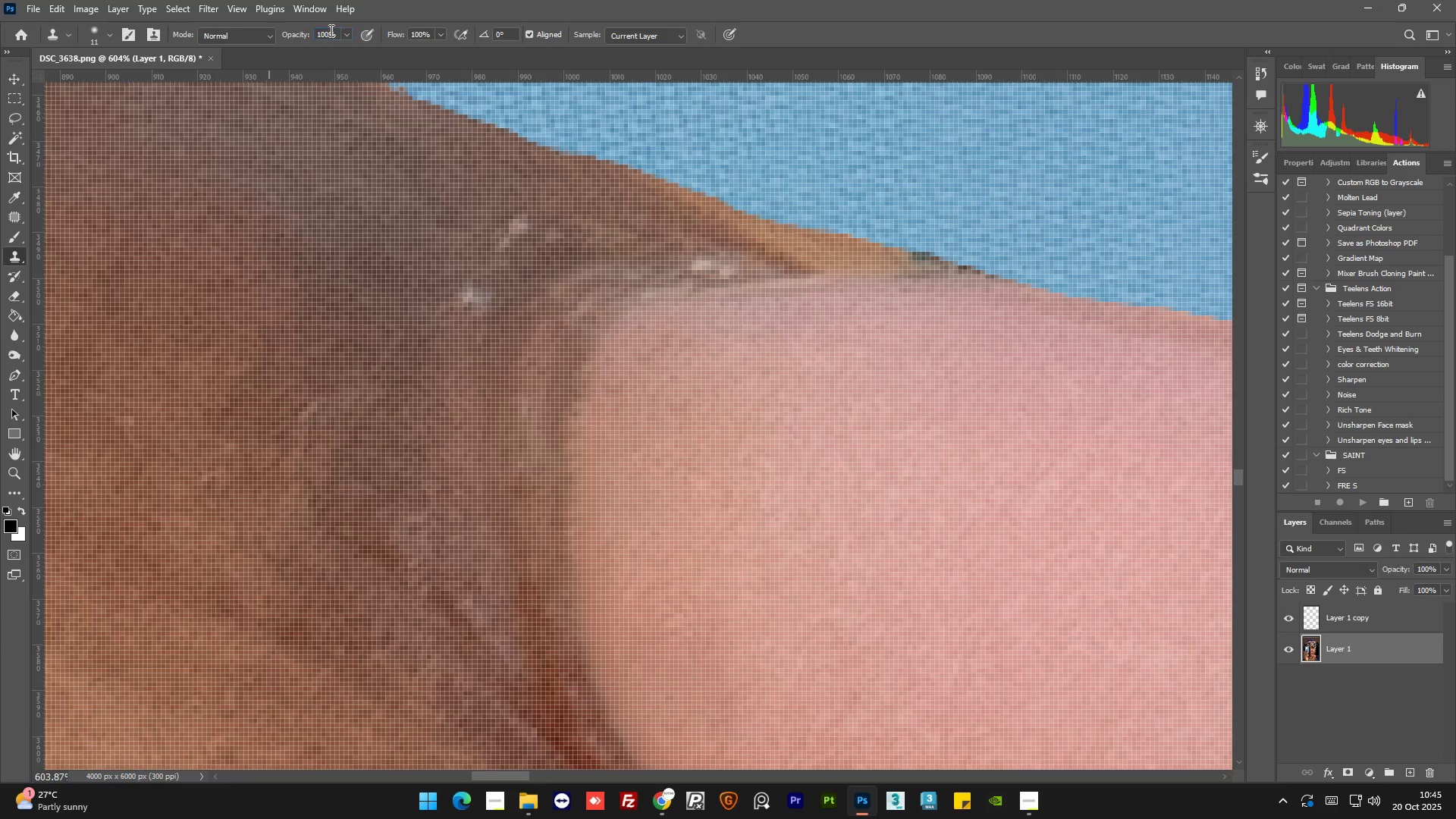 
key(NumpadEnter)
 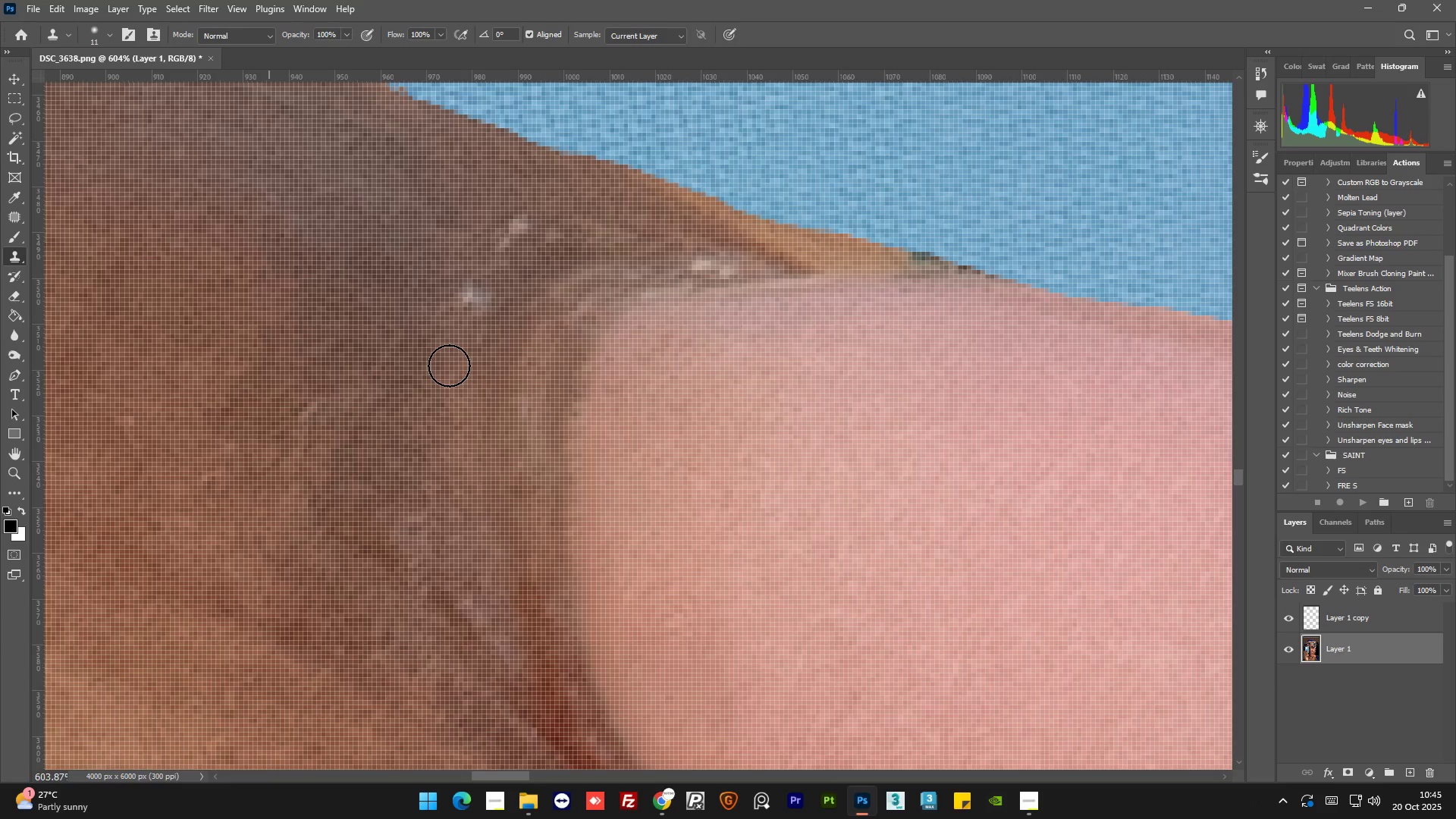 
hold_key(key=AltLeft, duration=0.8)
left_click_drag(start_coordinate=[500, 184], to_coordinate=[504, 188])
 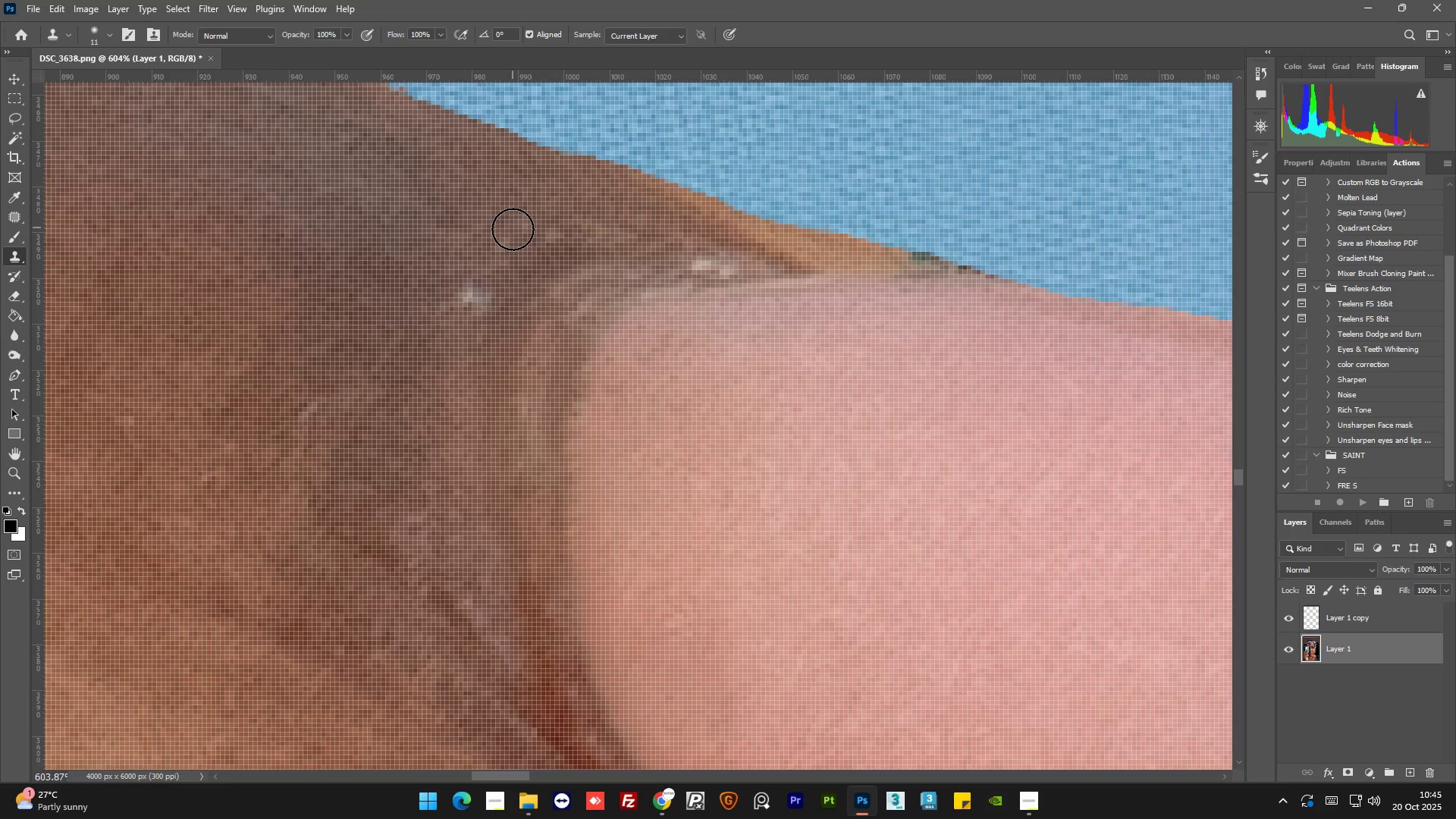 
left_click([512, 229])
 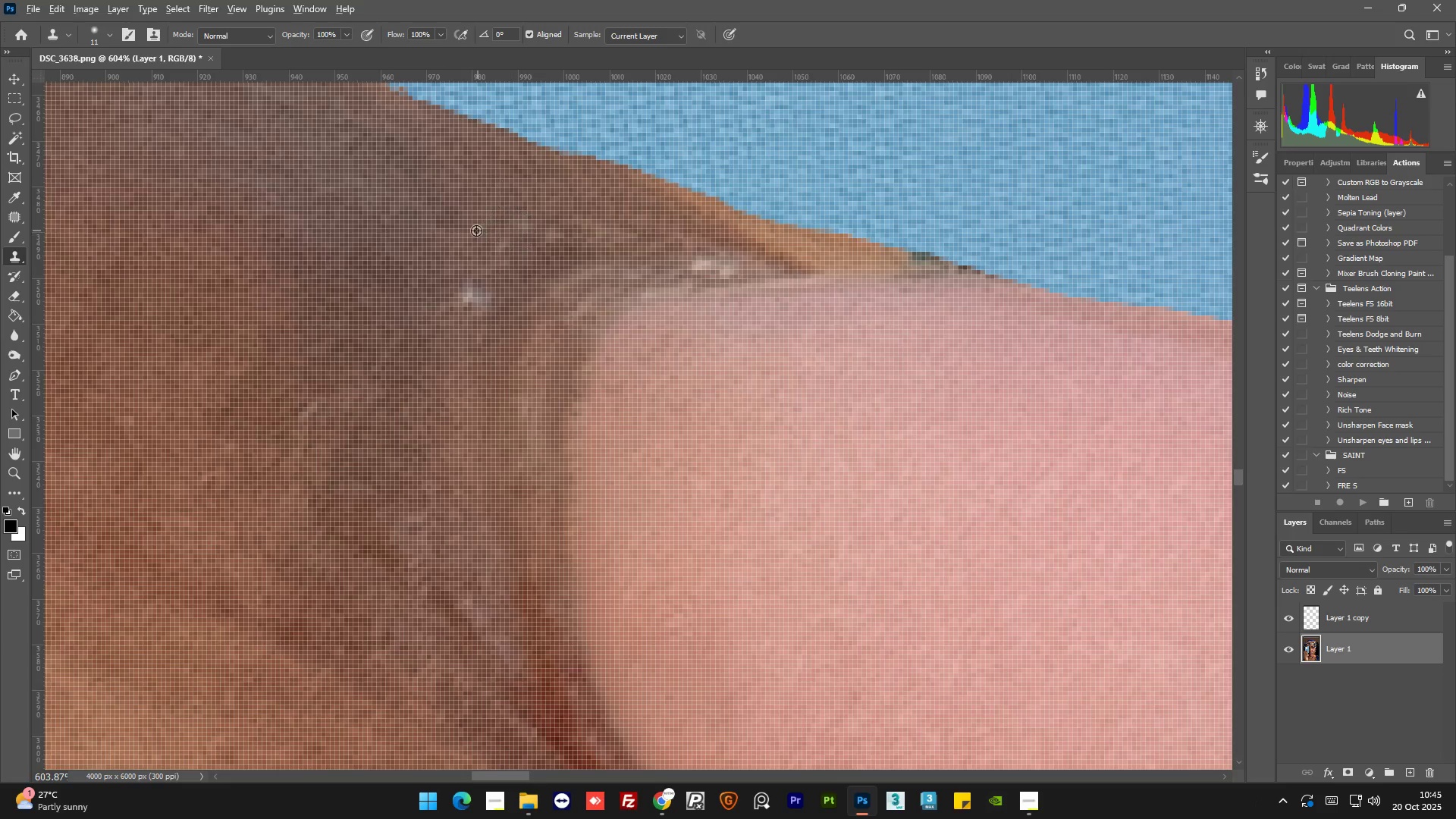 
key(Alt+AltLeft)
 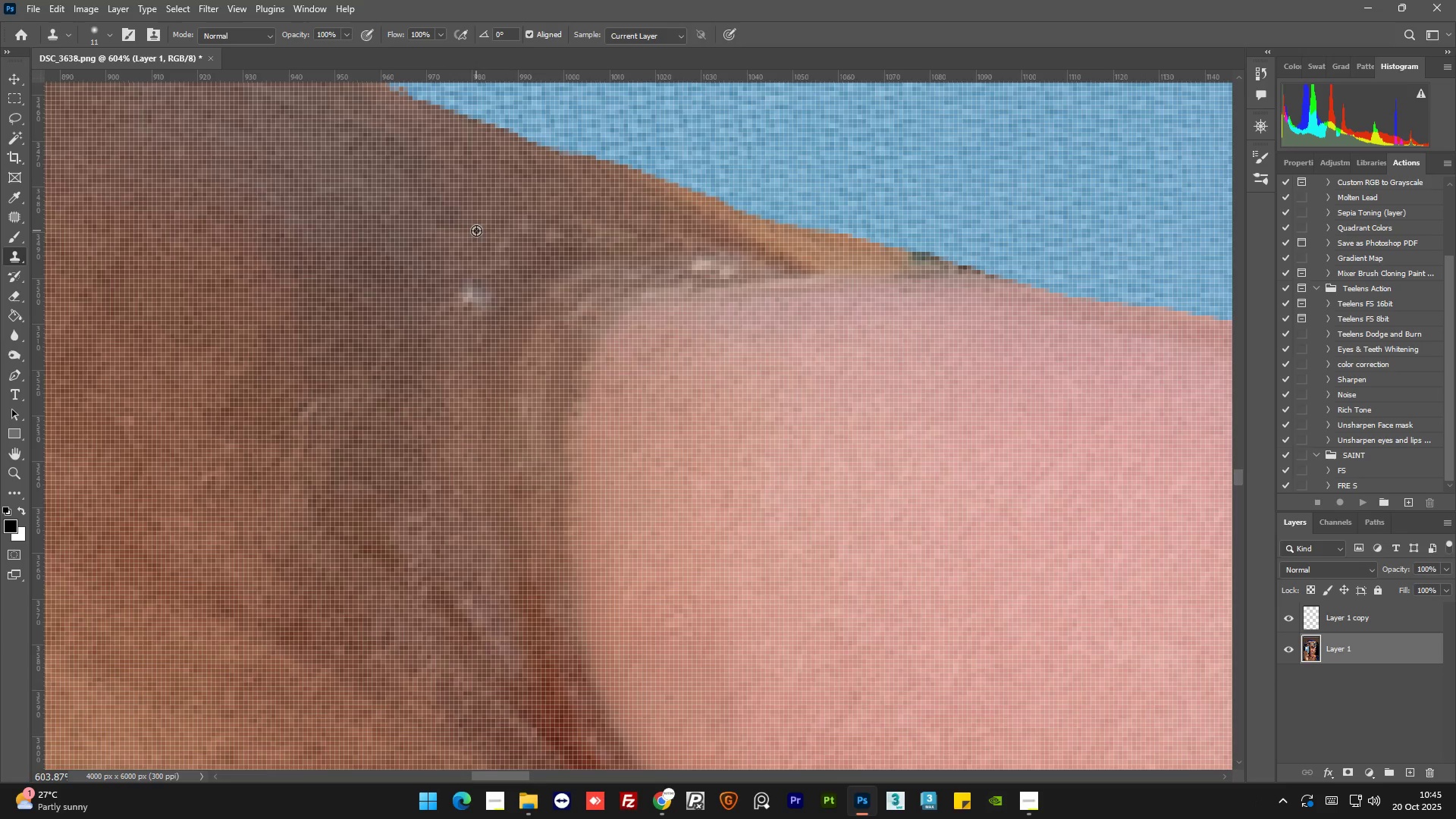 
left_click_drag(start_coordinate=[476, 231], to_coordinate=[479, 235])
 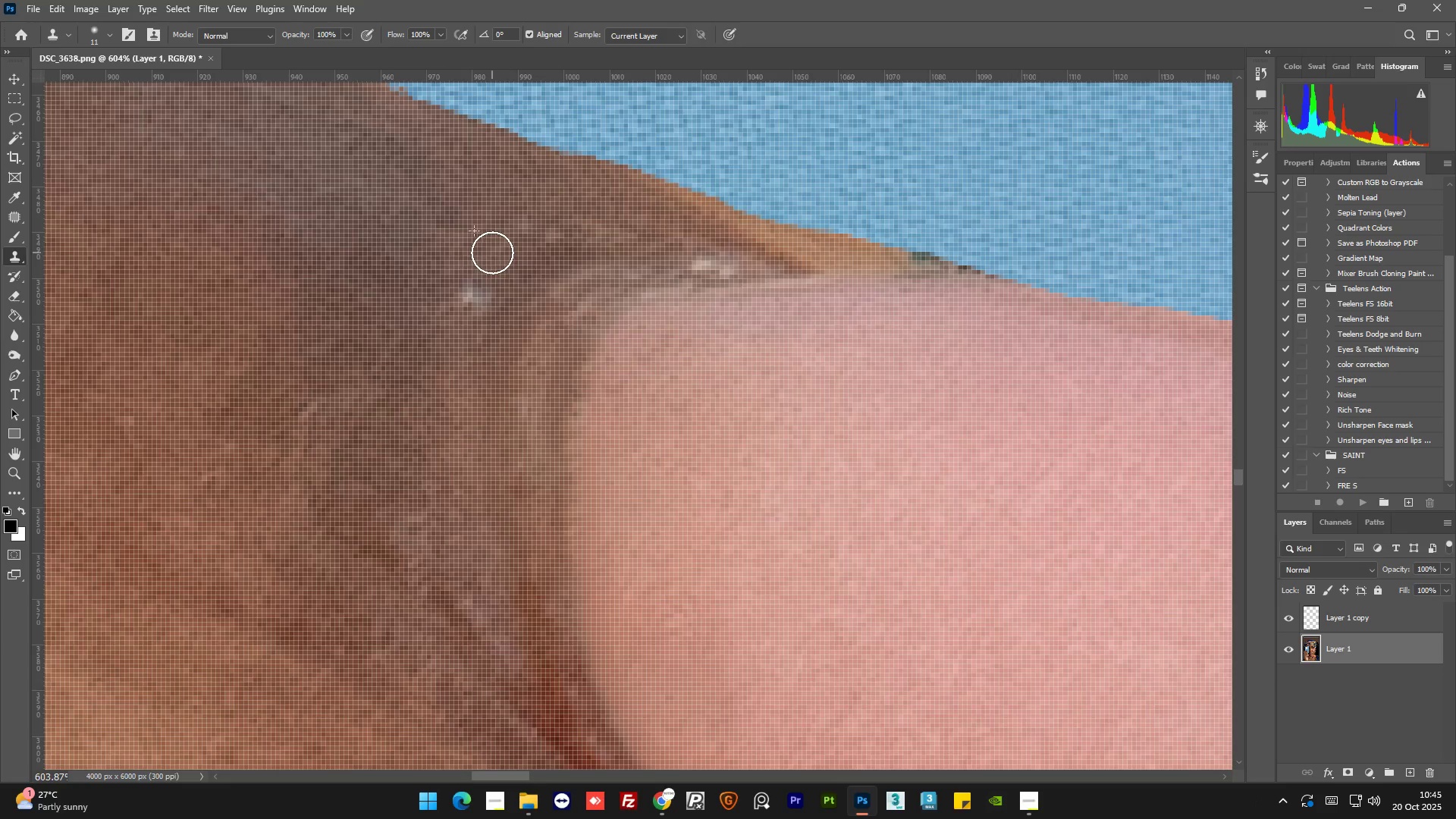 
hold_key(key=AltLeft, duration=0.33)
 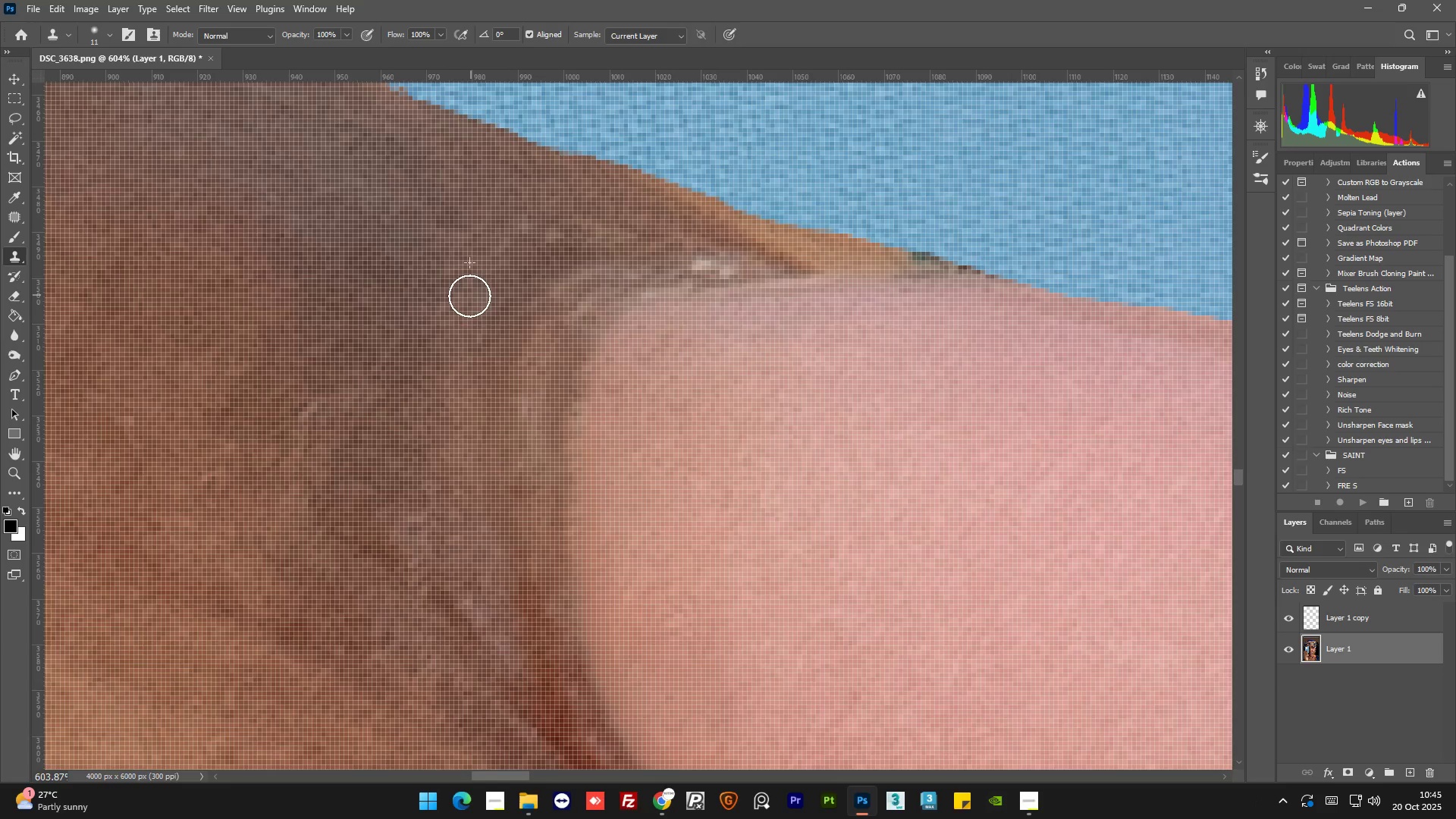 
hold_key(key=AltLeft, duration=1.17)
scroll: coordinate [541, 315], scroll_direction: down, amount: 2.0
 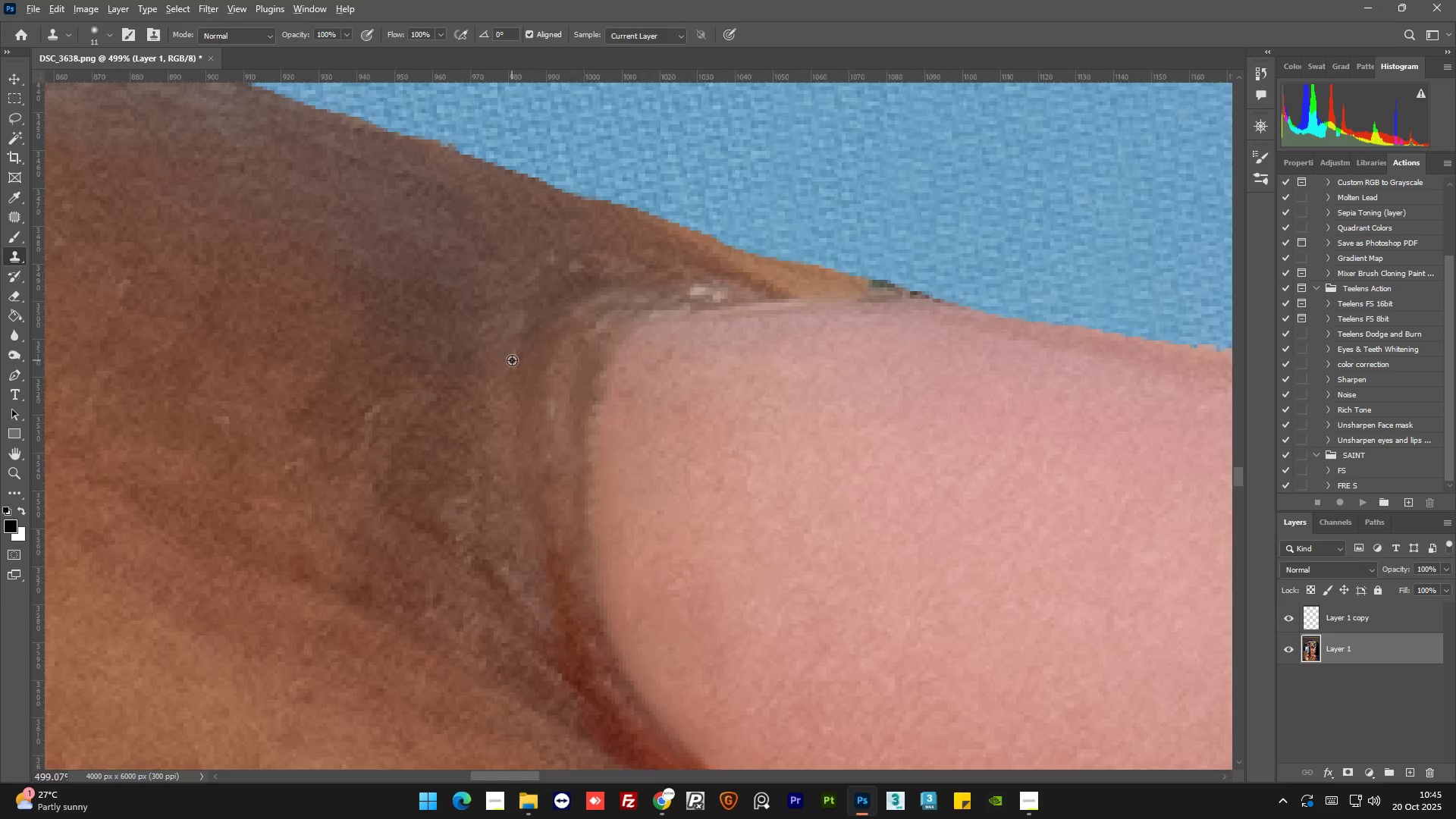 
key(Alt+AltLeft)
 